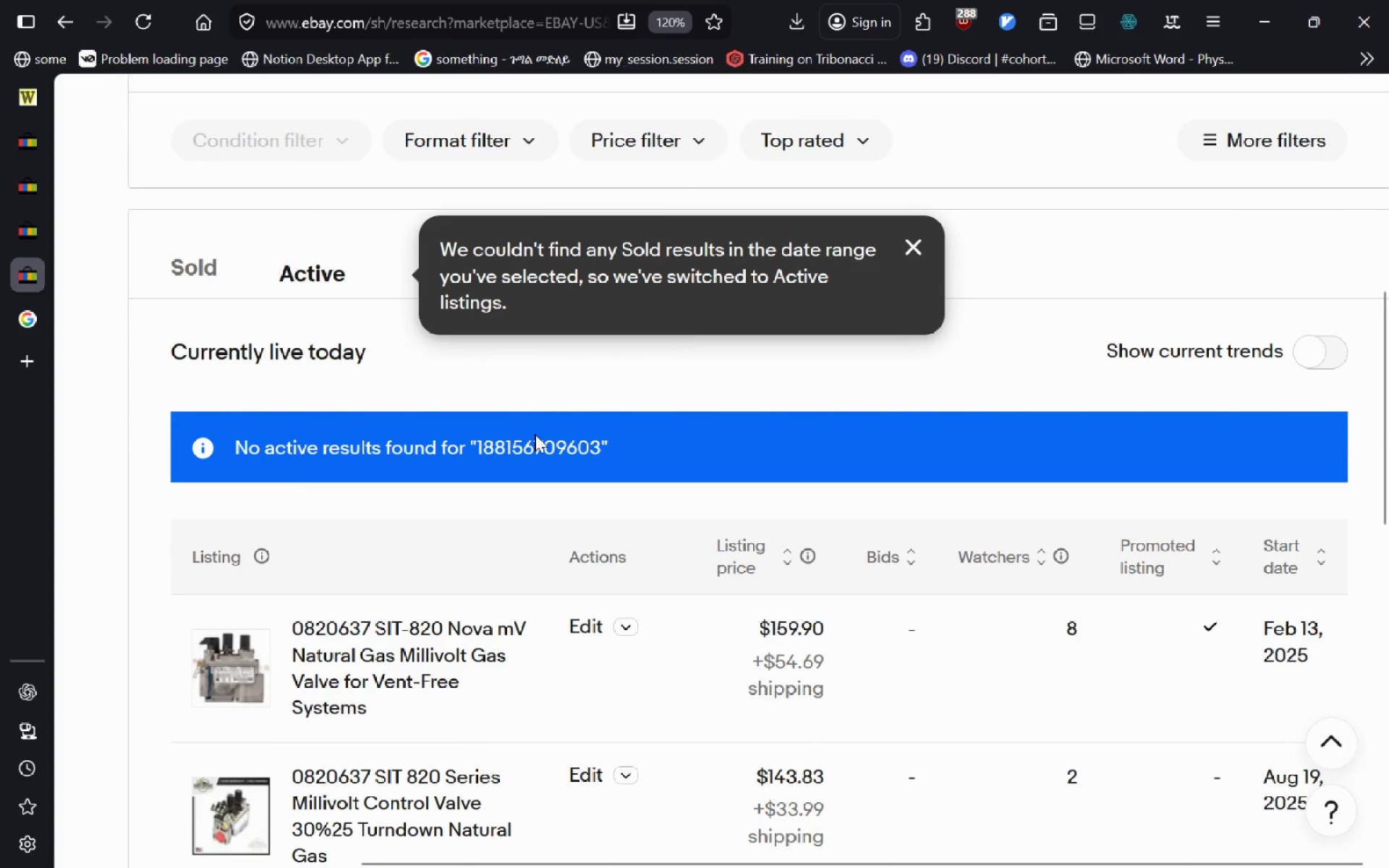 
wait(6.59)
 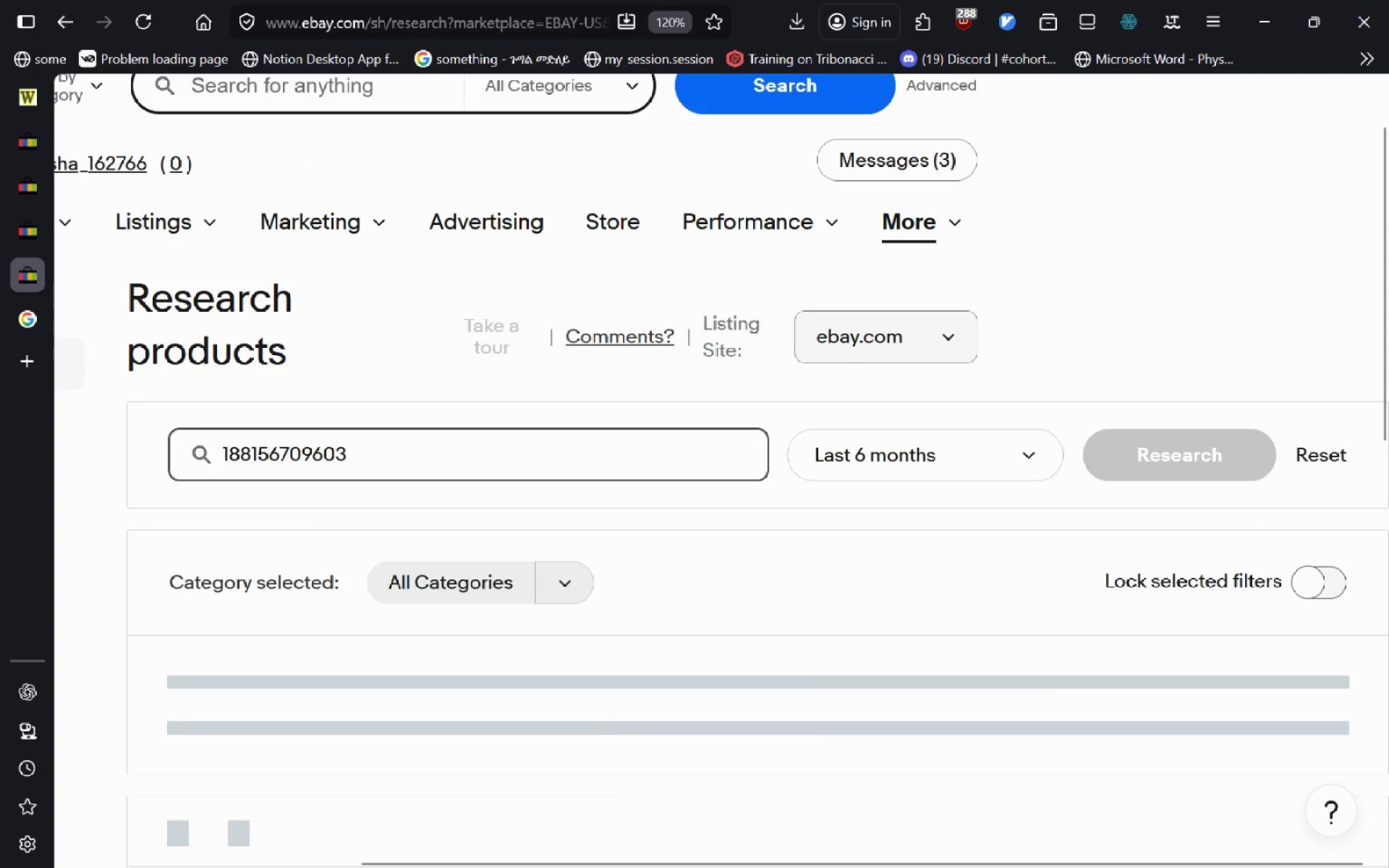 
left_click([25, 204])
 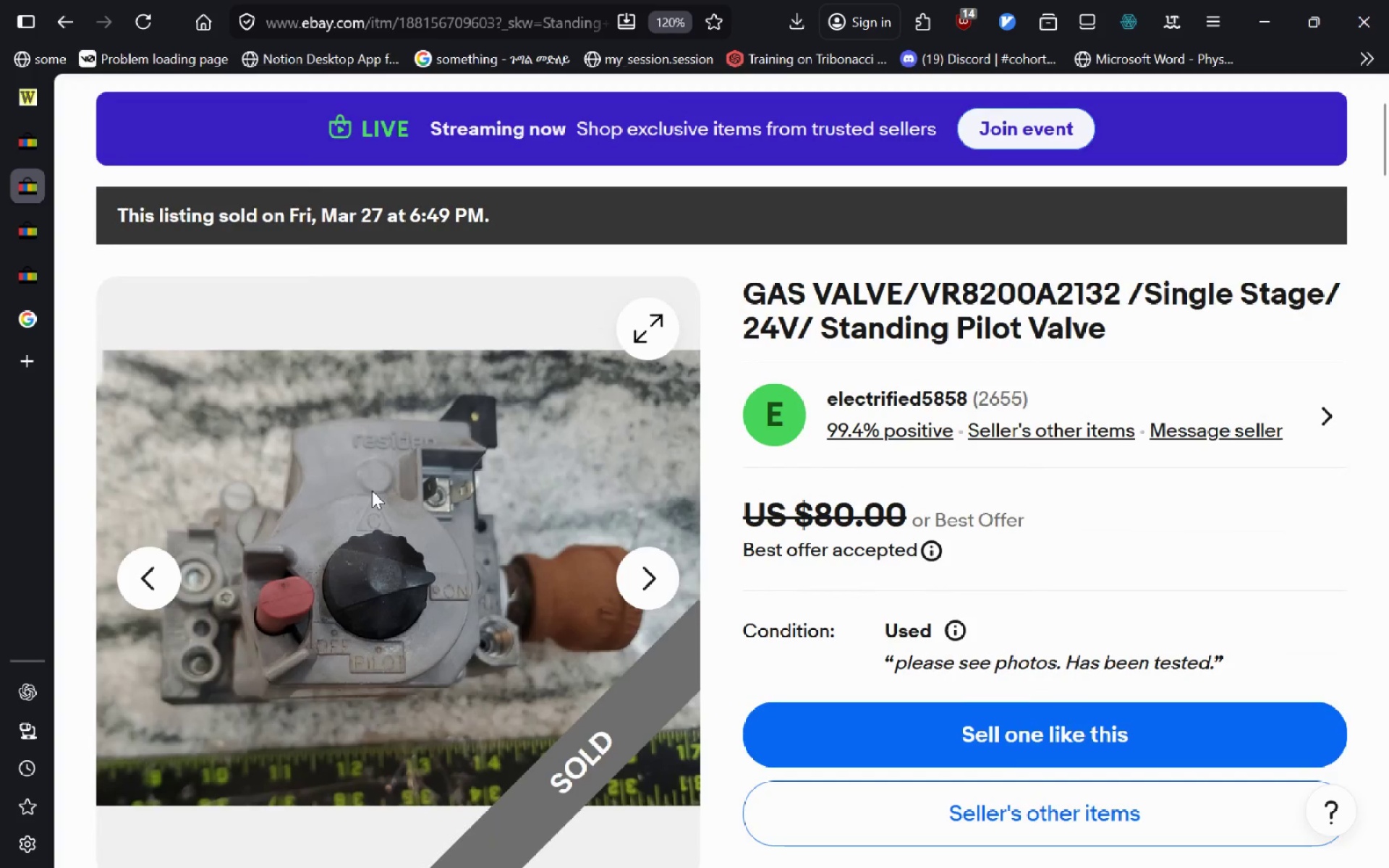 
wait(6.27)
 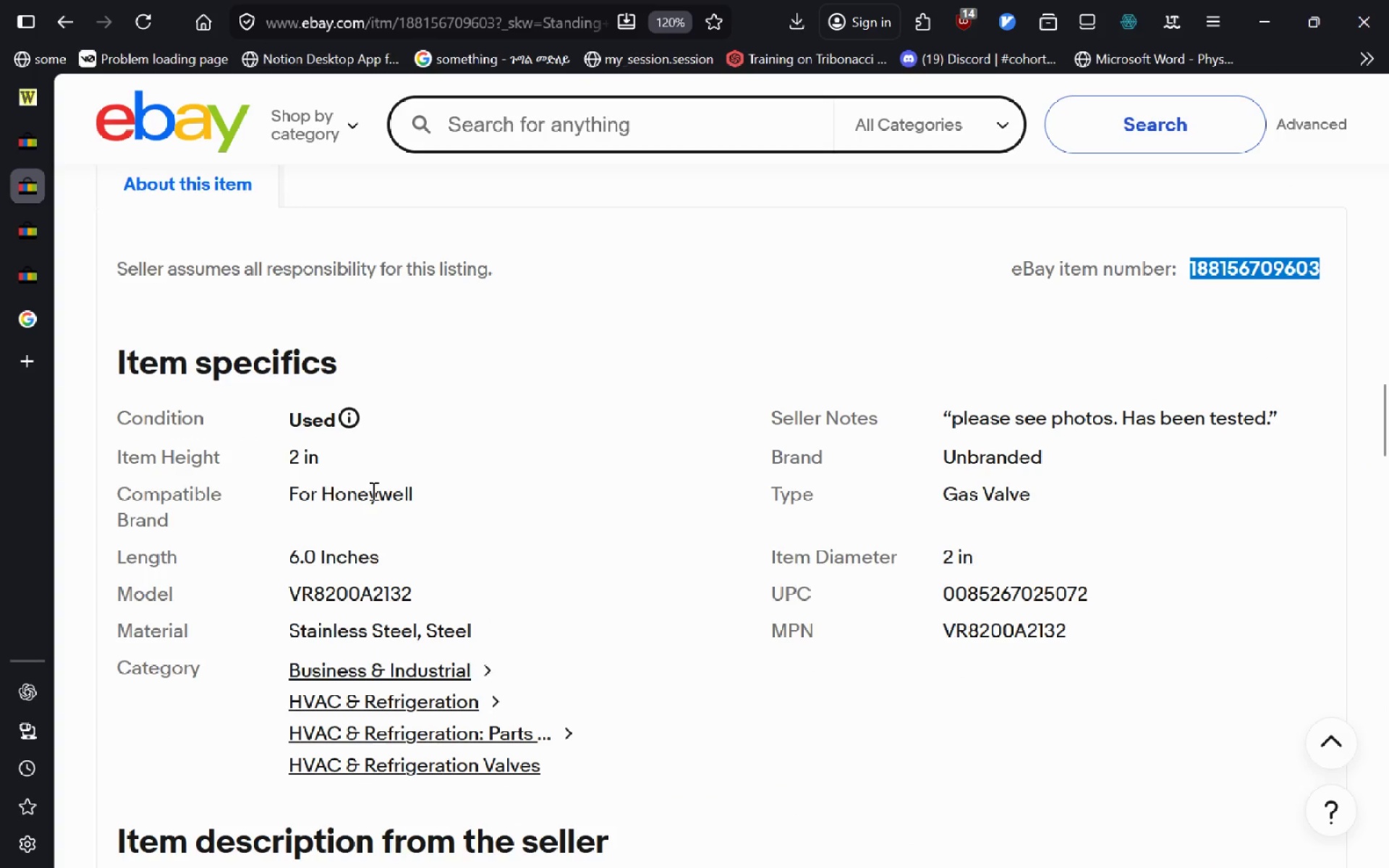 
left_click_drag(start_coordinate=[1105, 332], to_coordinate=[723, 309])
 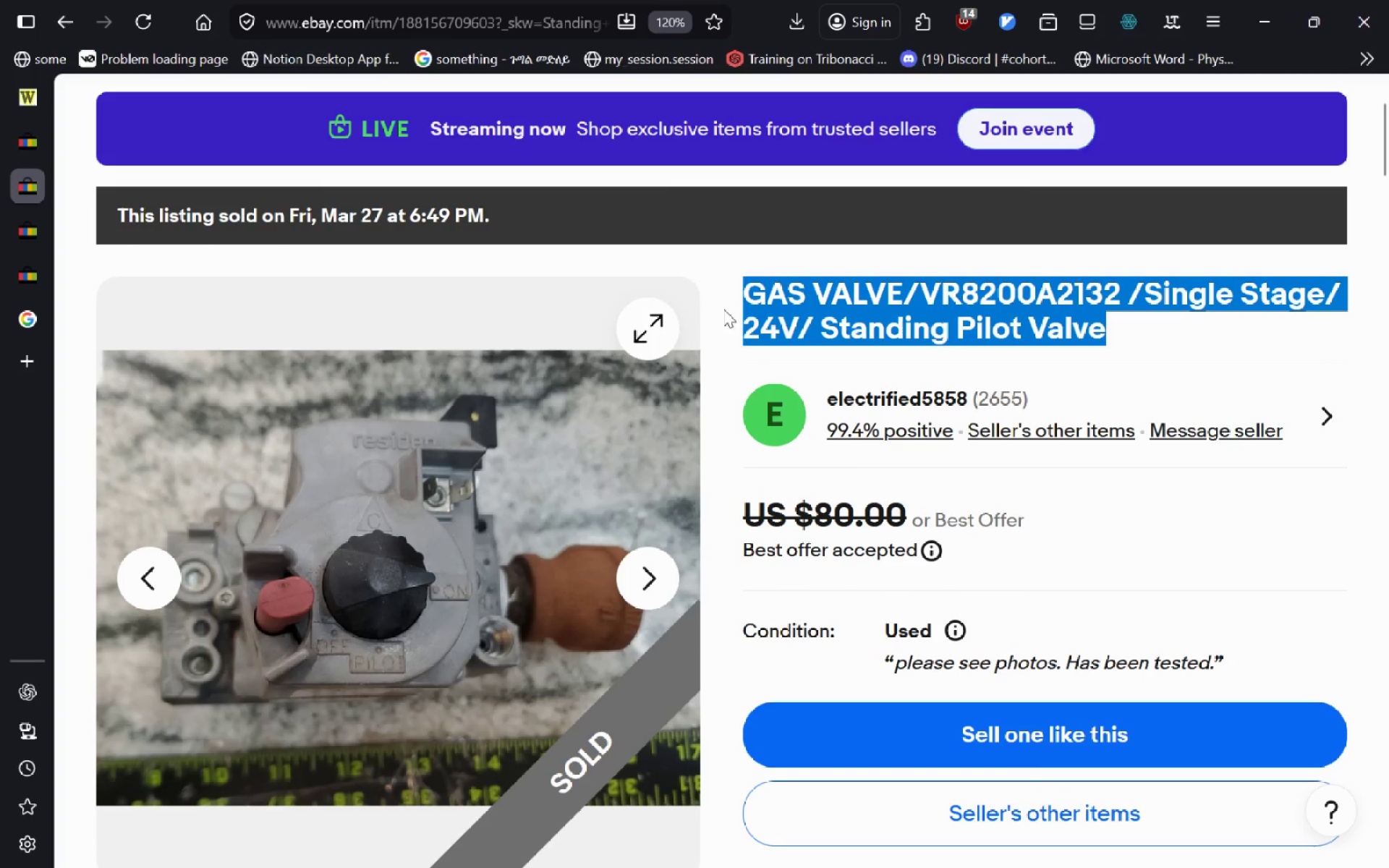 
key(Control+C)
 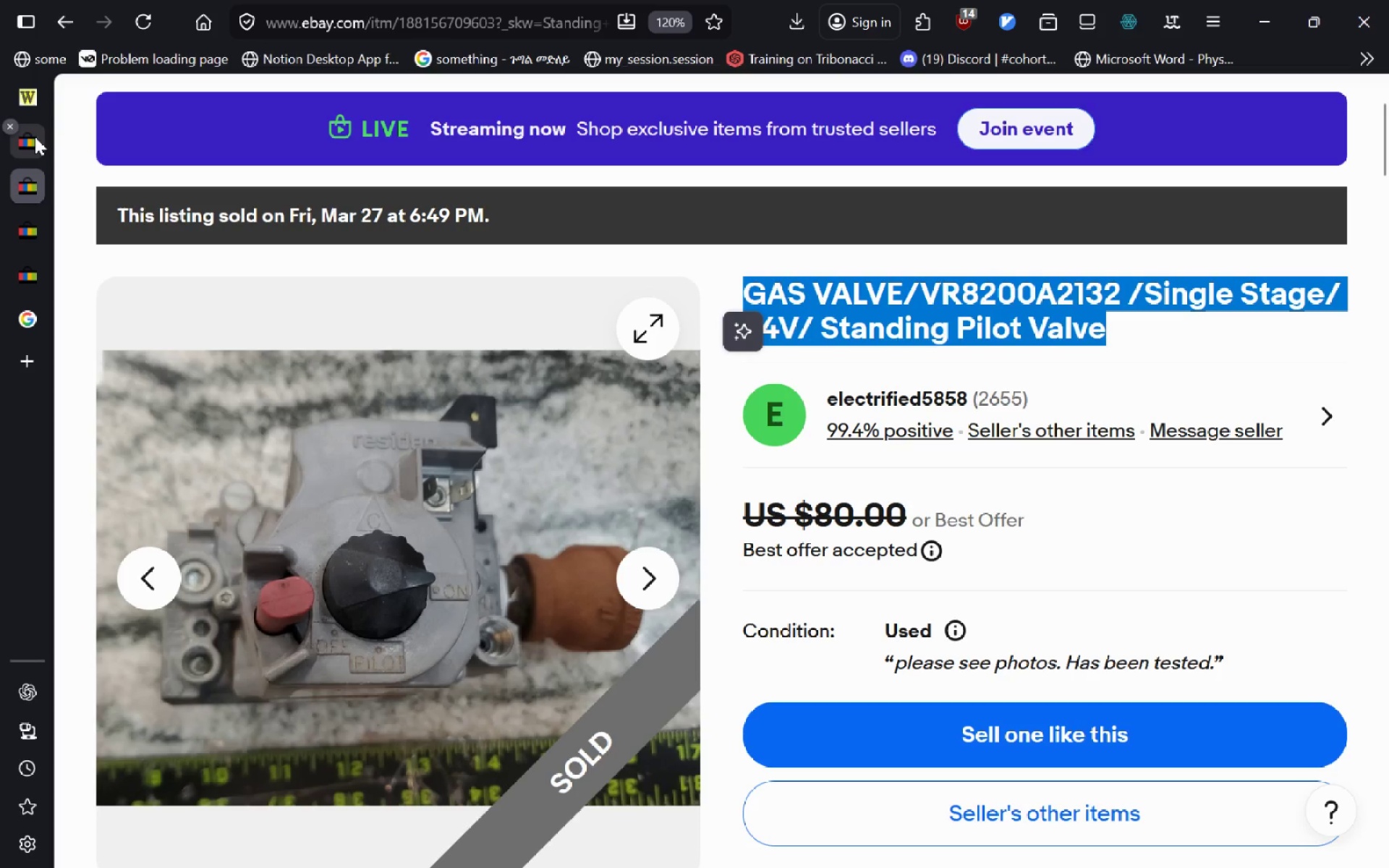 
left_click([35, 148])
 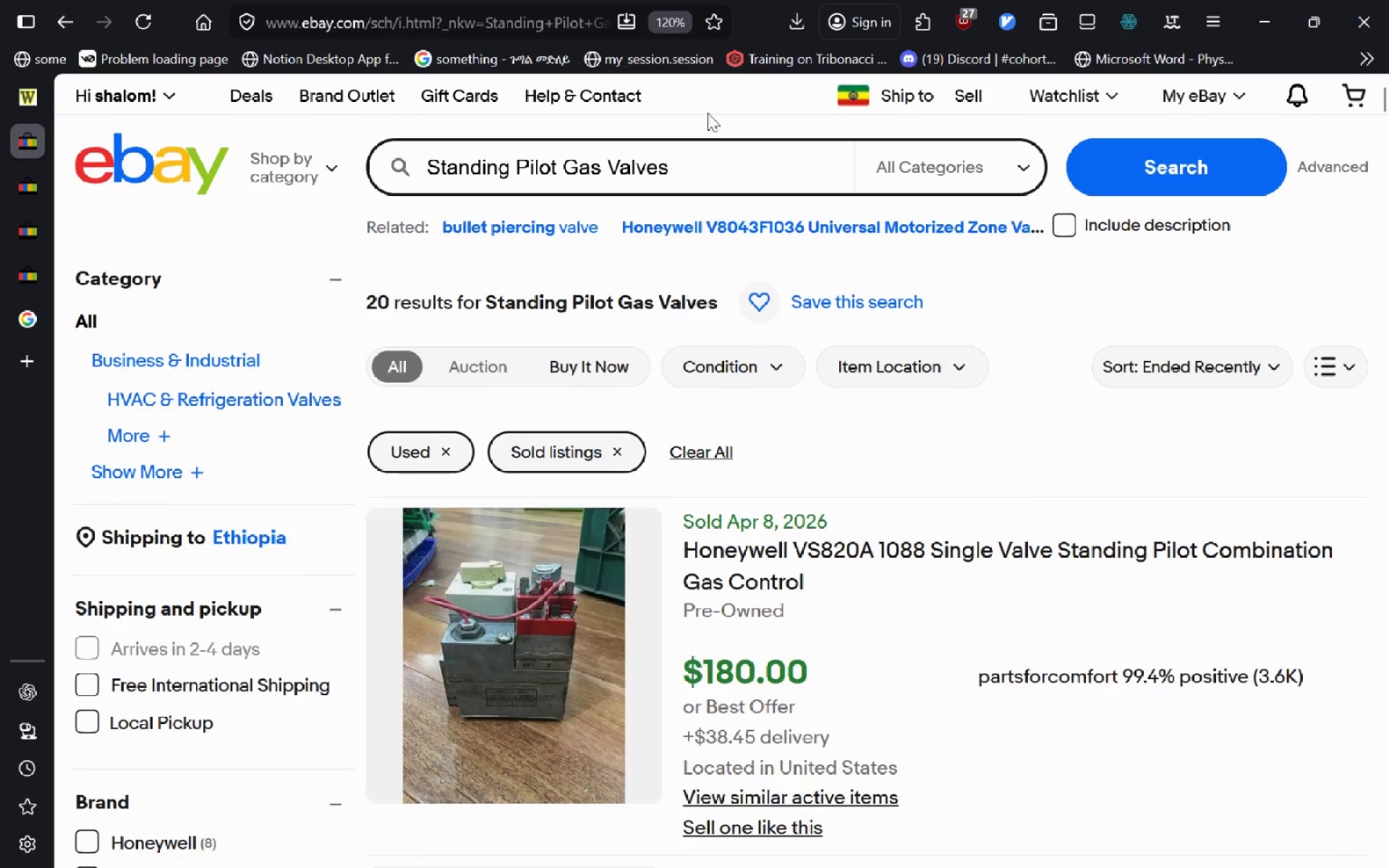 
left_click([669, 184])
 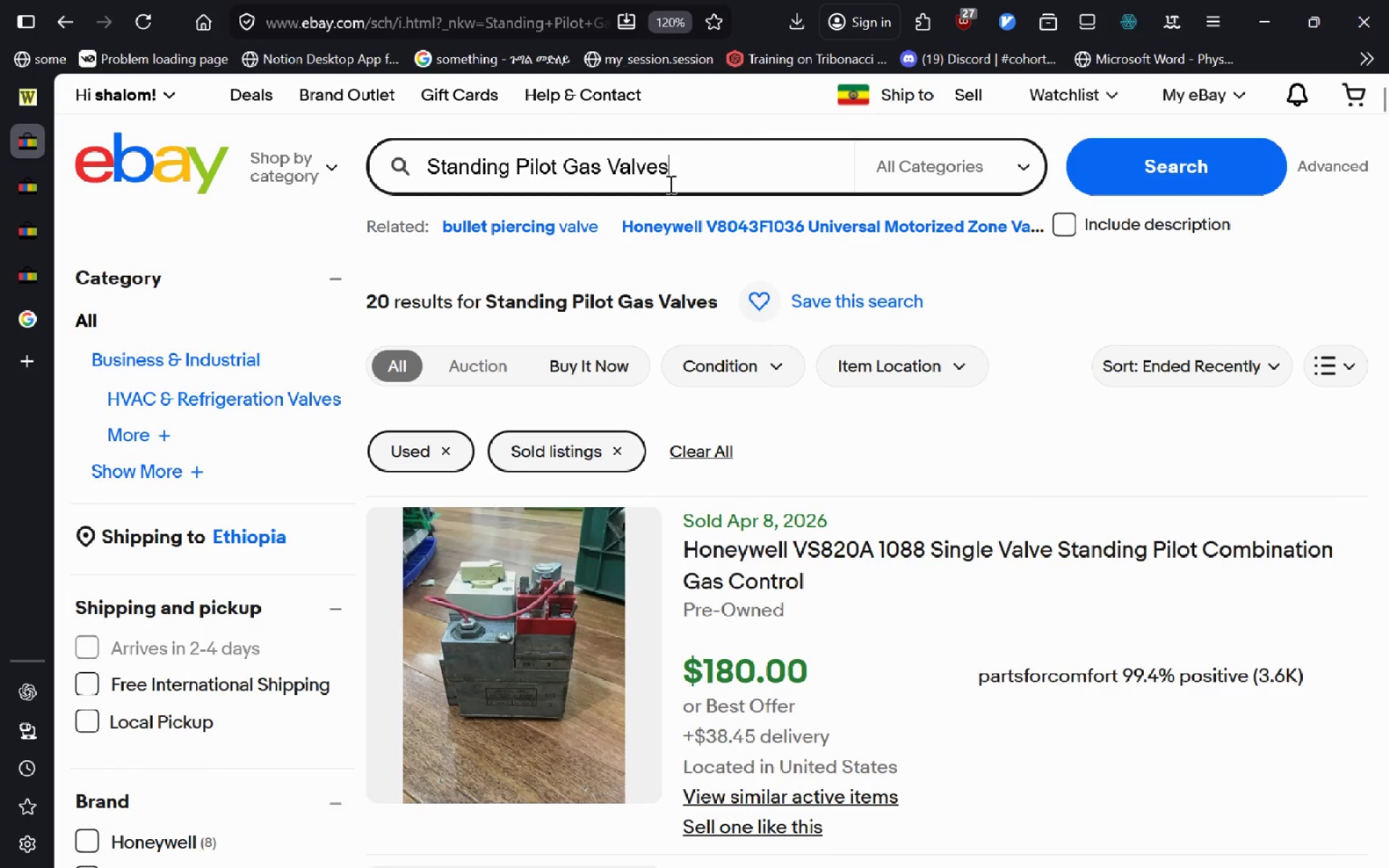 
key(Control+A)
 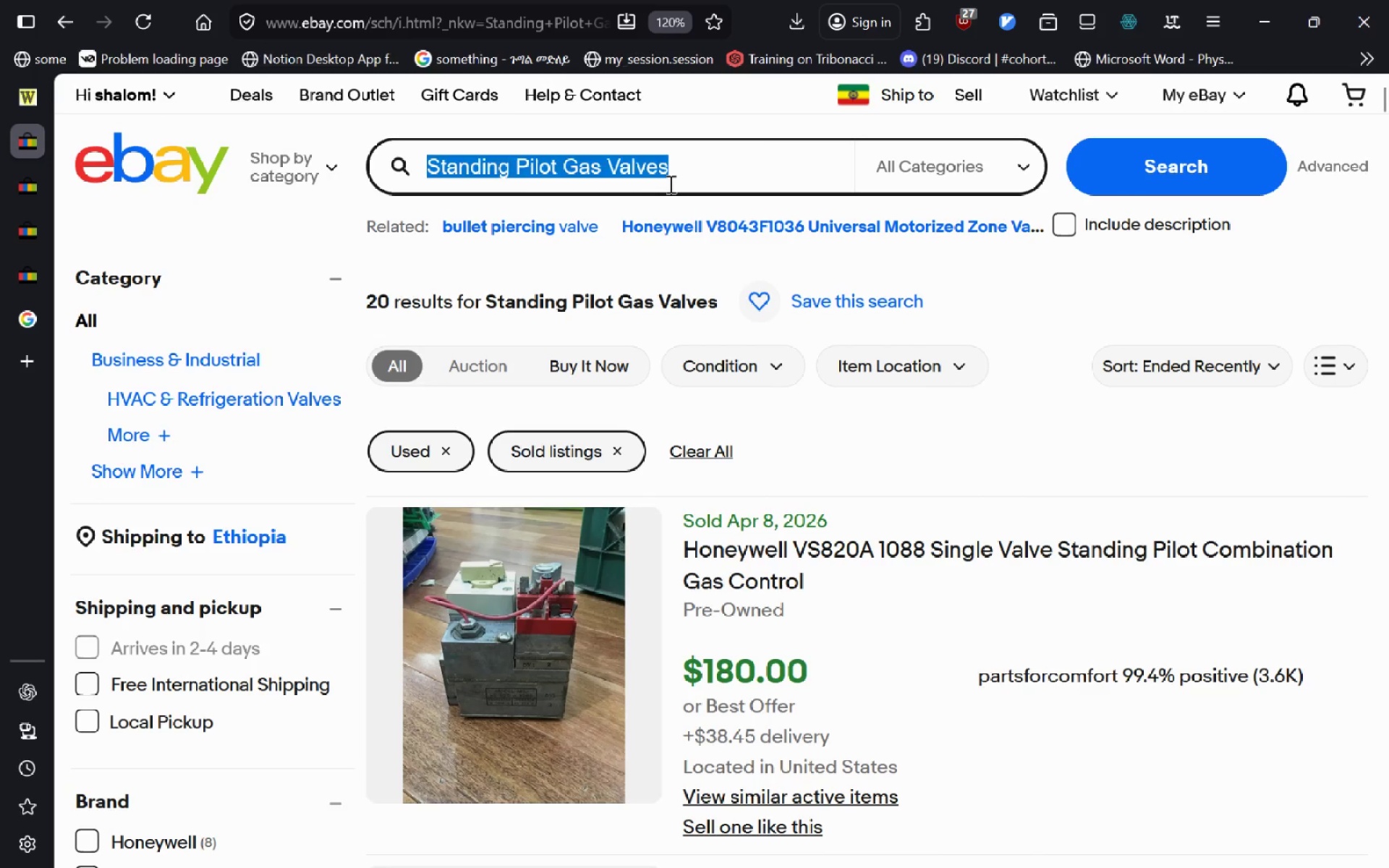 
key(Control+V)
 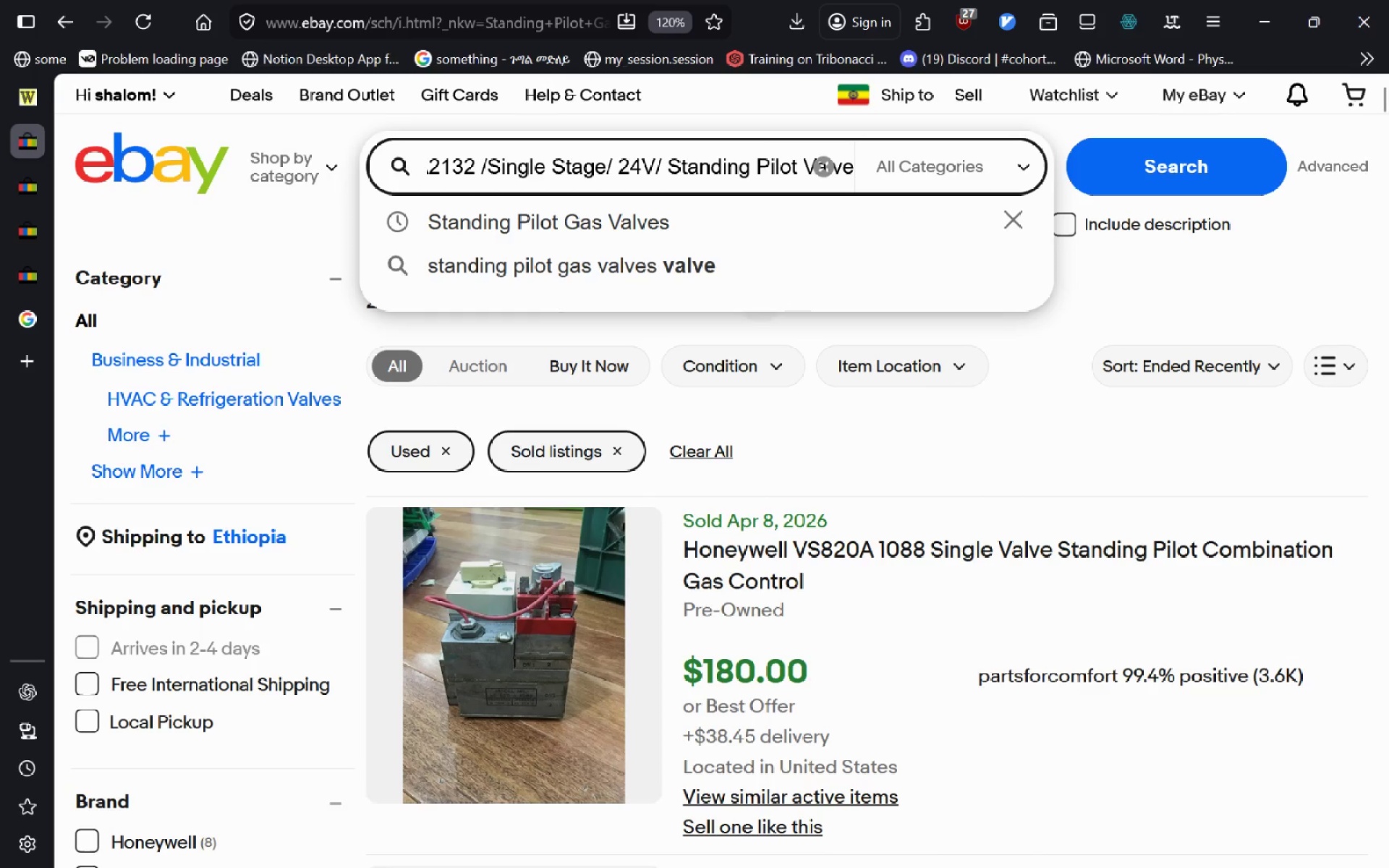 
key(Enter)
 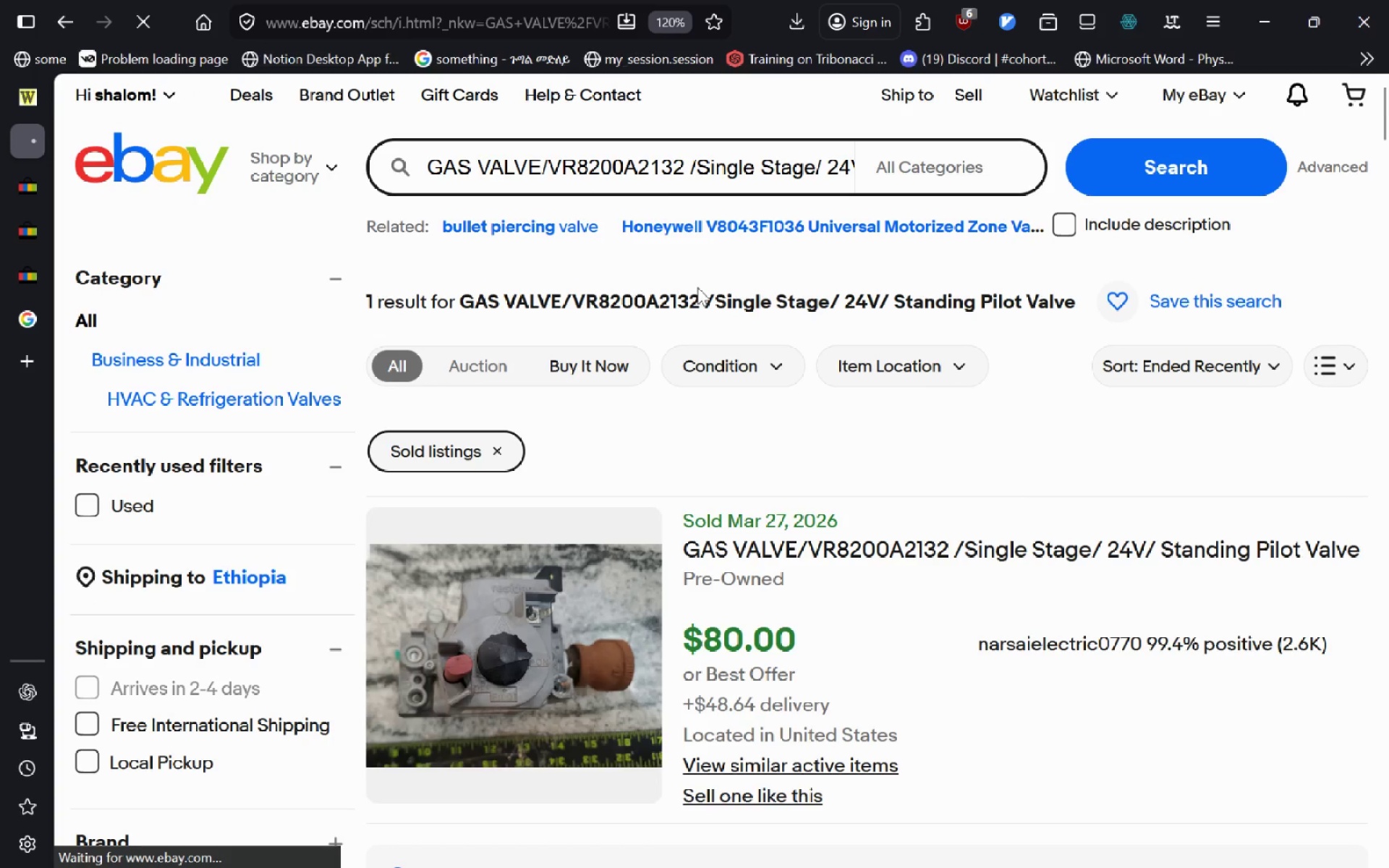 
hold_key(key=ControlLeft, duration=1.89)
 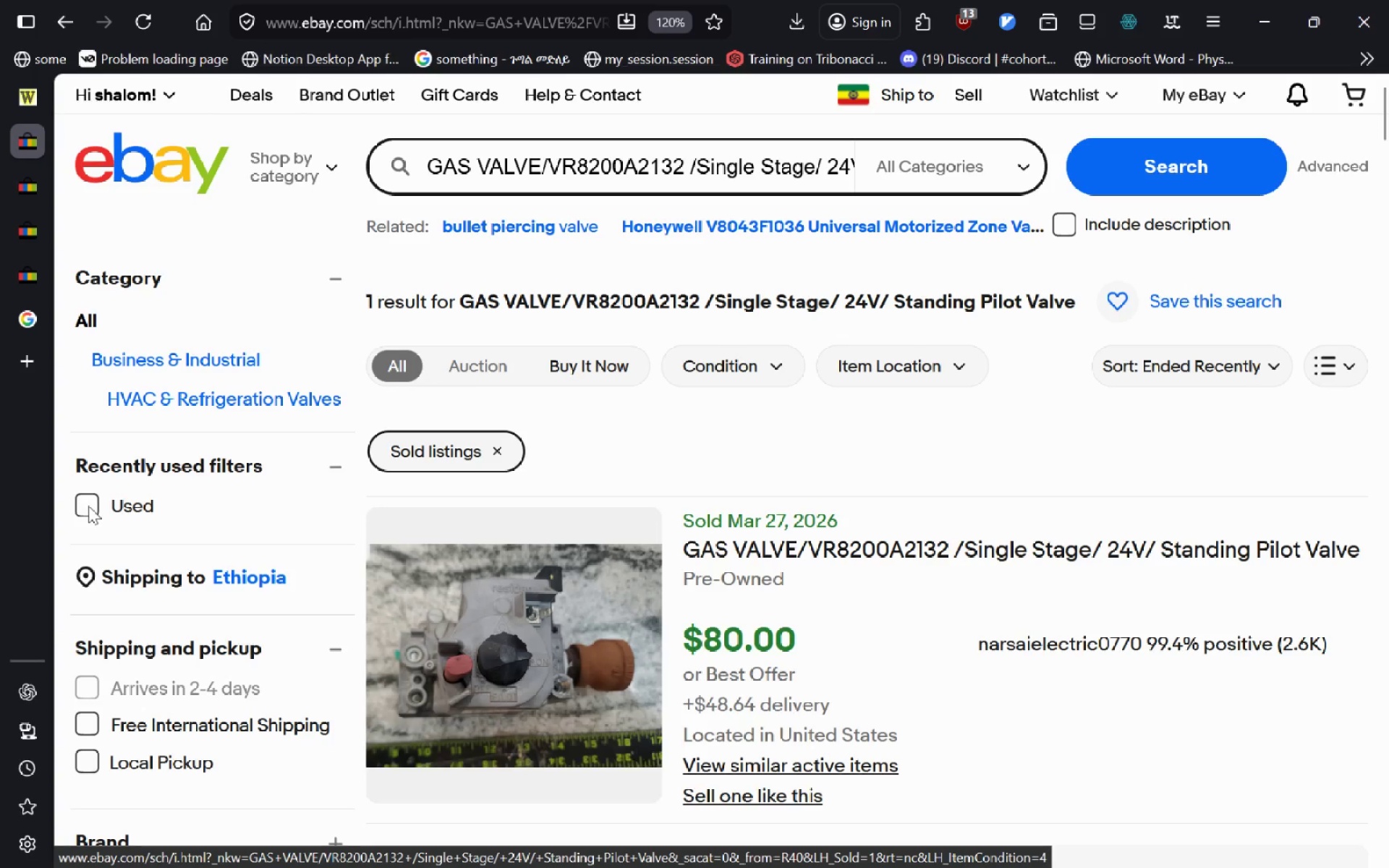 
left_click([88, 506])
 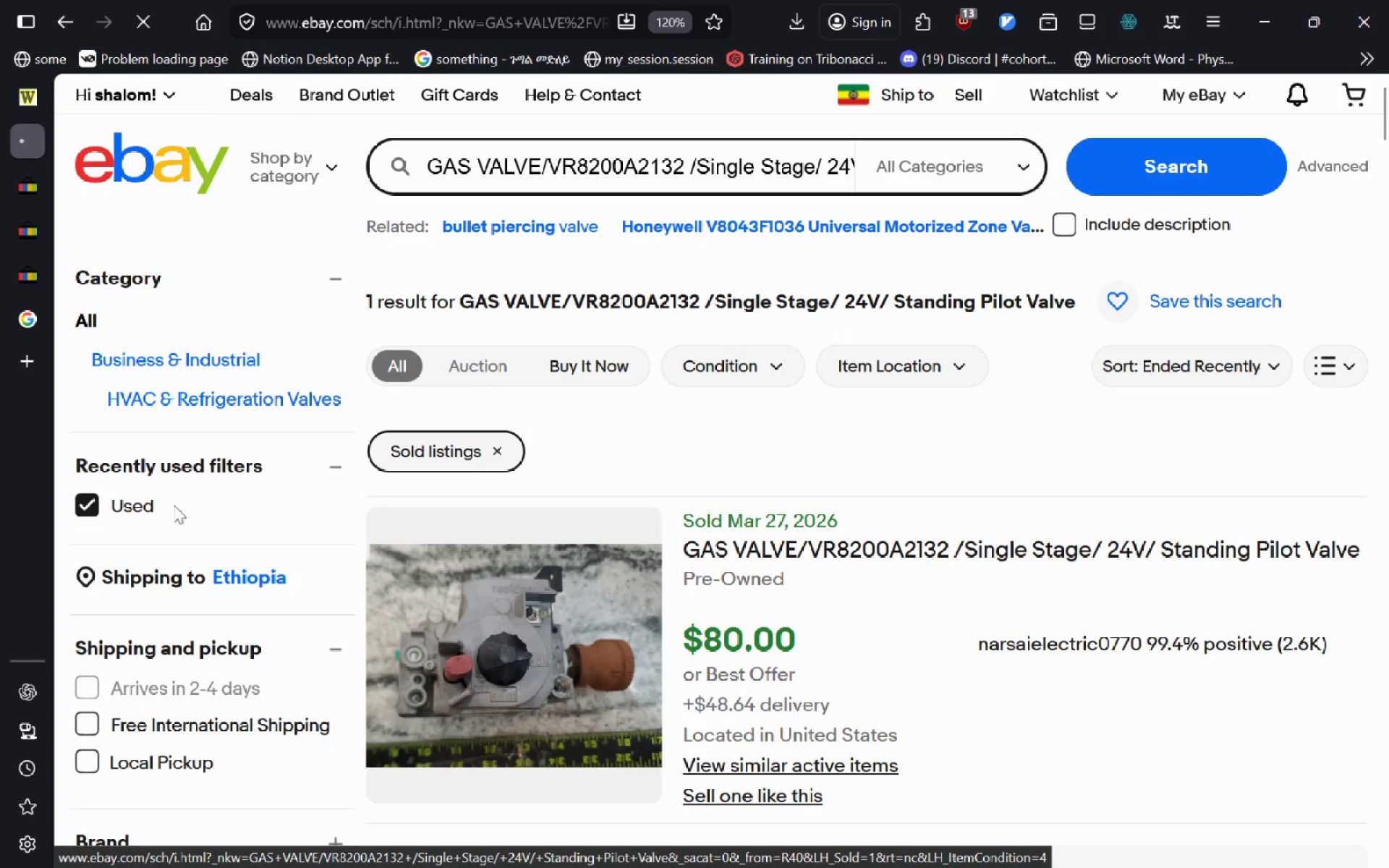 
hold_key(key=ControlLeft, duration=0.47)
 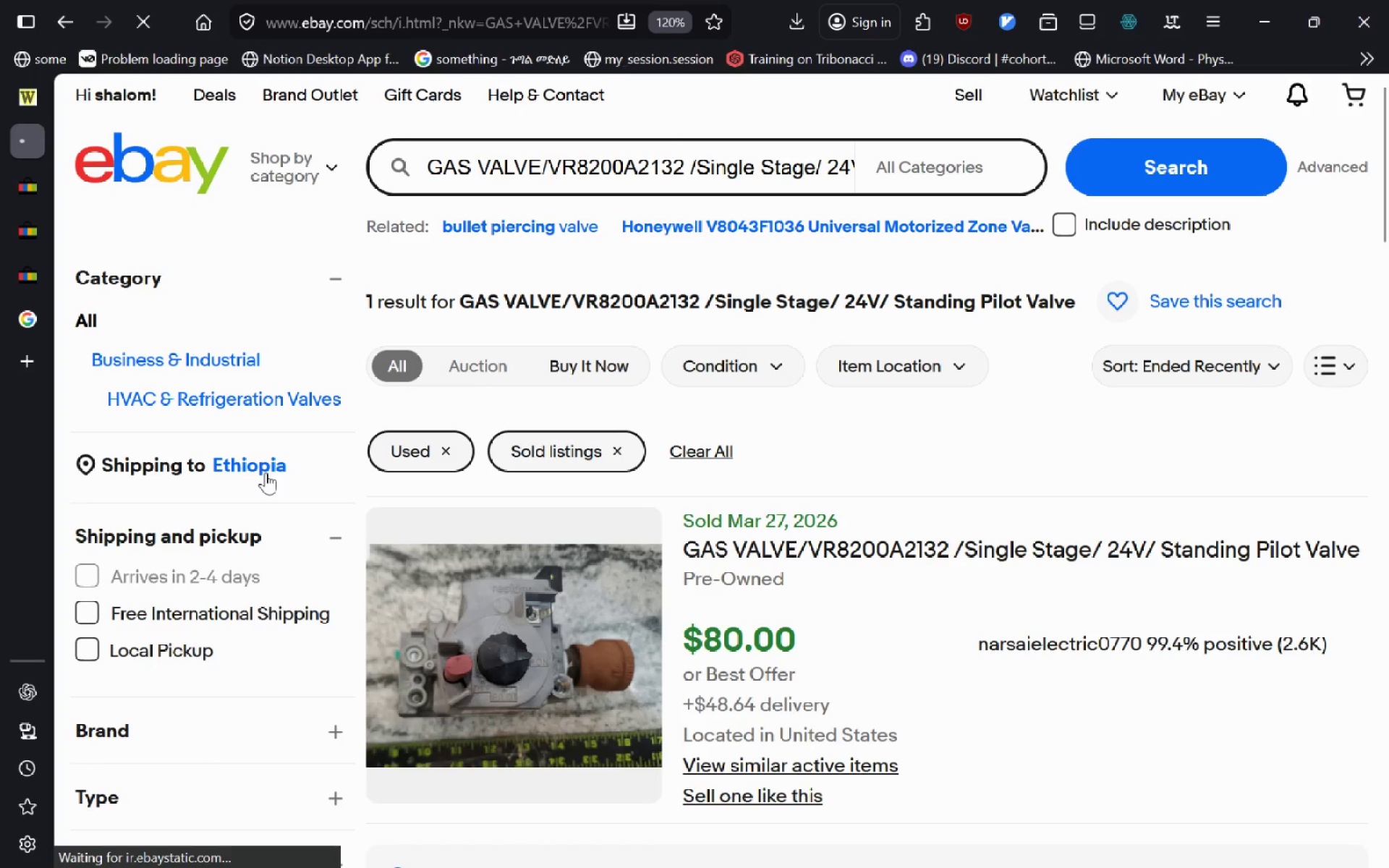 
key(Alt+ArrowLeft)
 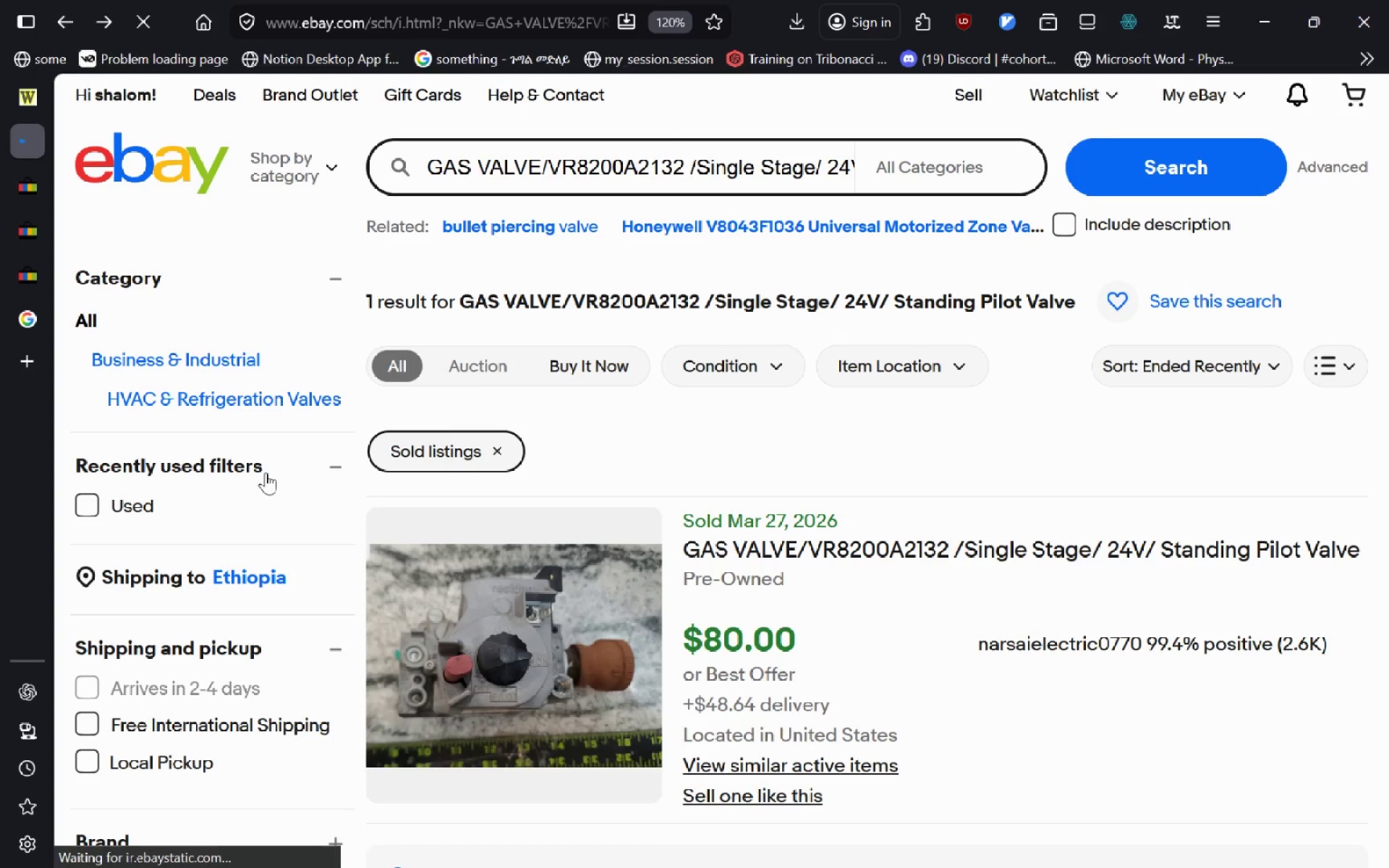 
key(Alt+ArrowLeft)
 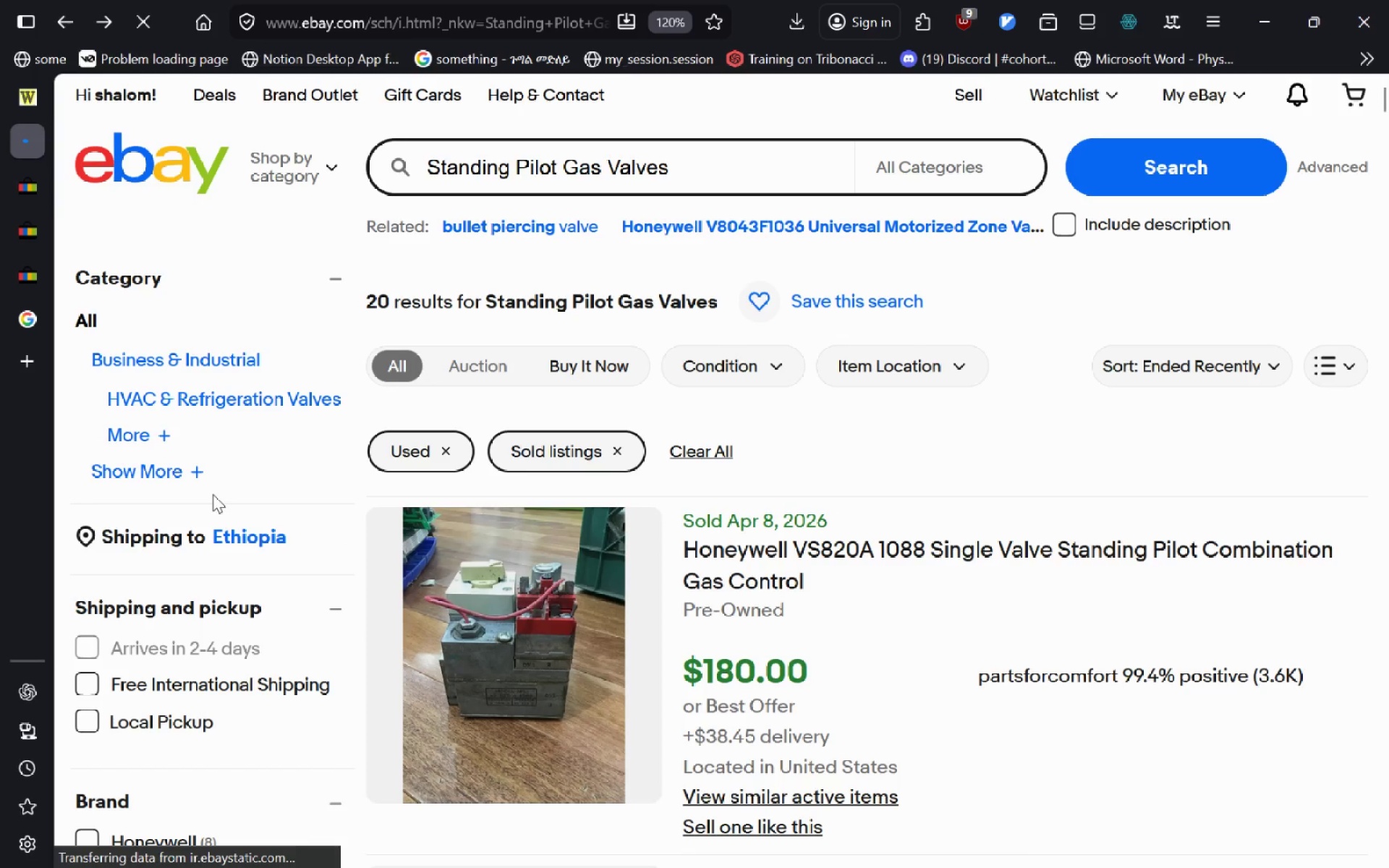 
left_click([33, 189])
 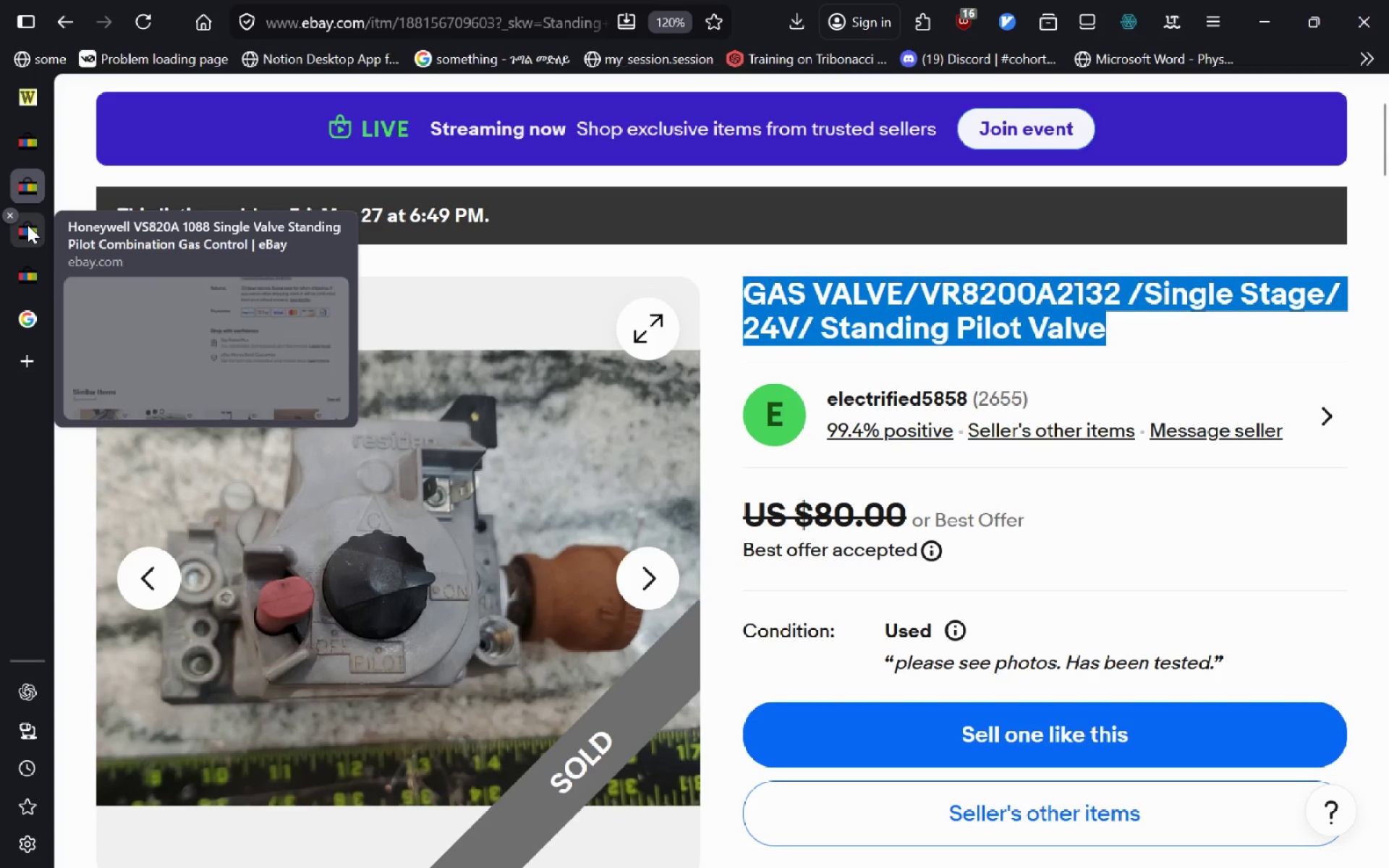 
left_click([27, 225])
 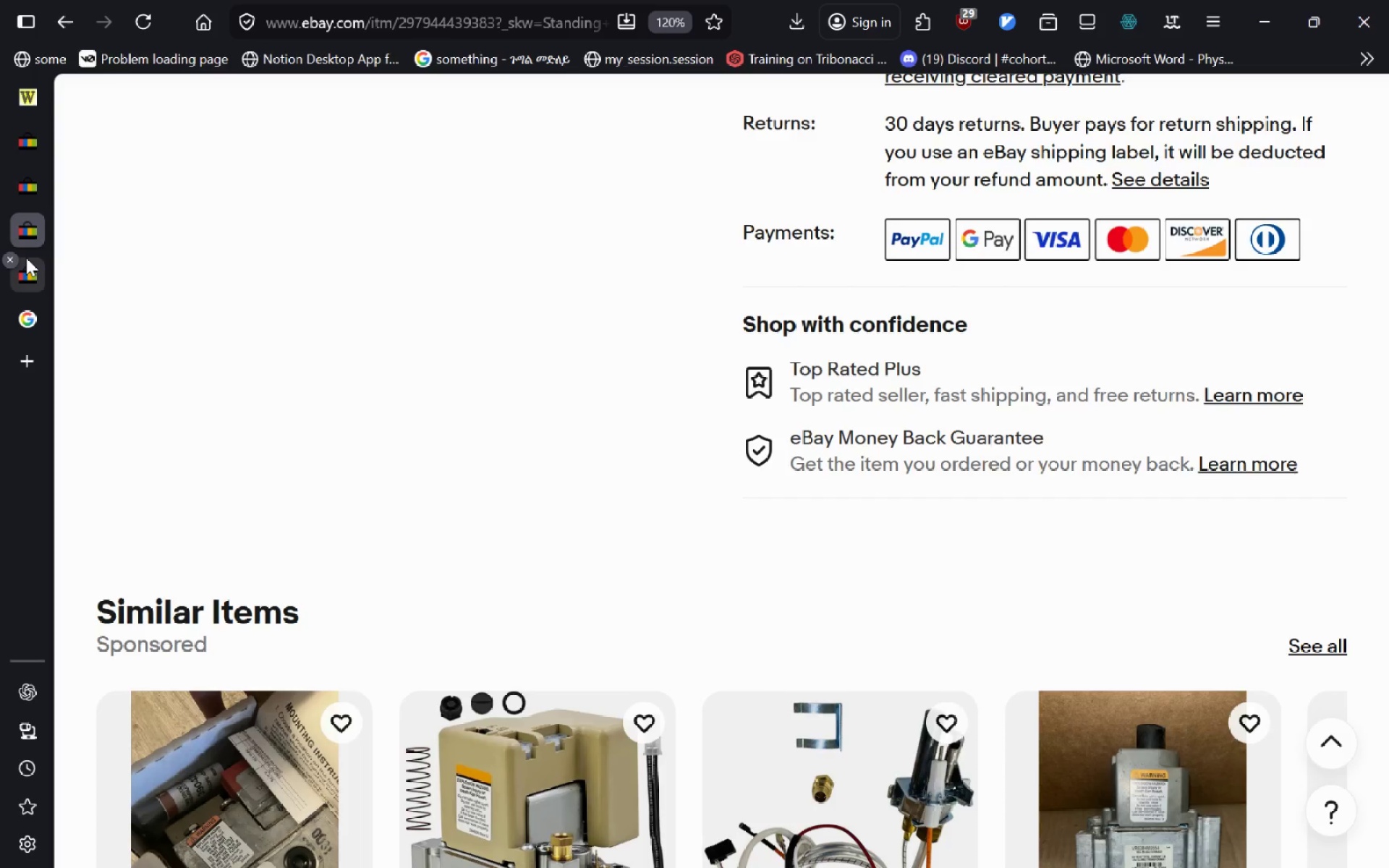 
left_click([26, 258])
 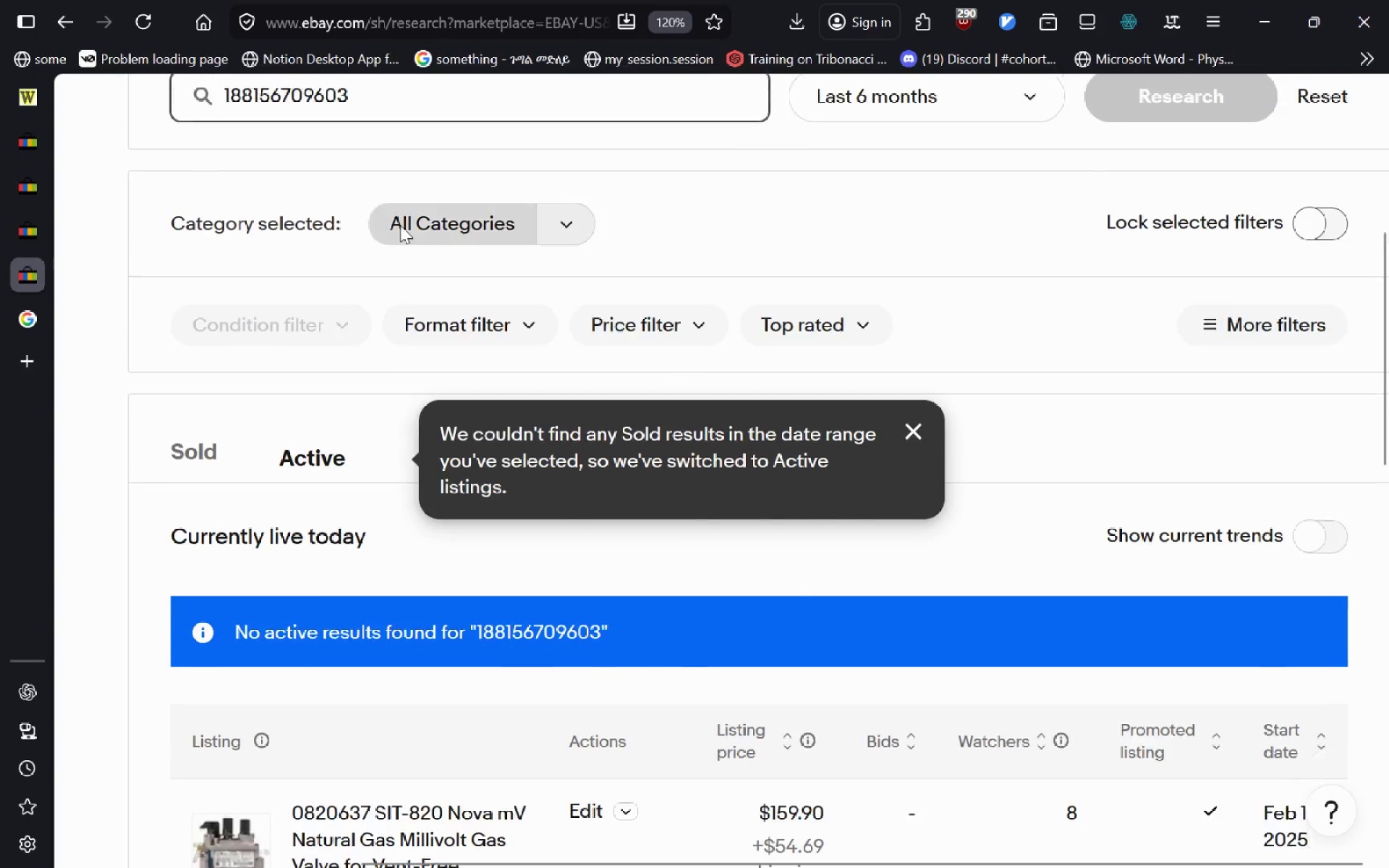 
left_click([408, 184])
 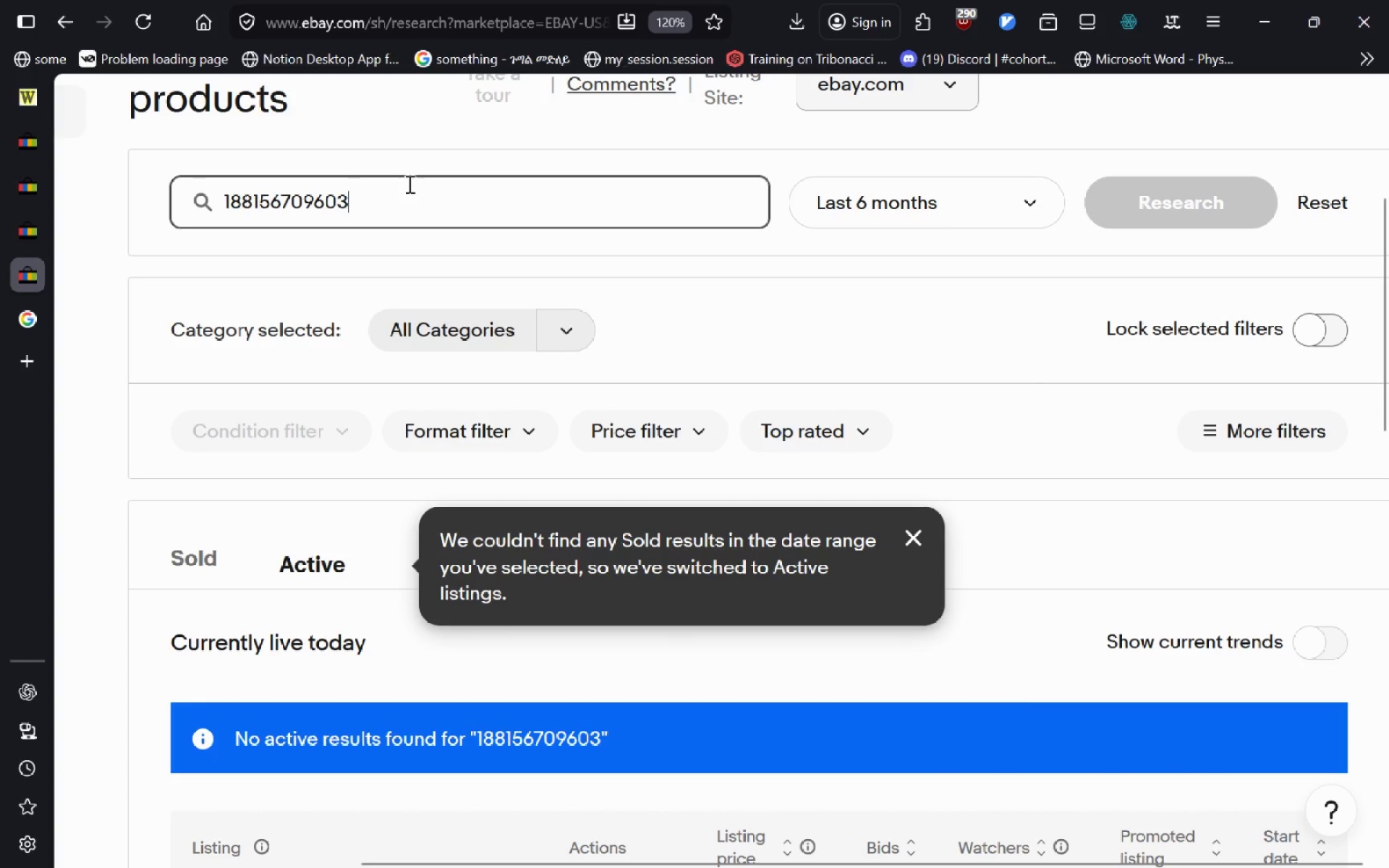 
key(Control+A)
 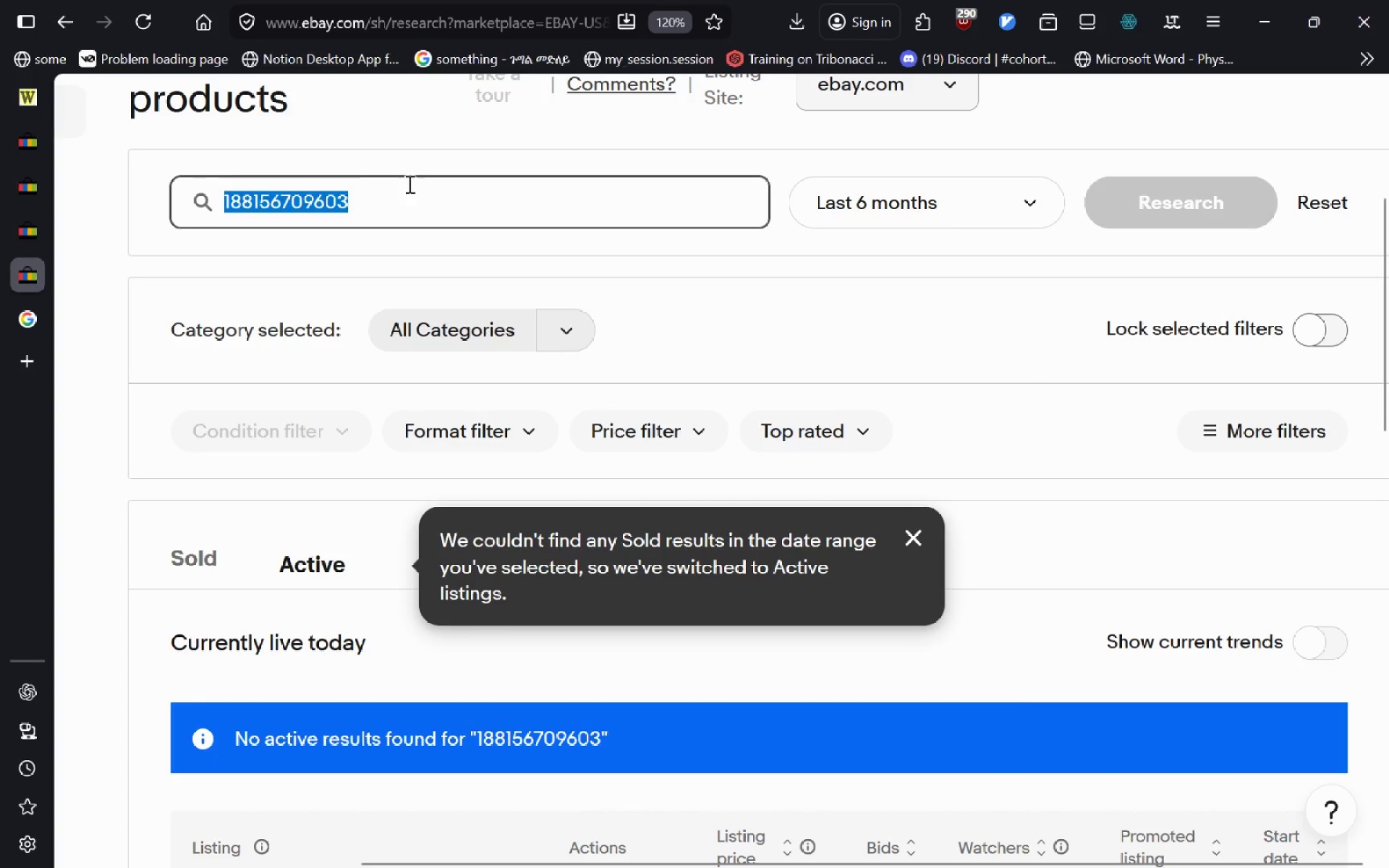 
key(Control+V)
 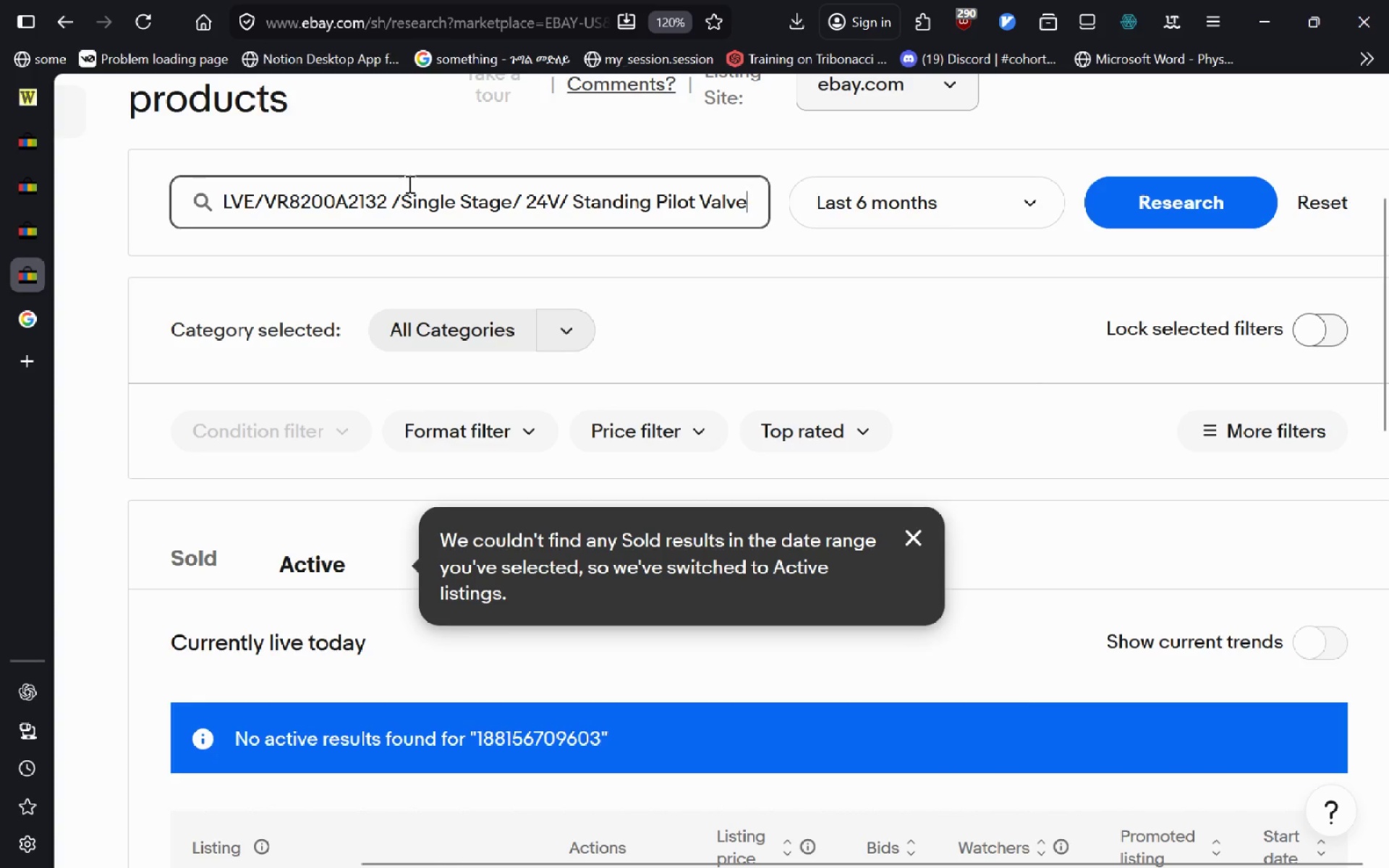 
key(Enter)
 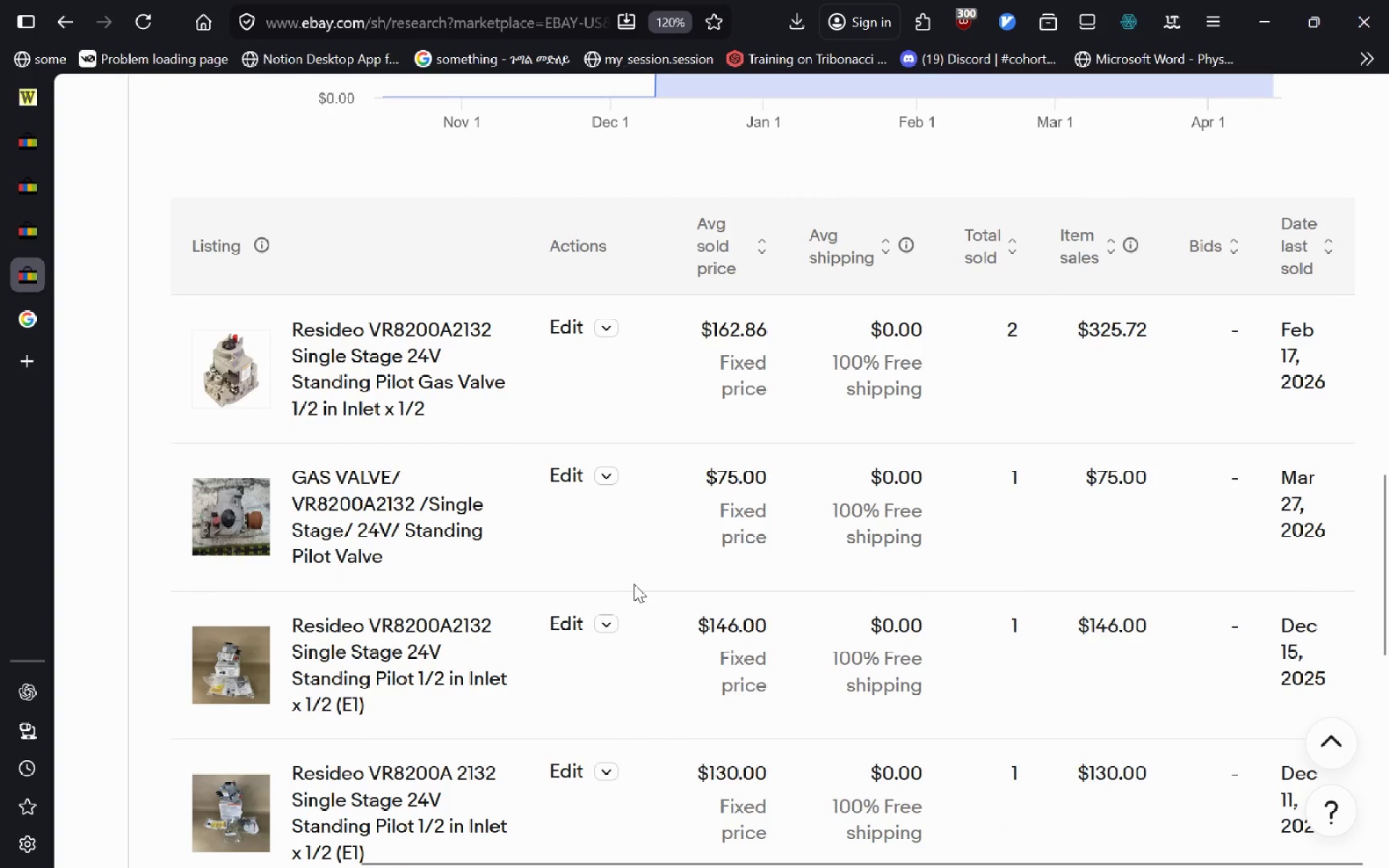 
wait(6.19)
 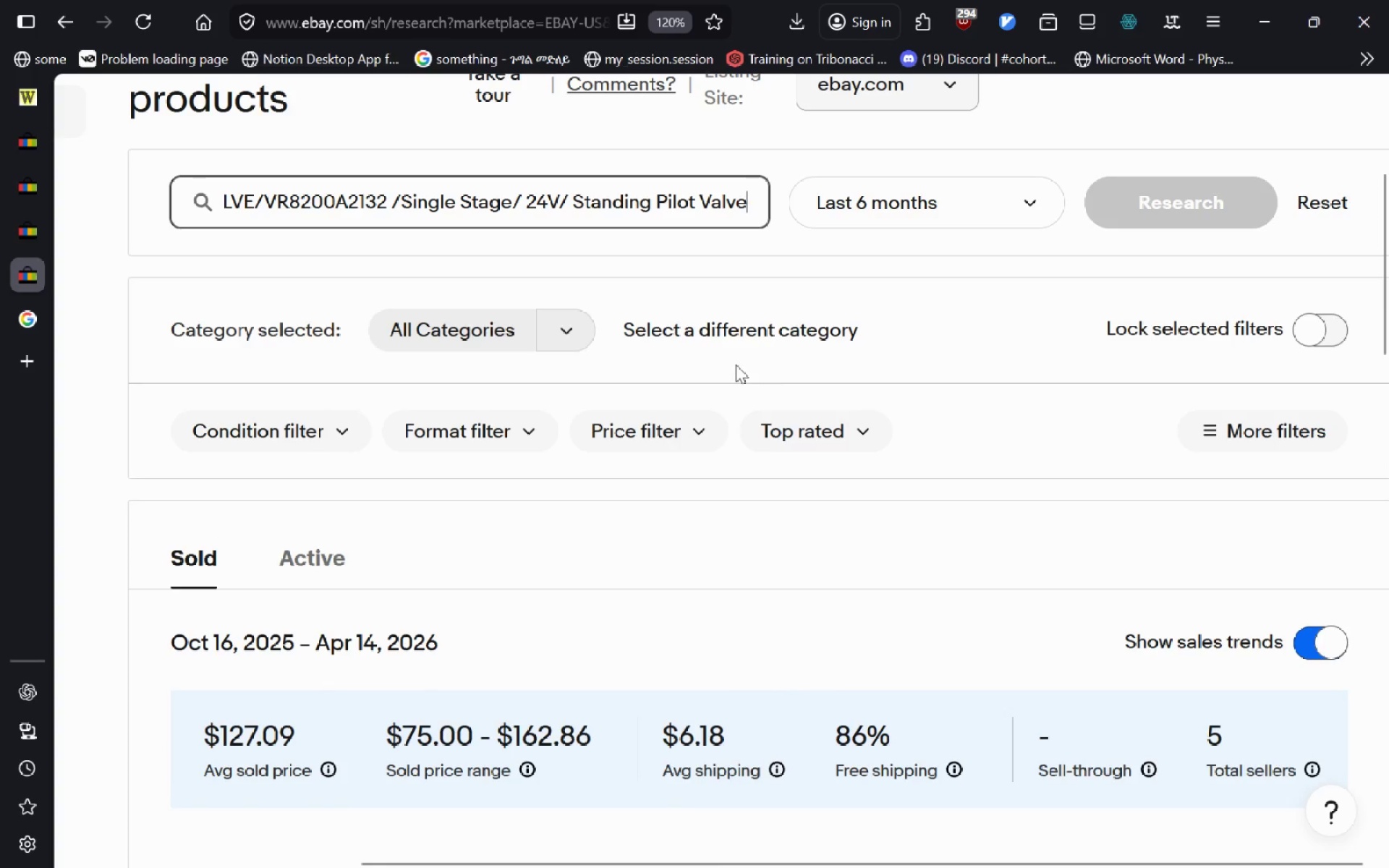 
key(Alt+Tab)
 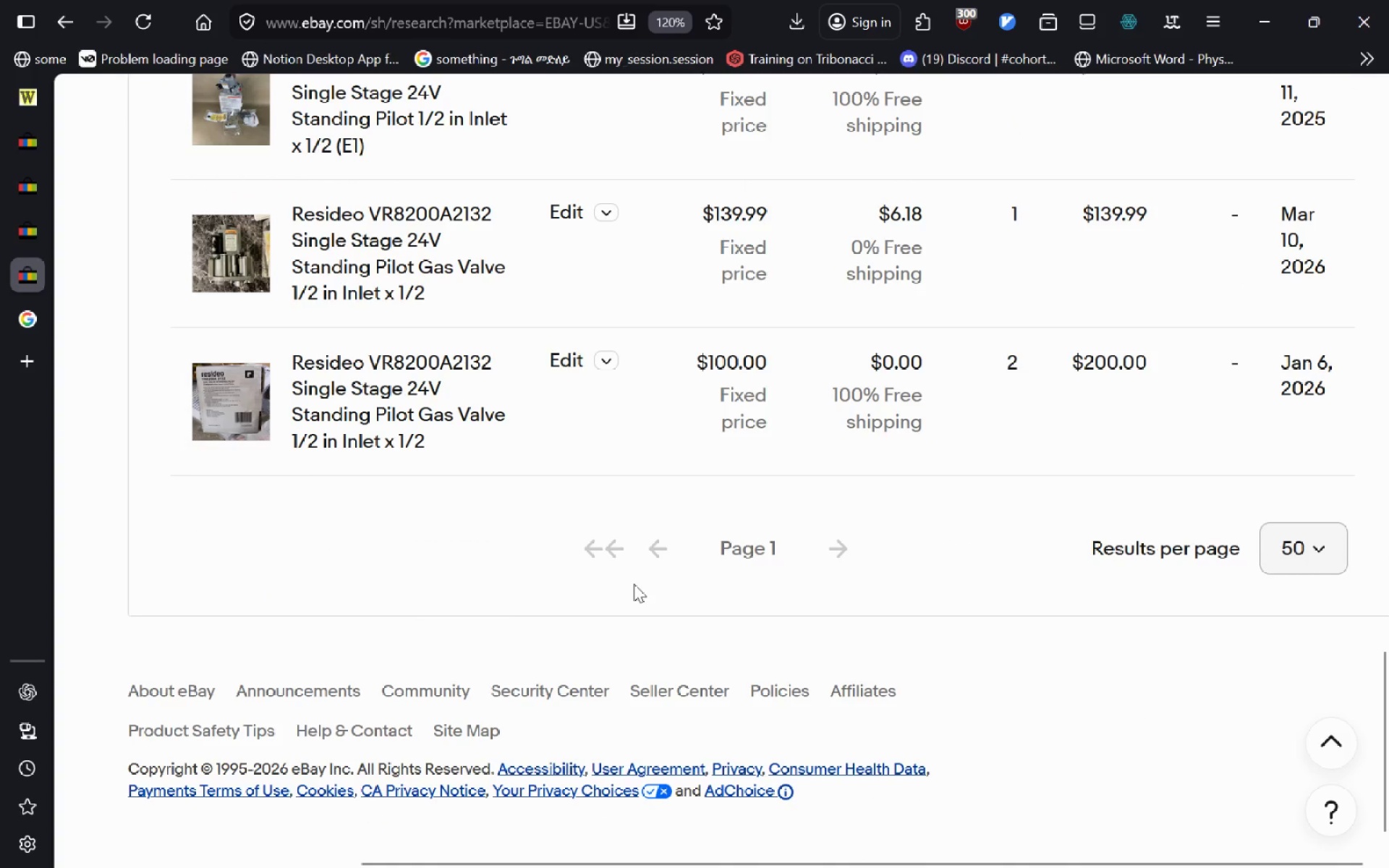 
key(Alt+AltLeft)
 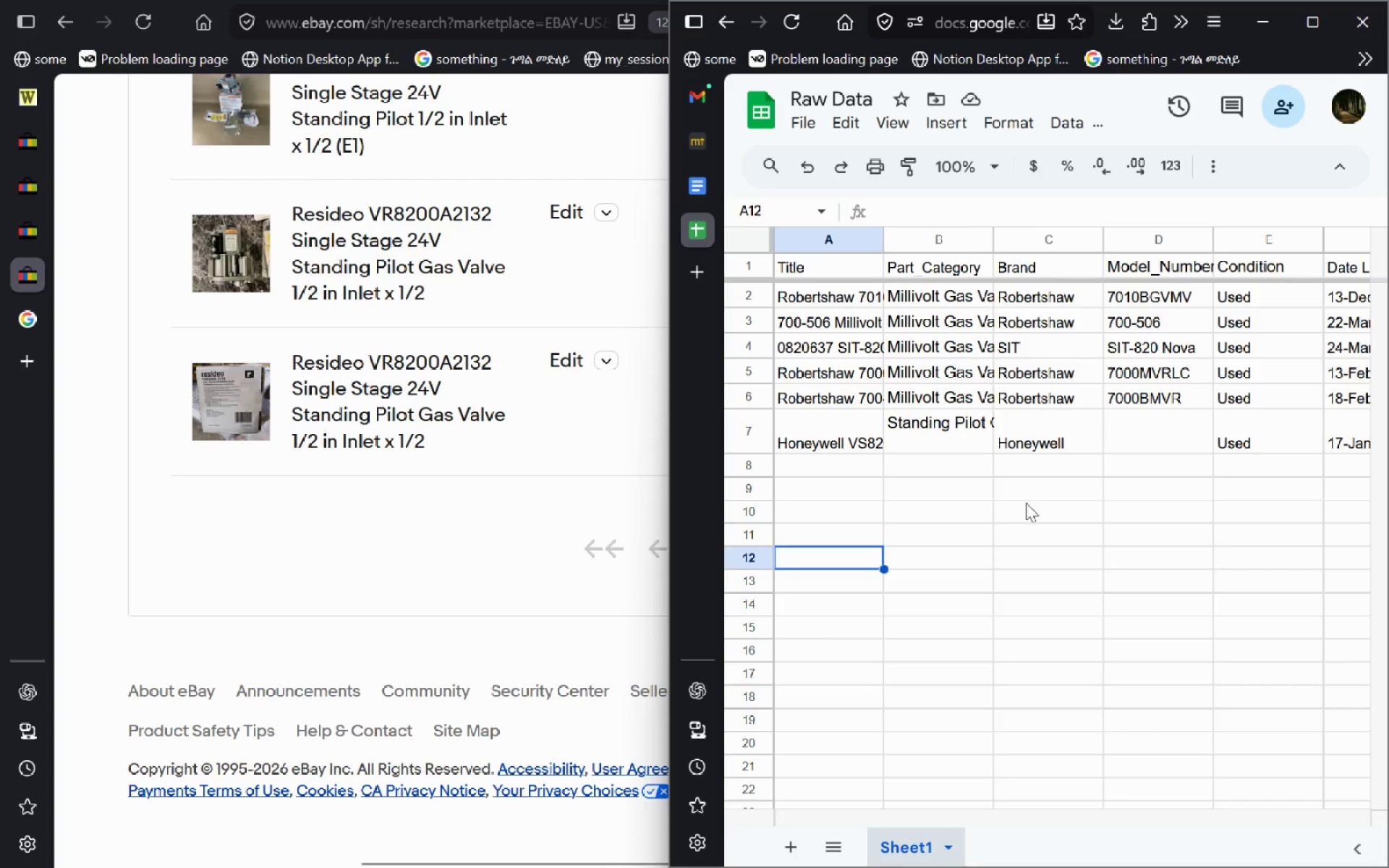 
key(Alt+Tab)
 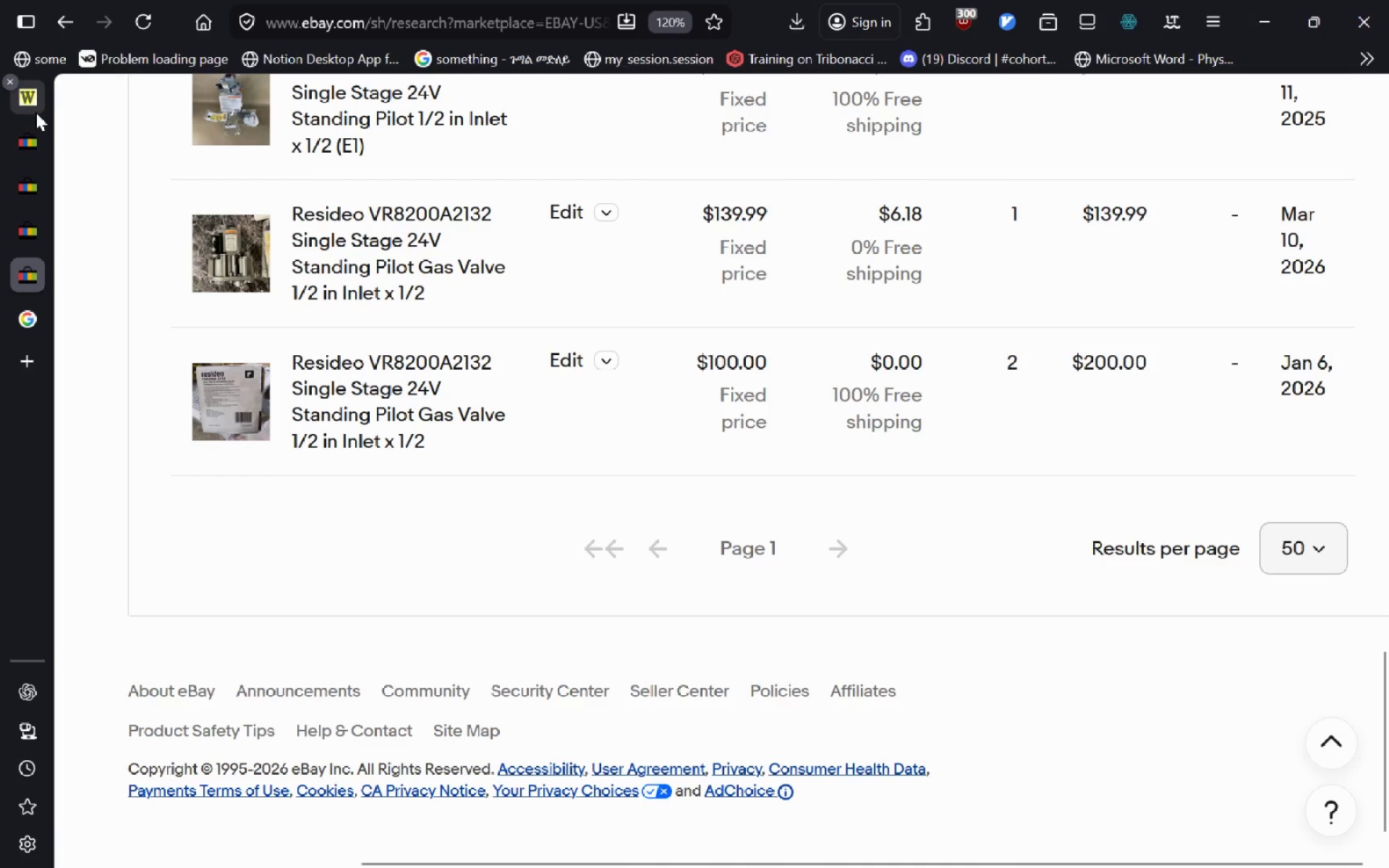 
left_click([35, 112])
 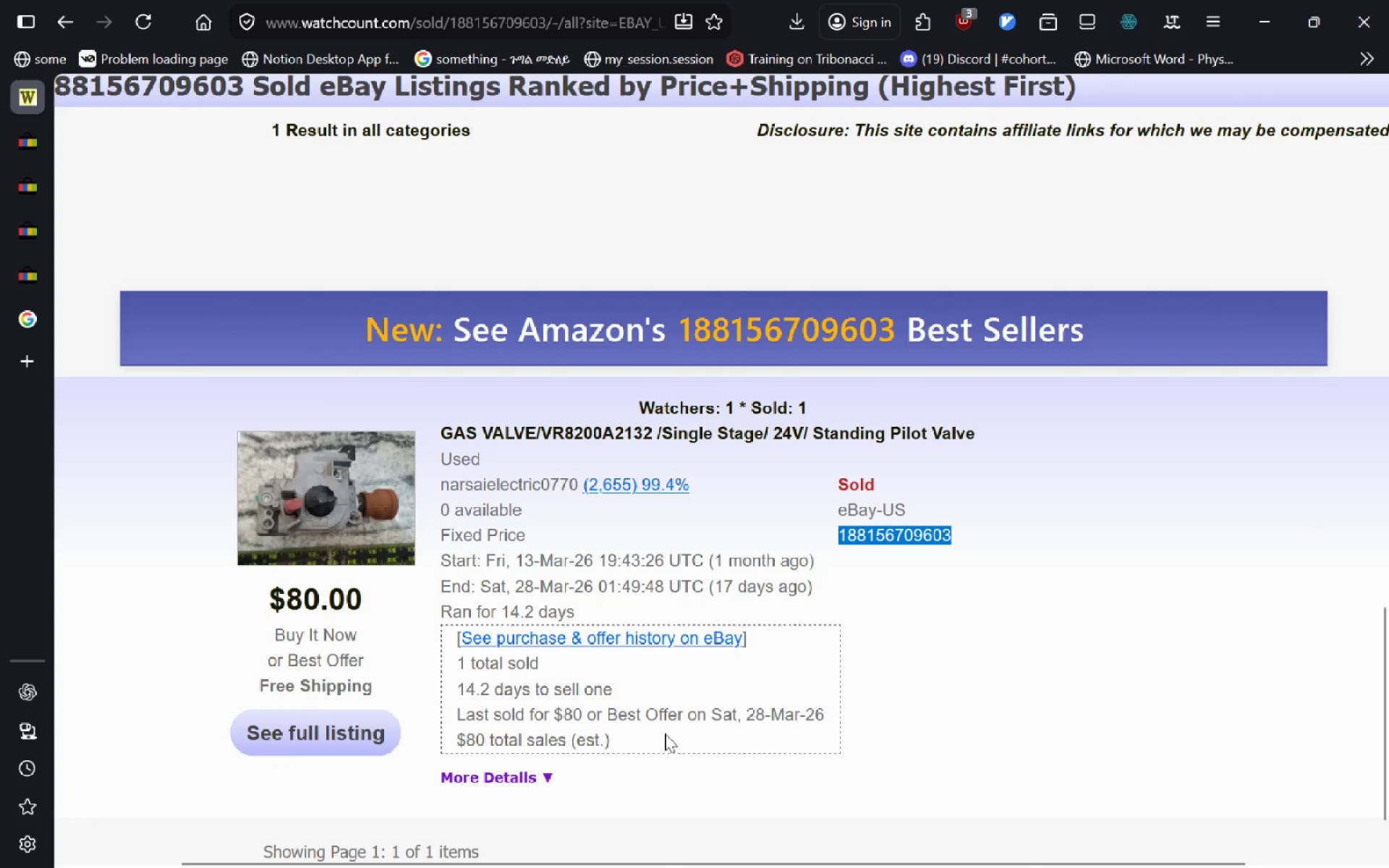 
key(Alt+AltLeft)
 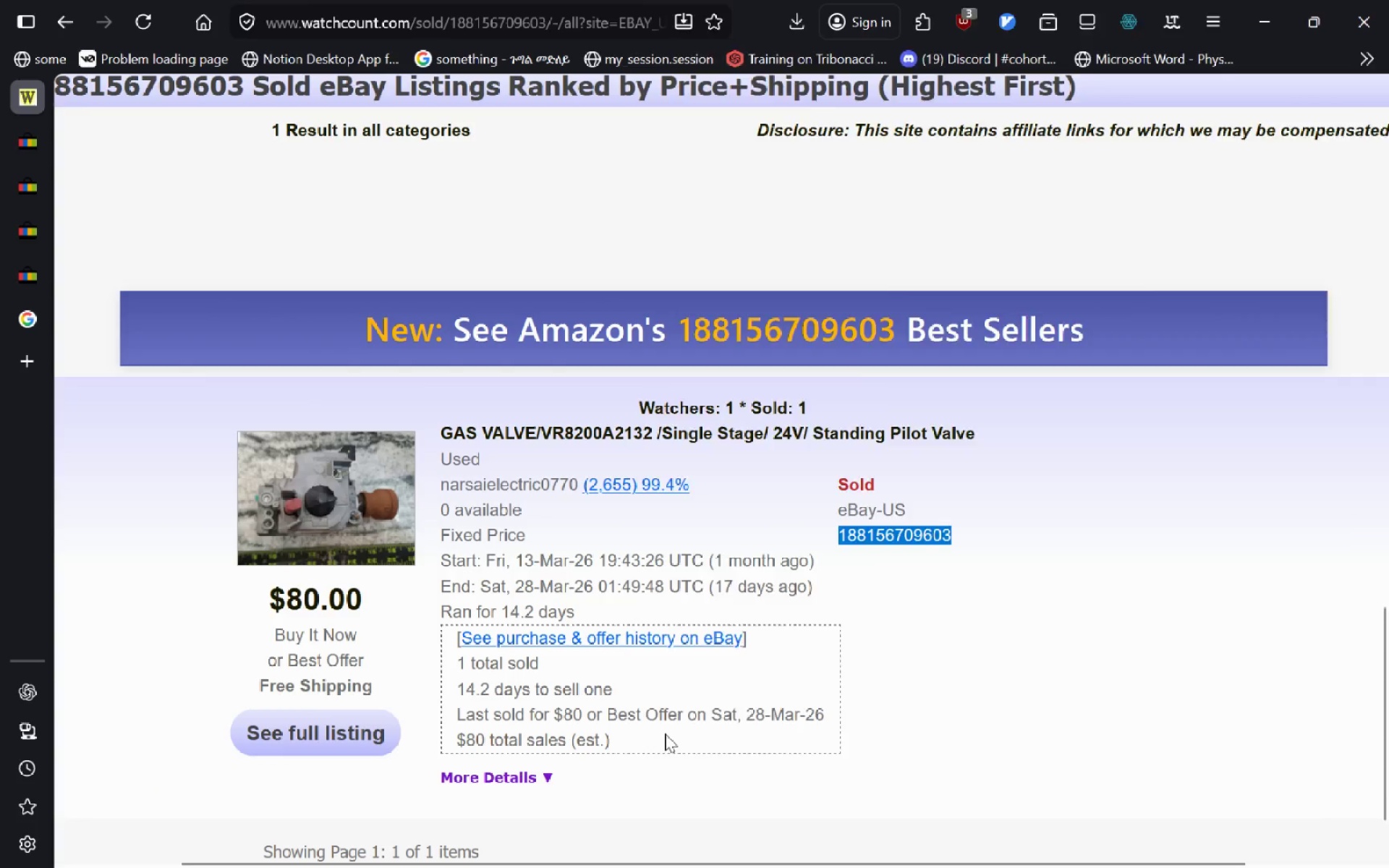 
key(Alt+Tab)
 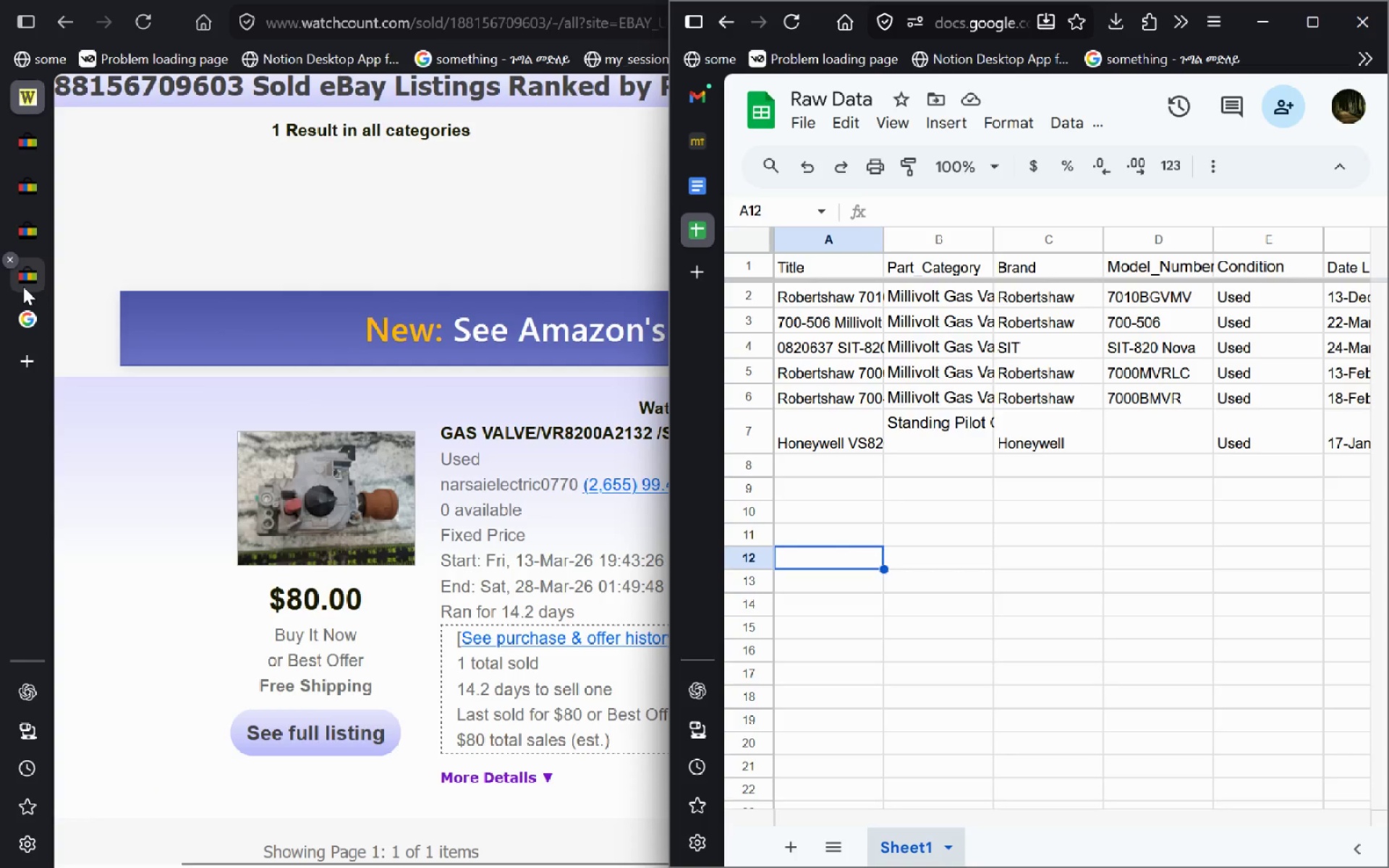 
left_click([23, 286])
 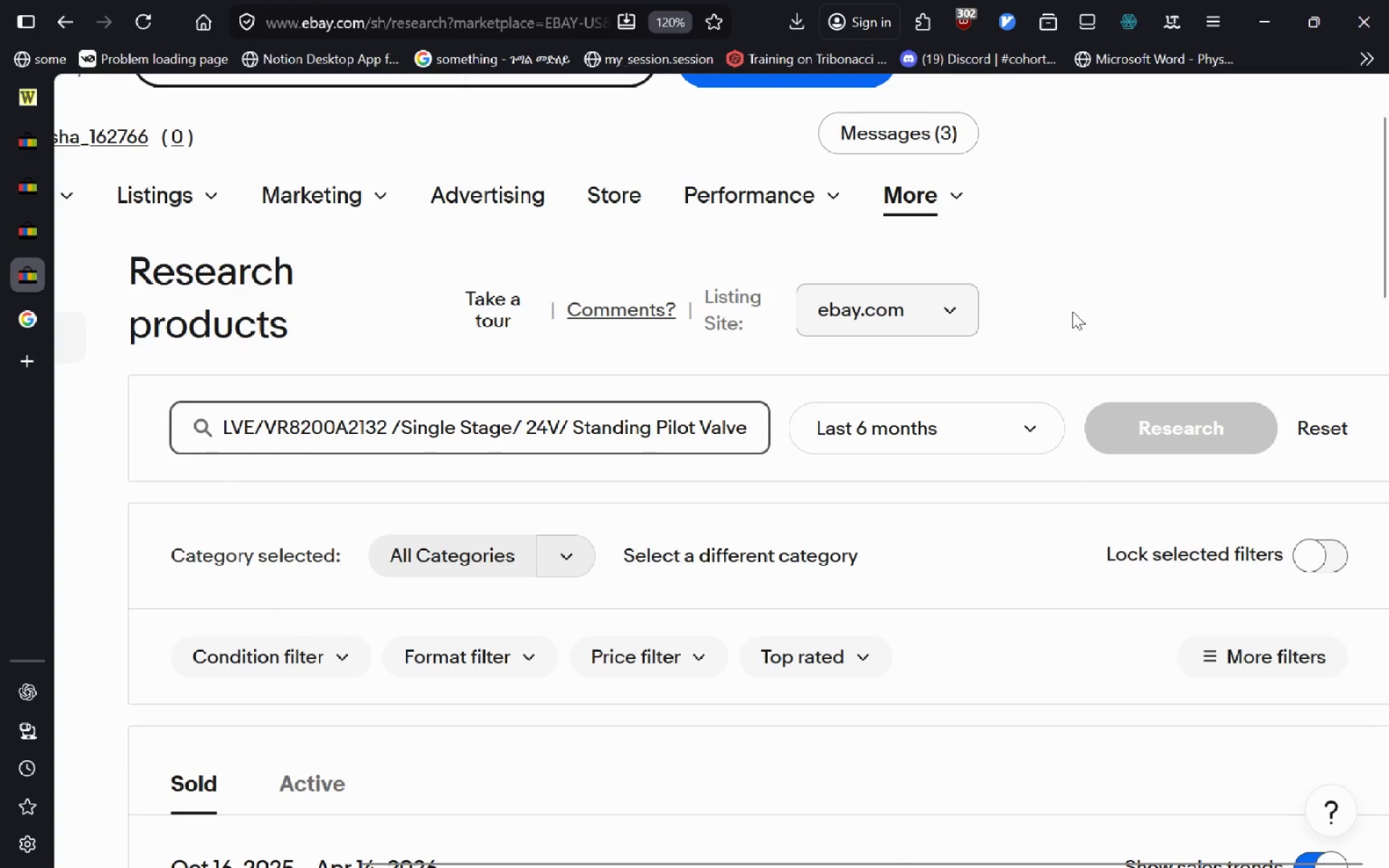 
left_click([981, 454])
 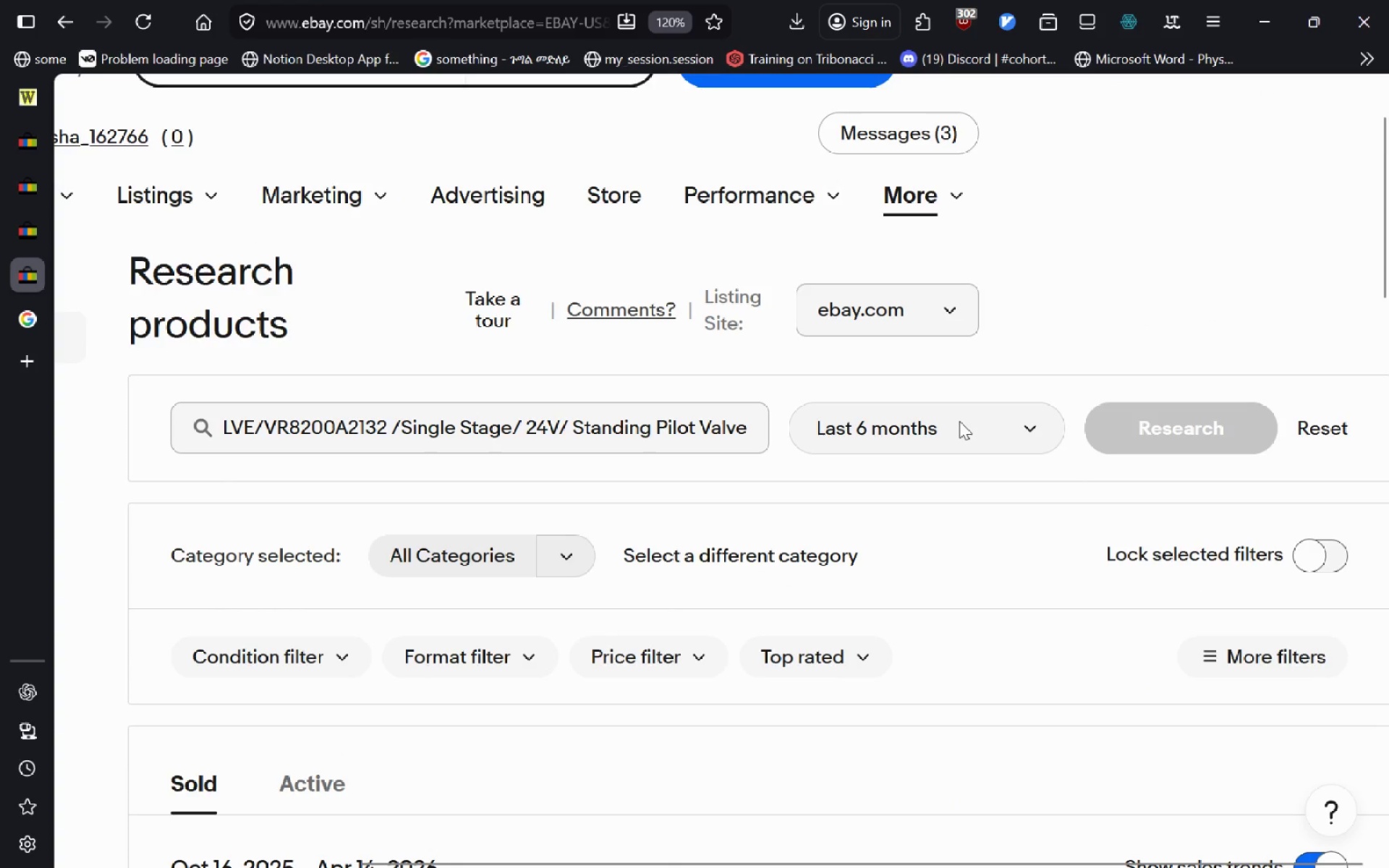 
left_click([959, 421])
 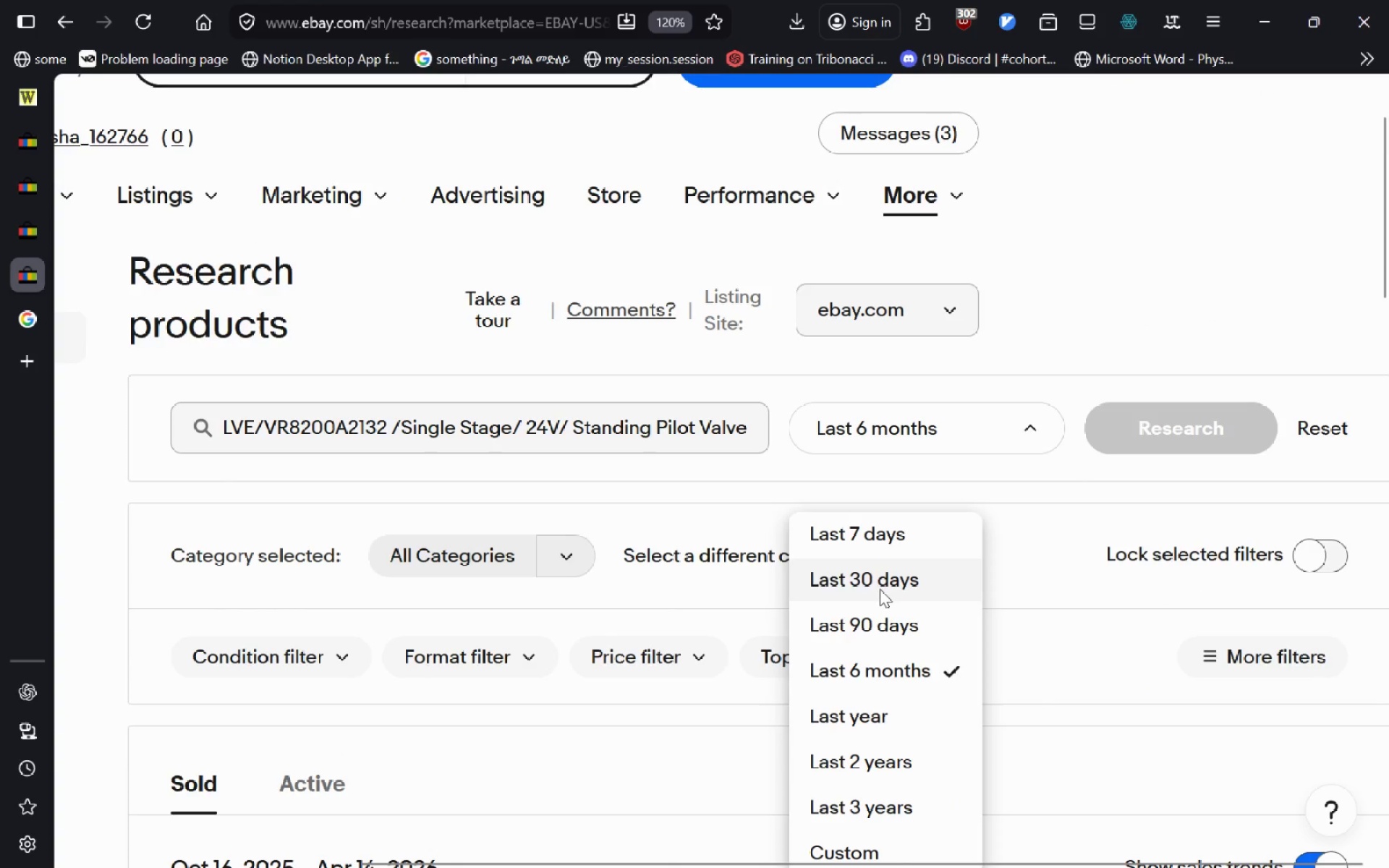 
left_click([880, 589])
 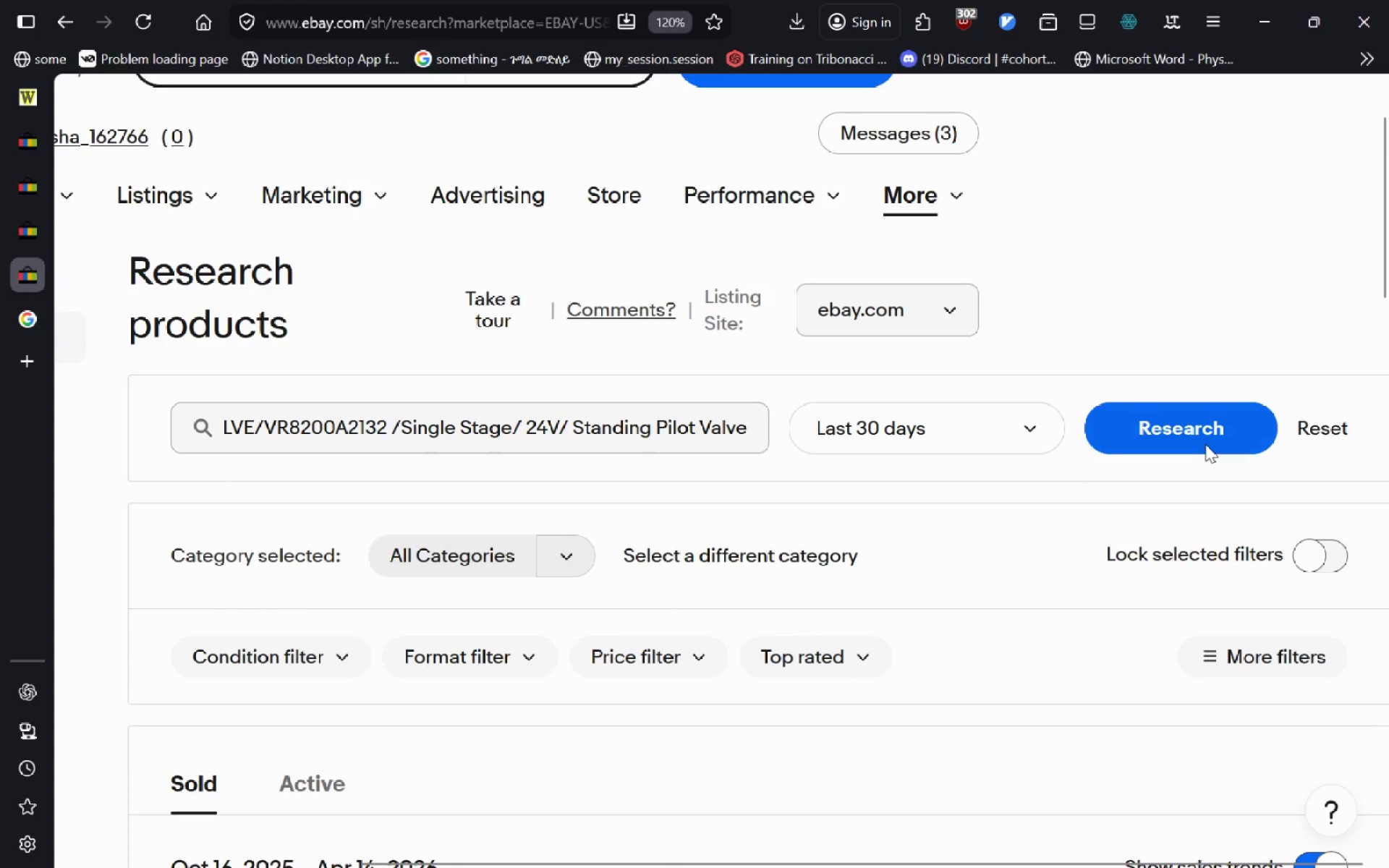 
left_click([1205, 444])
 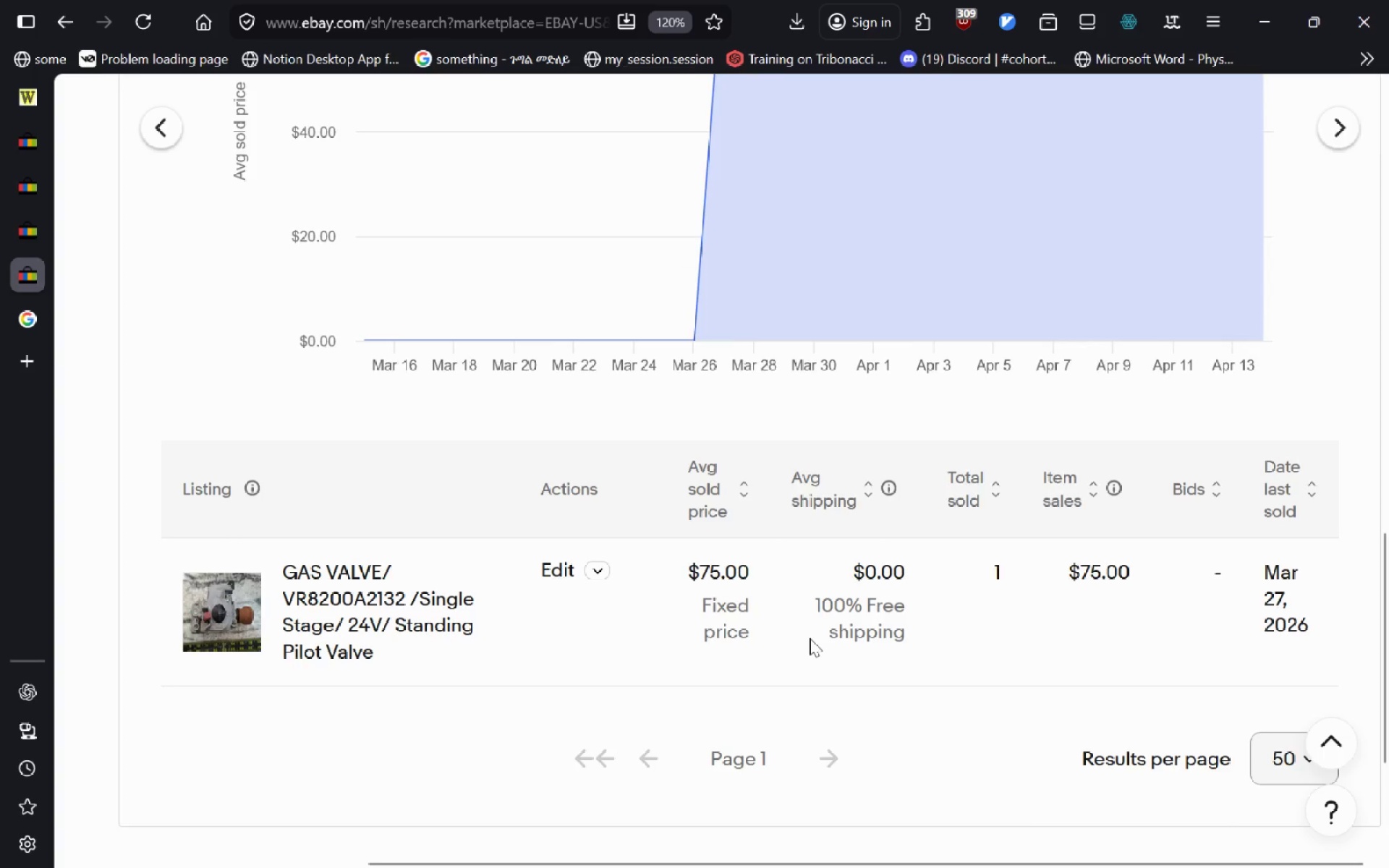 
wait(6.03)
 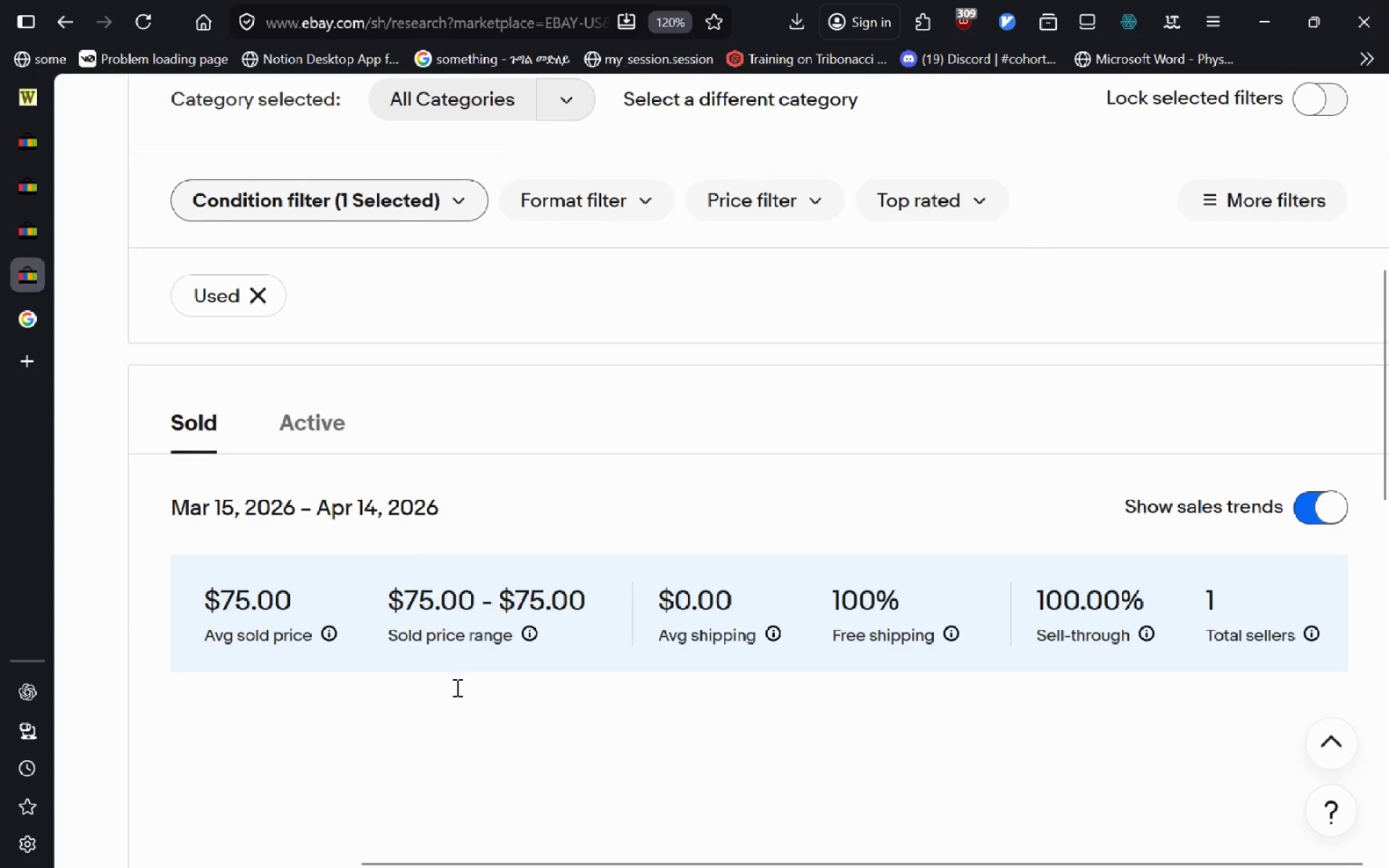 
left_click_drag(start_coordinate=[697, 579], to_coordinate=[765, 570])
 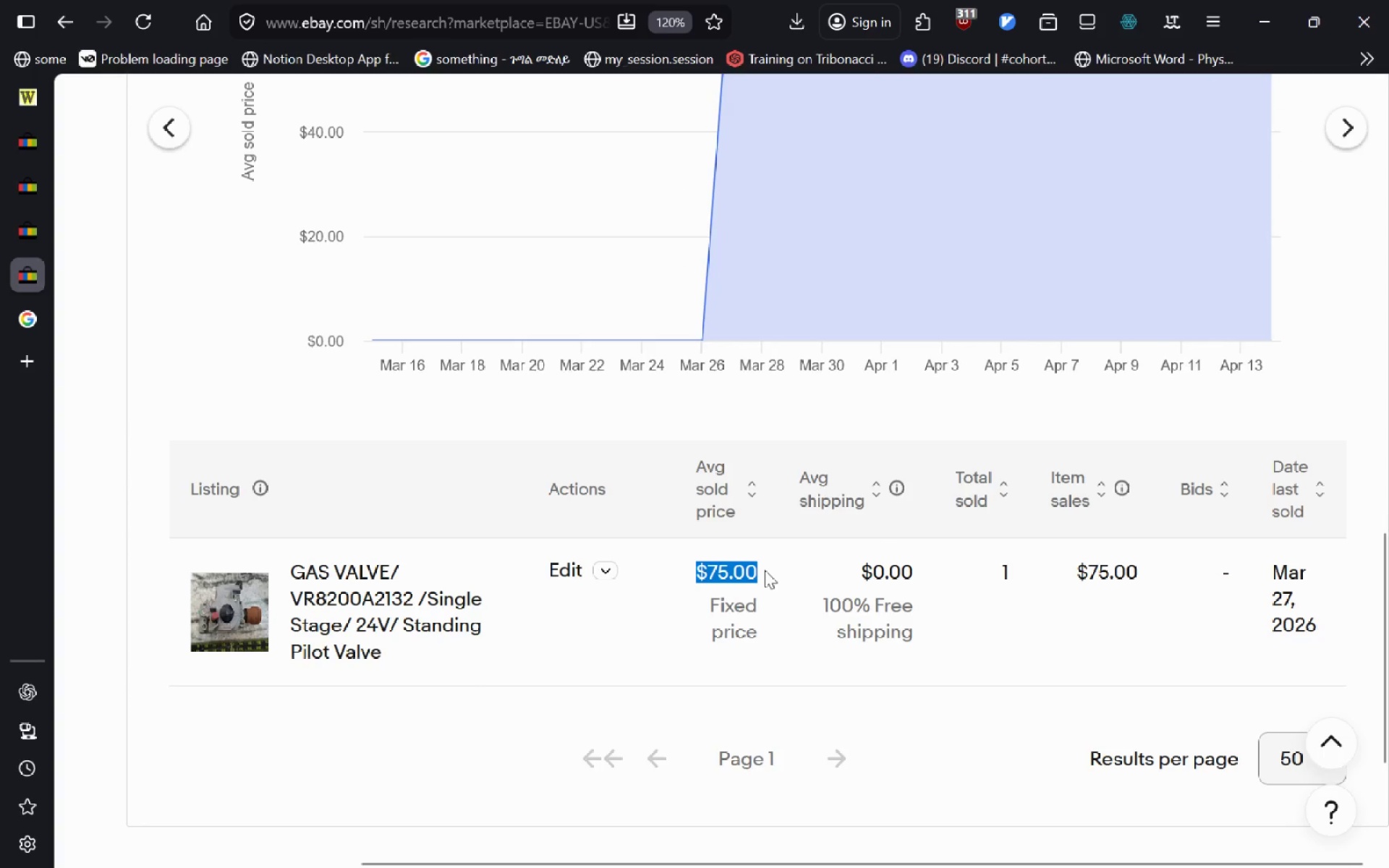 
key(Control+C)
 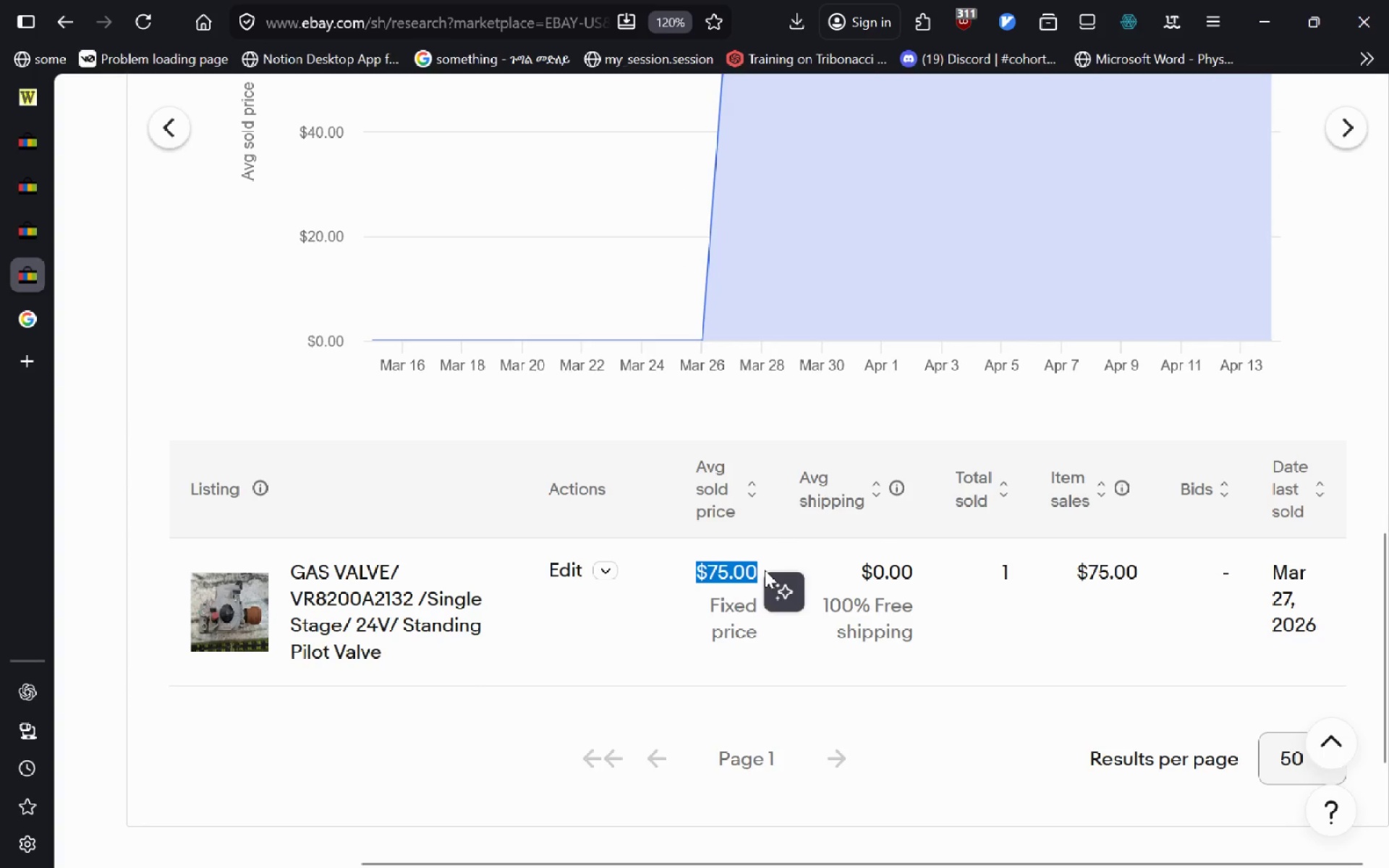 
key(Alt+AltLeft)
 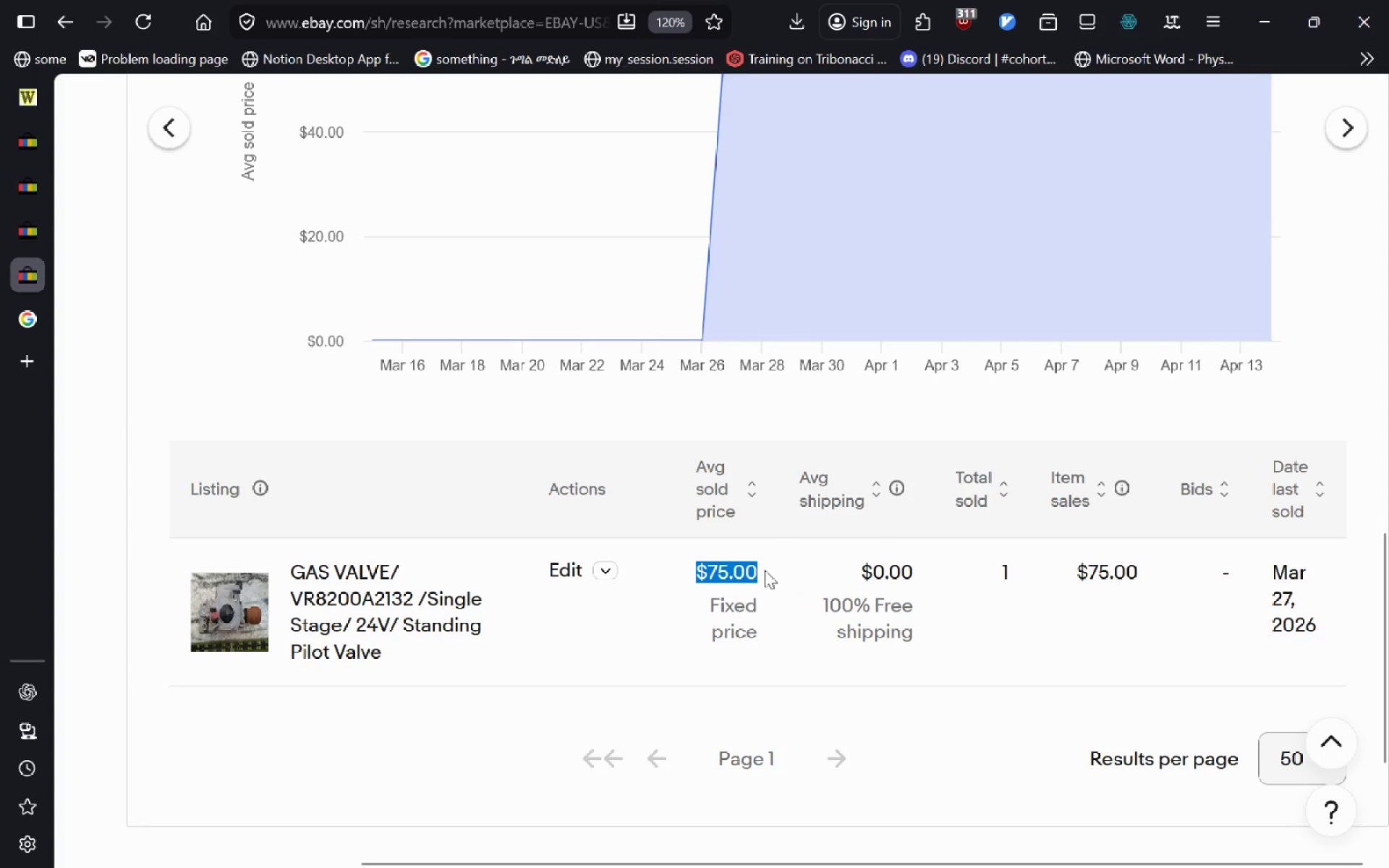 
key(Alt+Tab)
 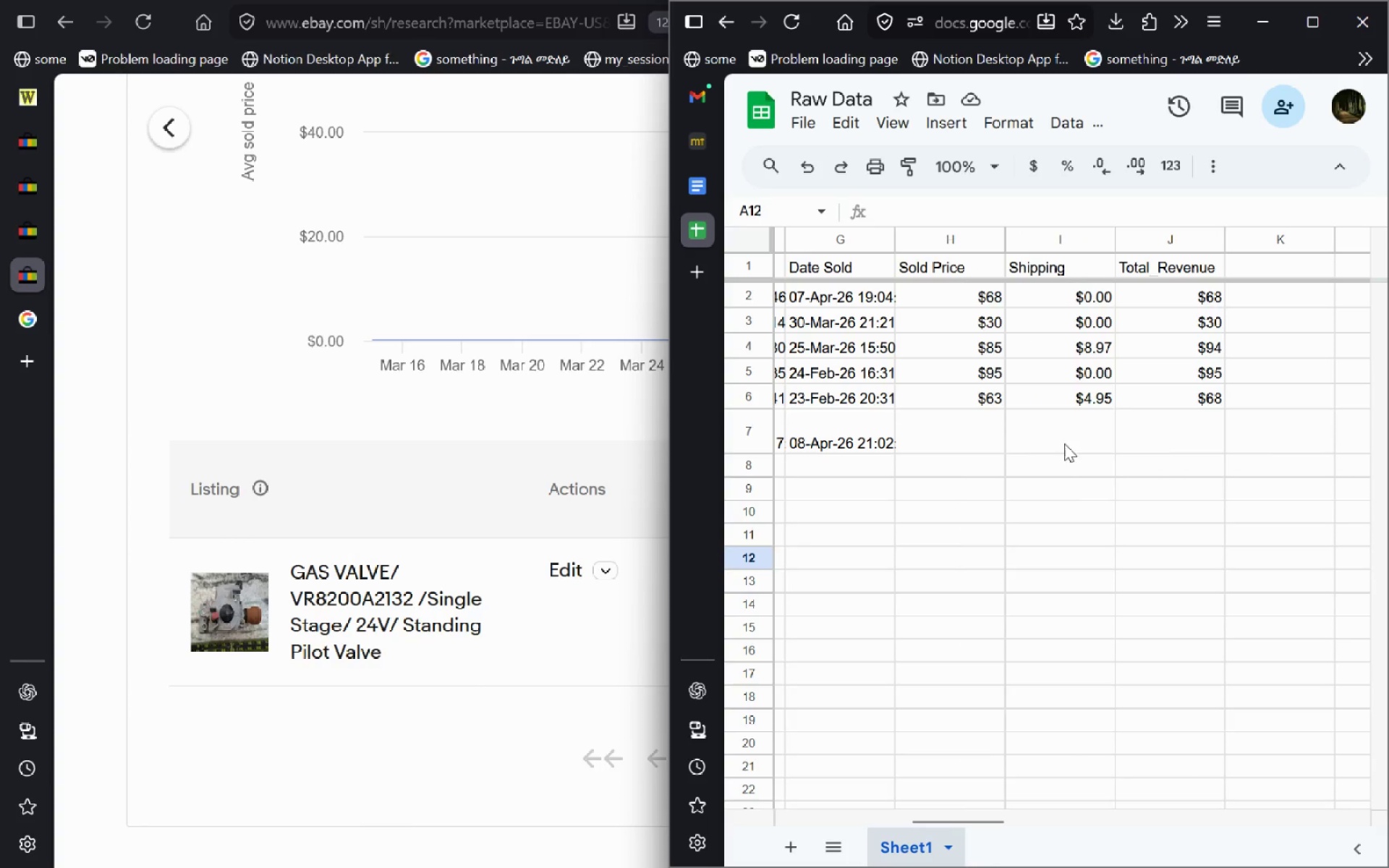 
double_click([972, 434])
 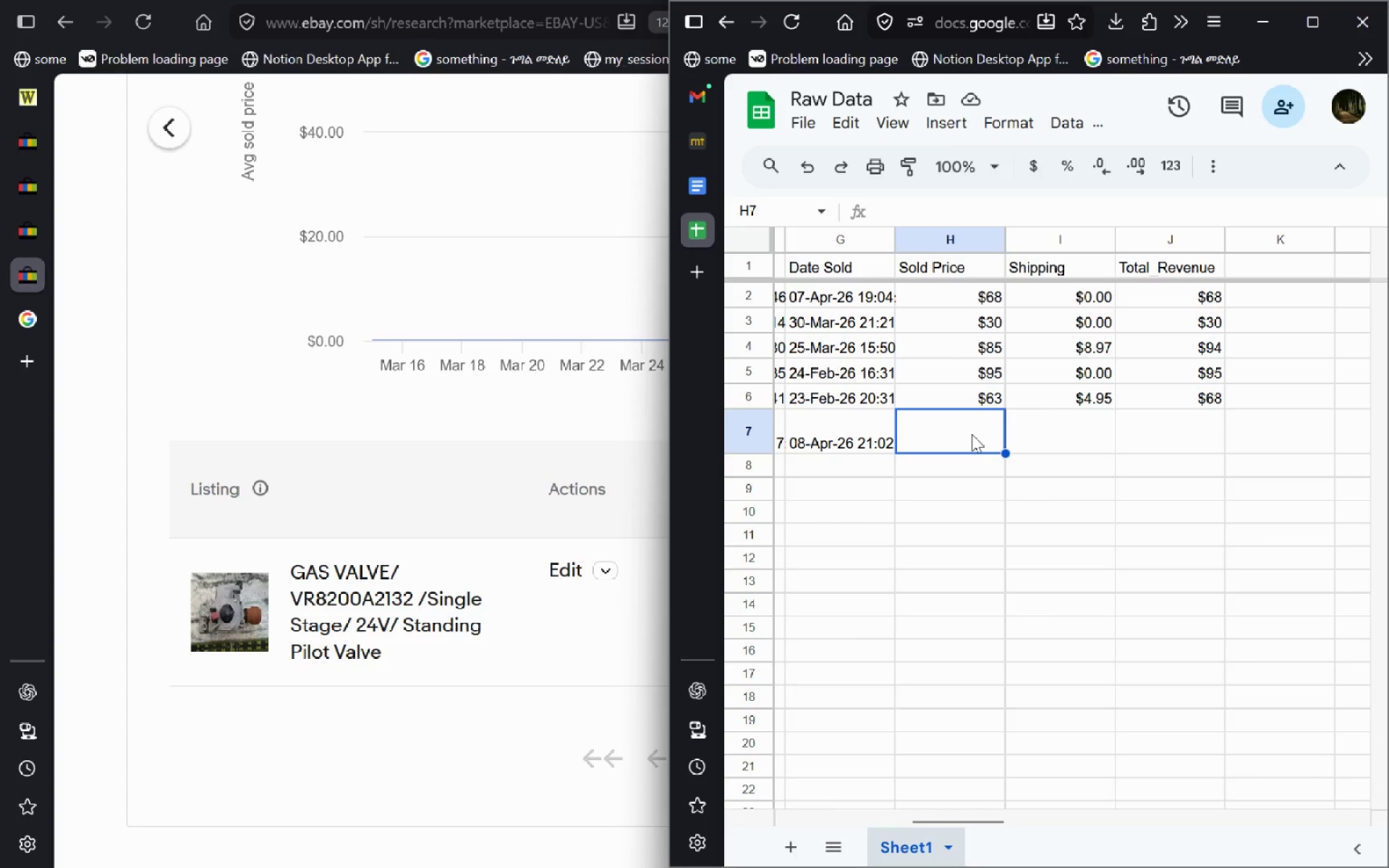 
key(Control+C)
 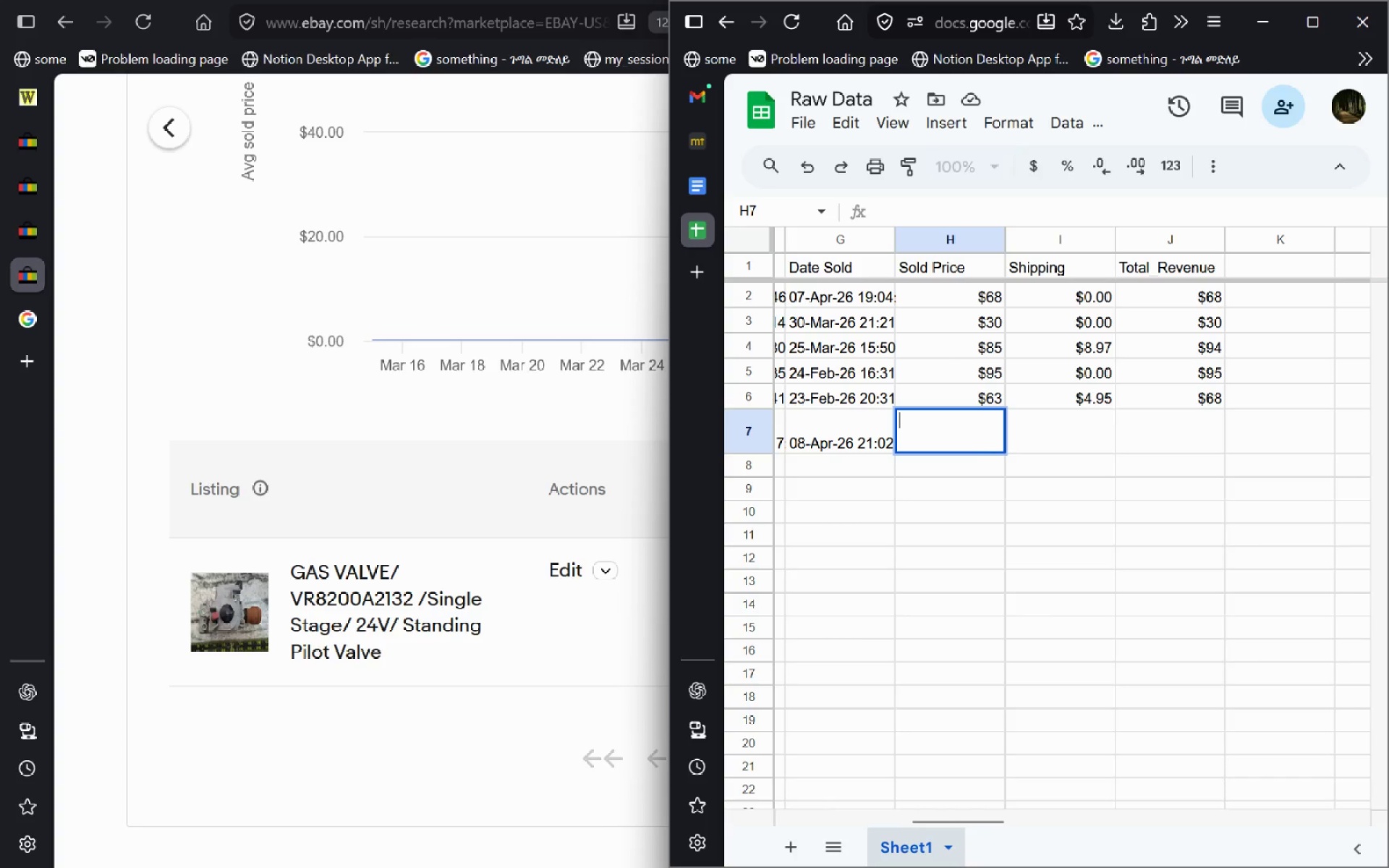 
key(Control+V)
 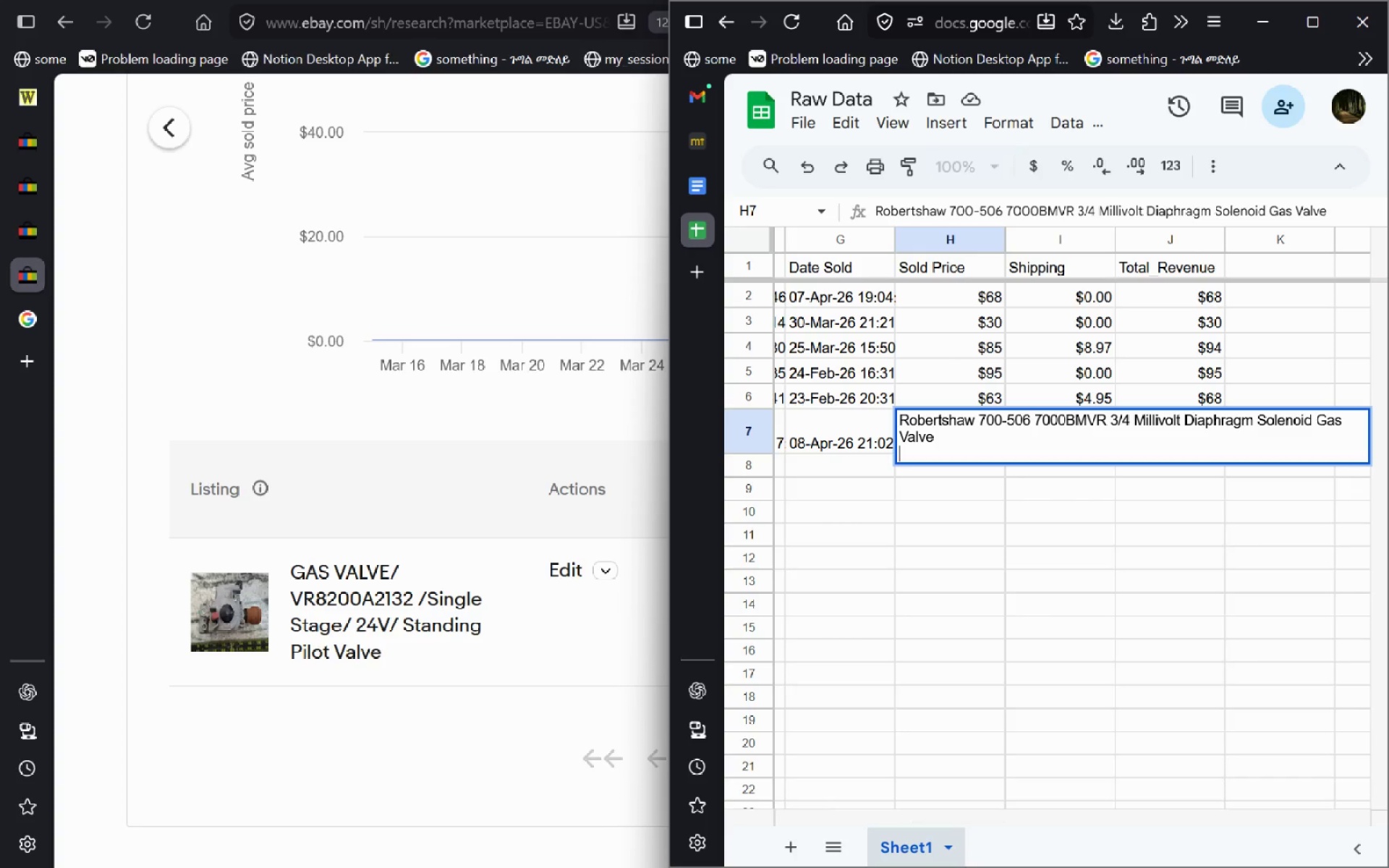 
key(Escape)
 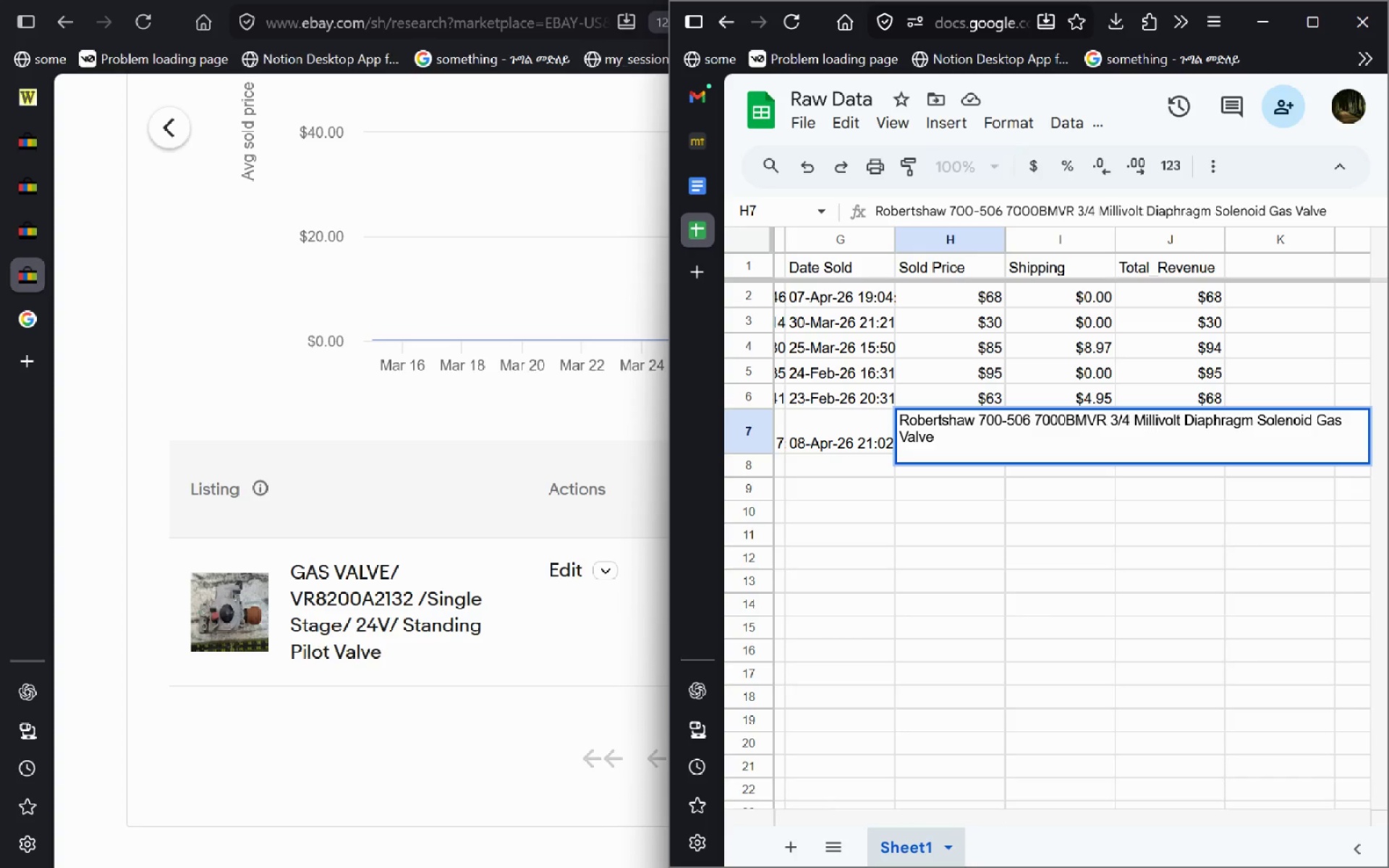 
key(Control+ControlLeft)
 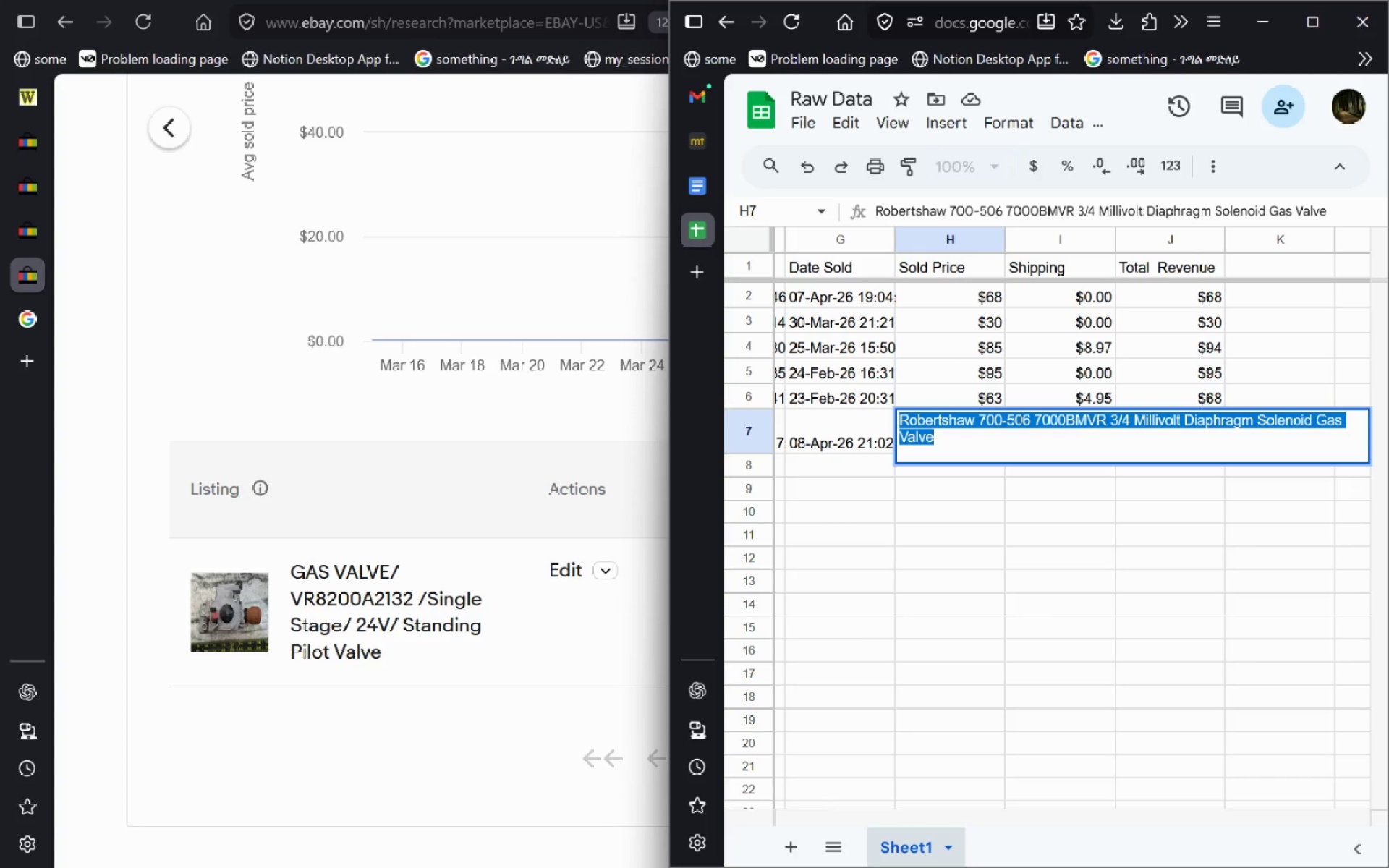 
key(Control+A)
 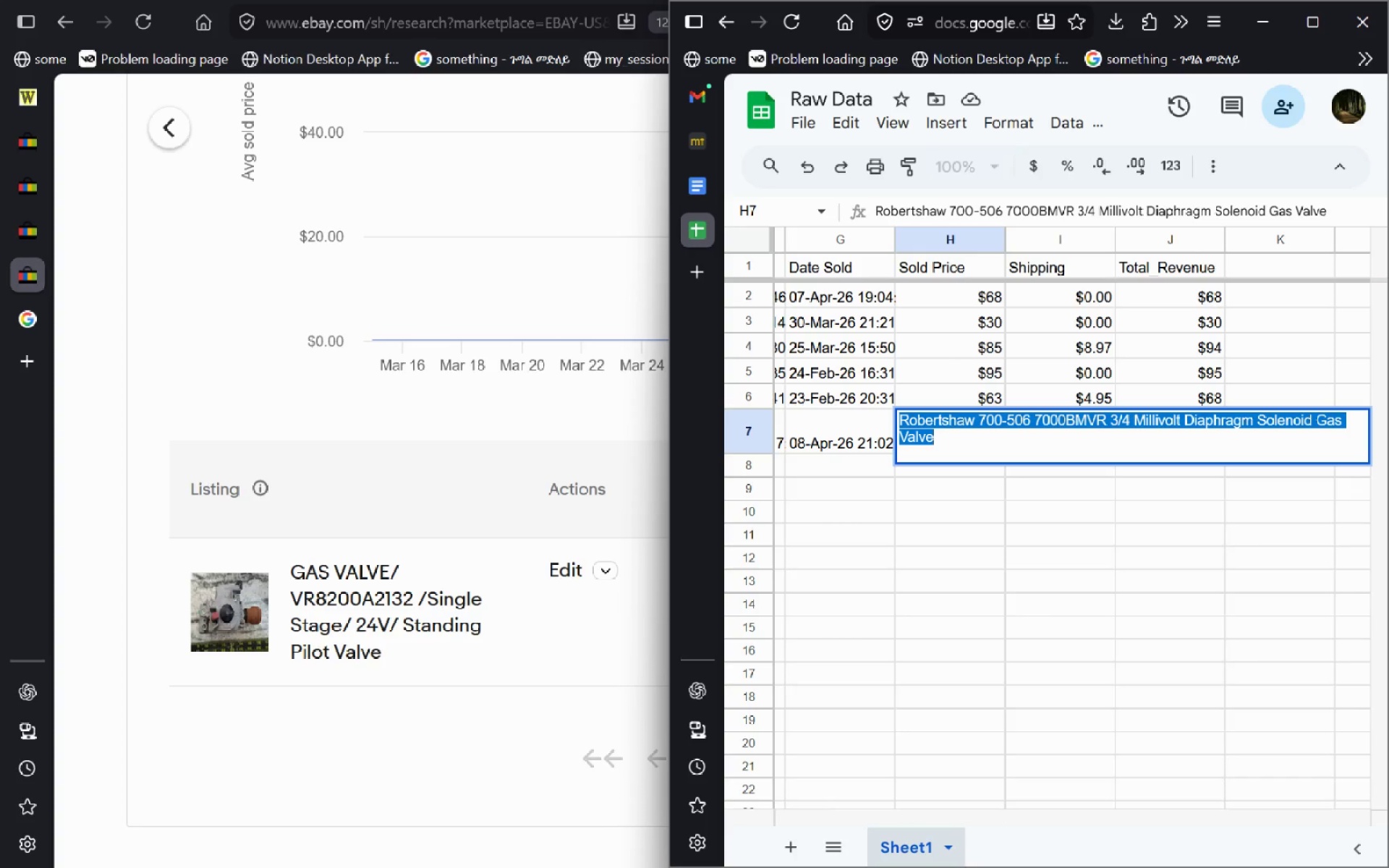 
key(Backspace)
 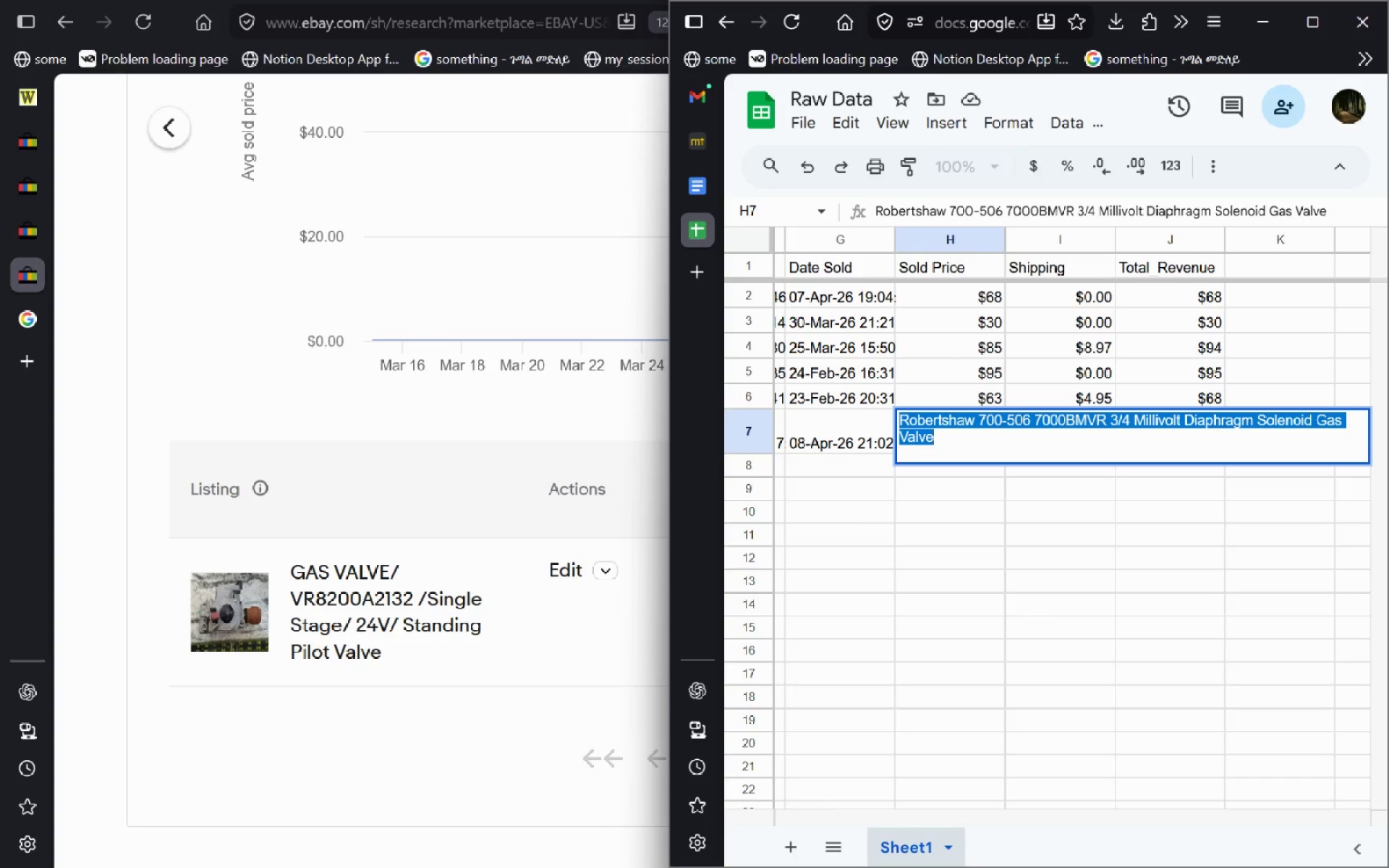 
key(Shift+4)
 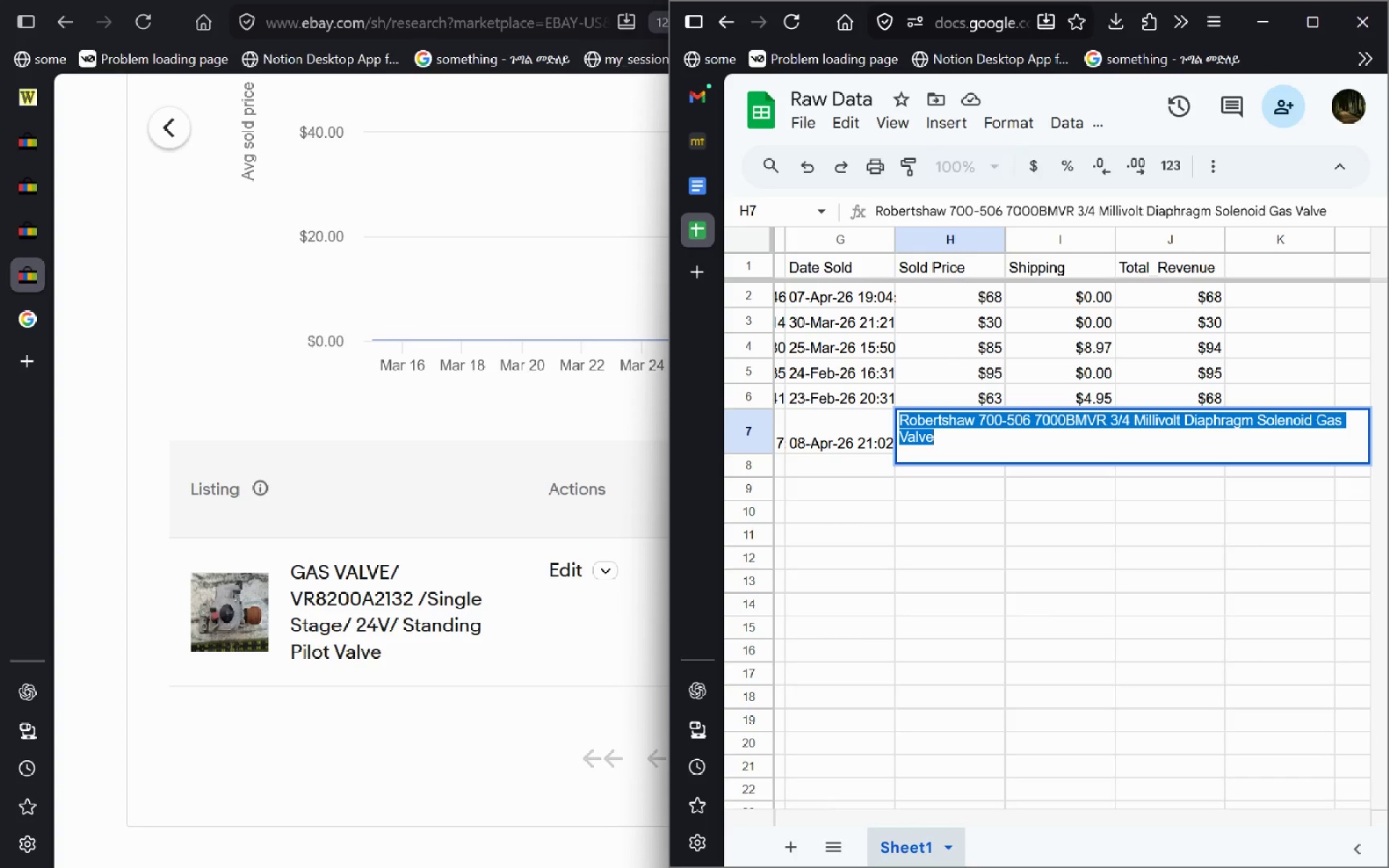 
key(Backspace)
 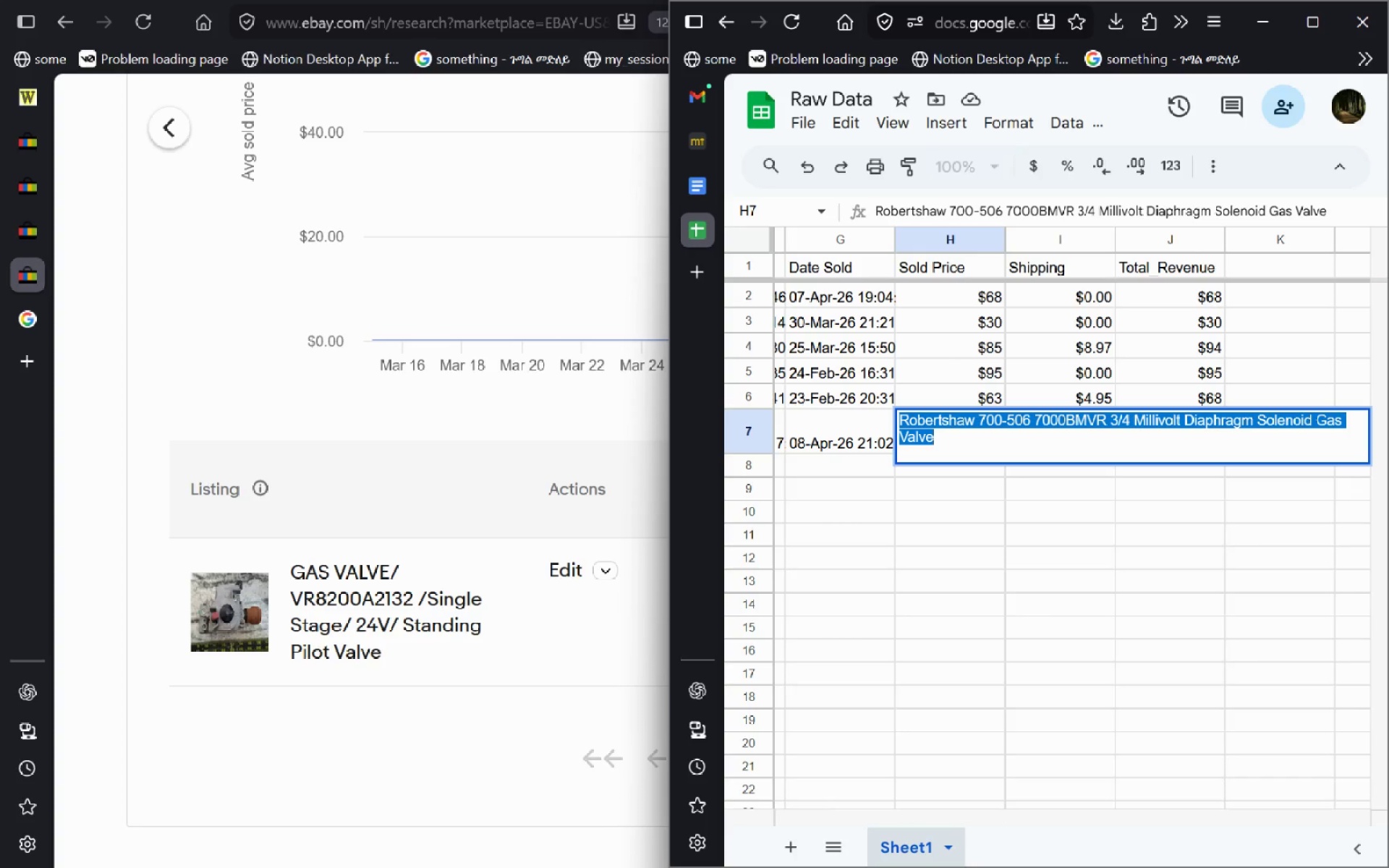 
key(Escape)
 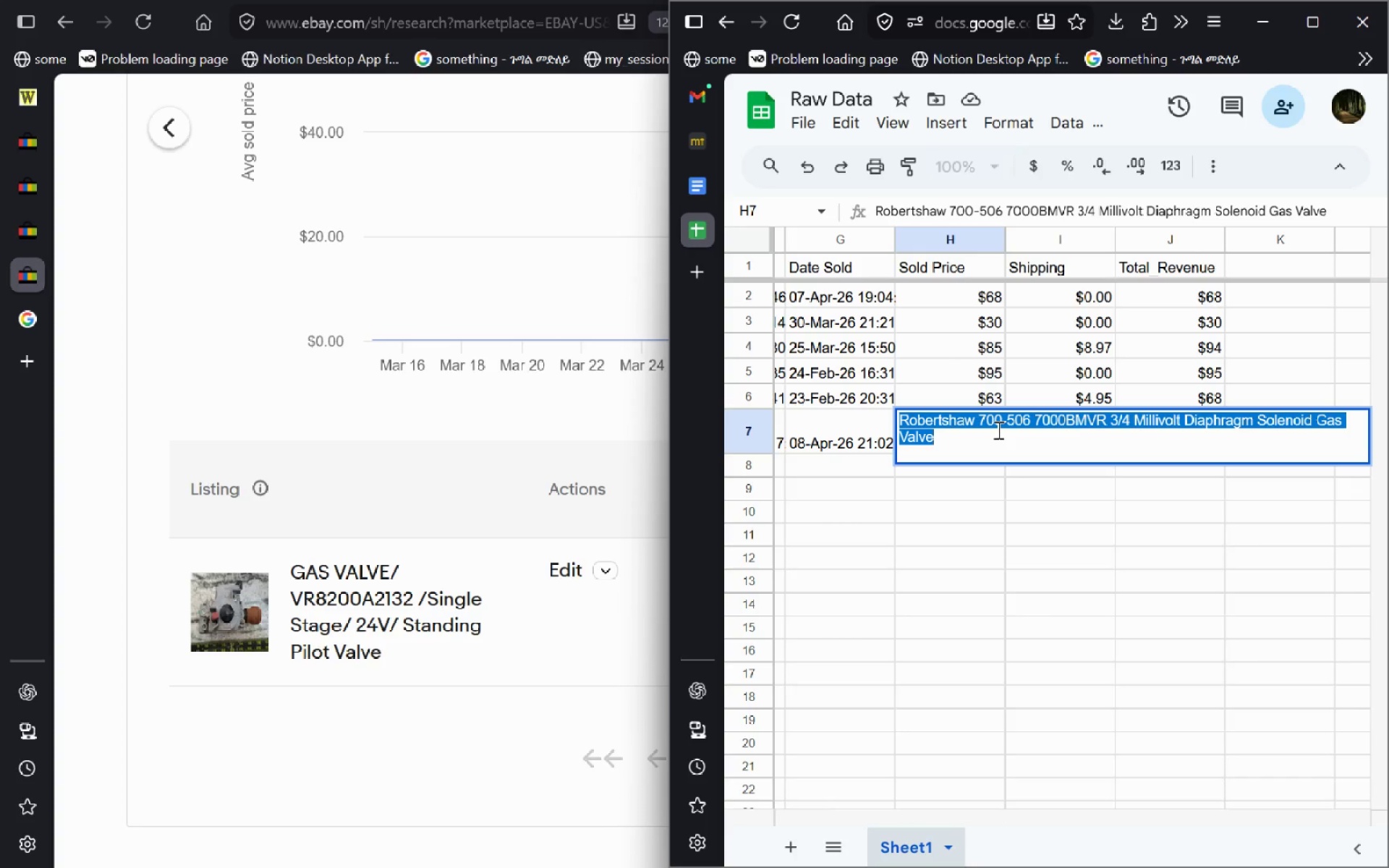 
left_click([997, 430])
 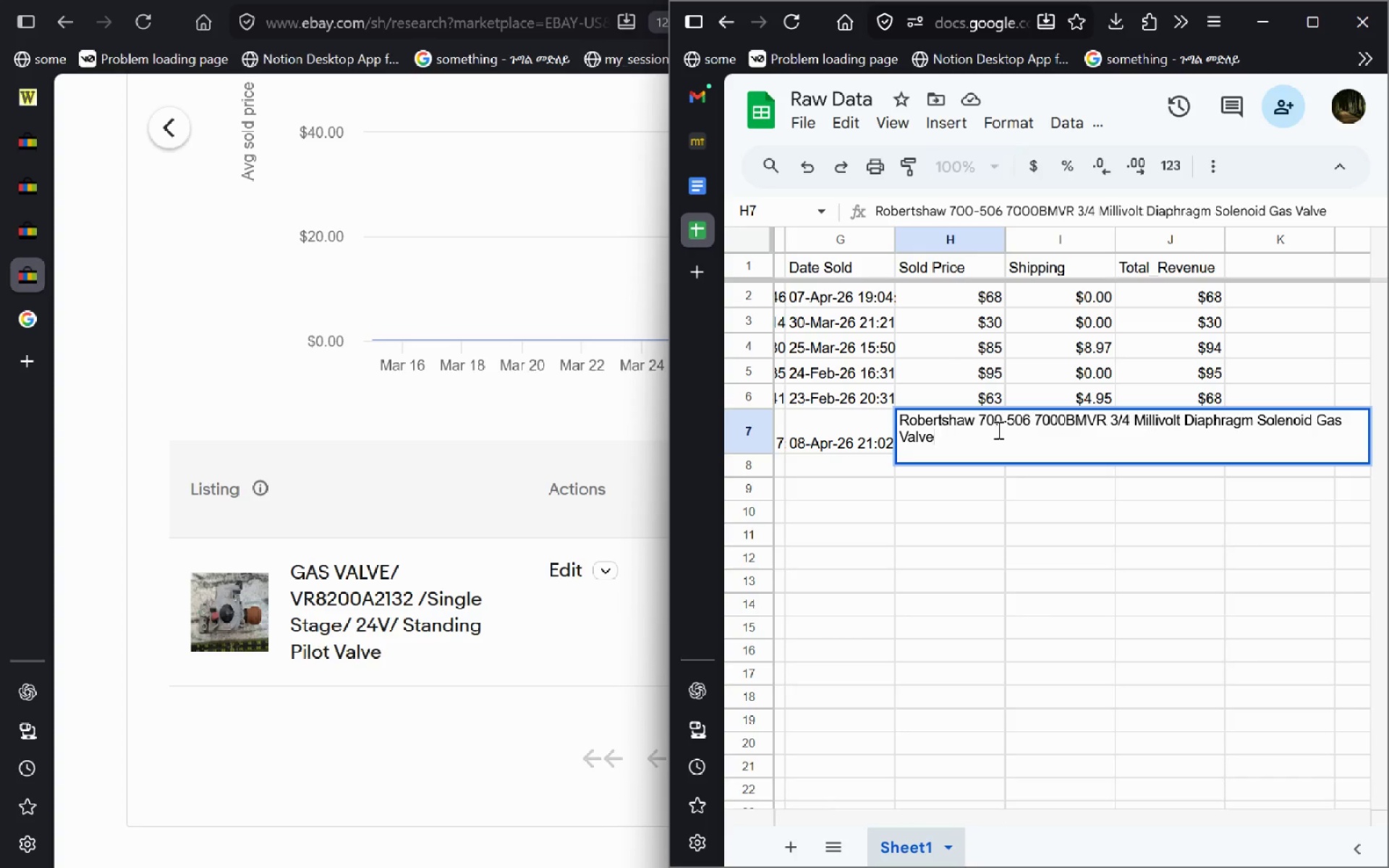 
key(Control+ControlLeft)
 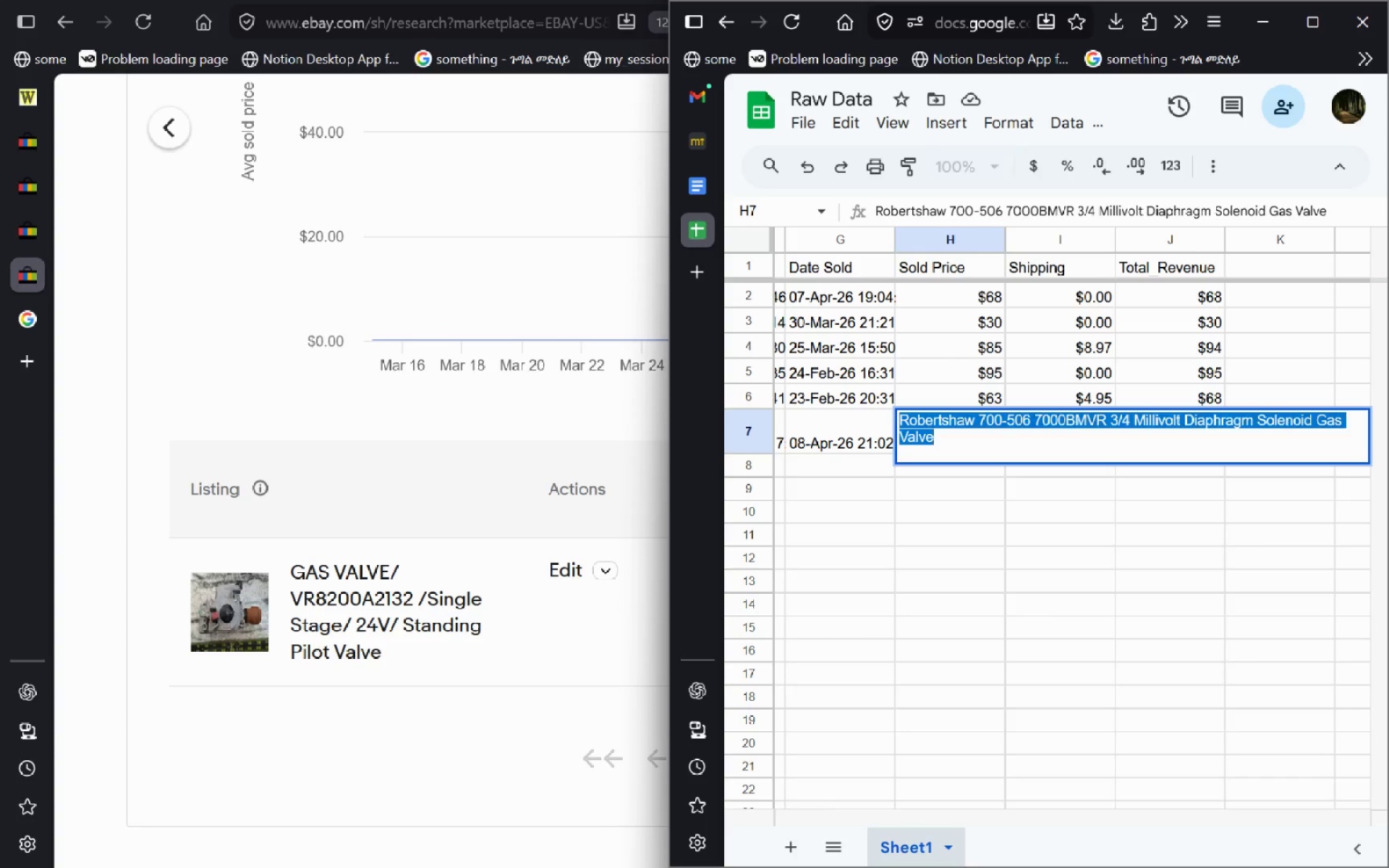 
key(Control+A)
 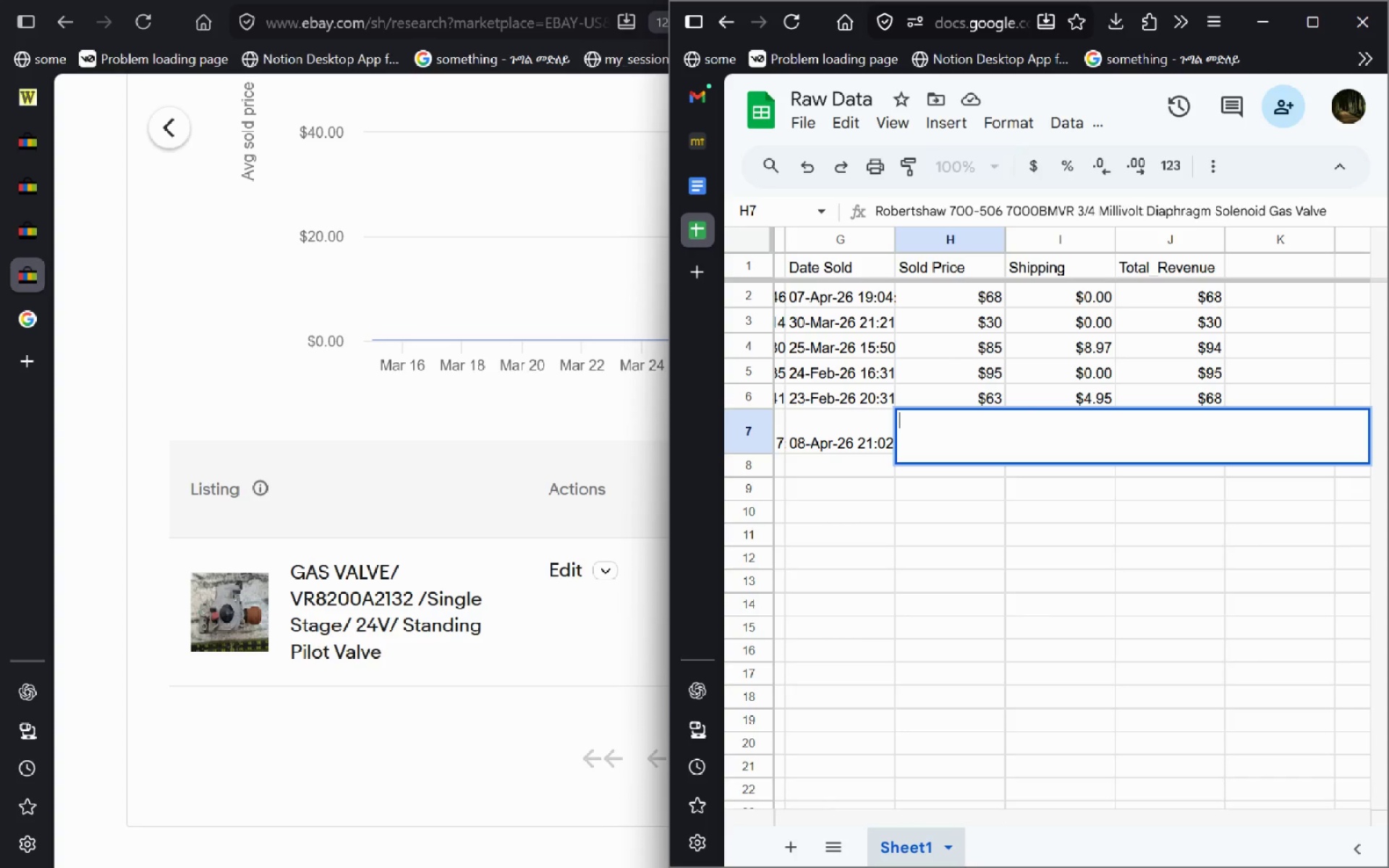 
key(Backspace)
 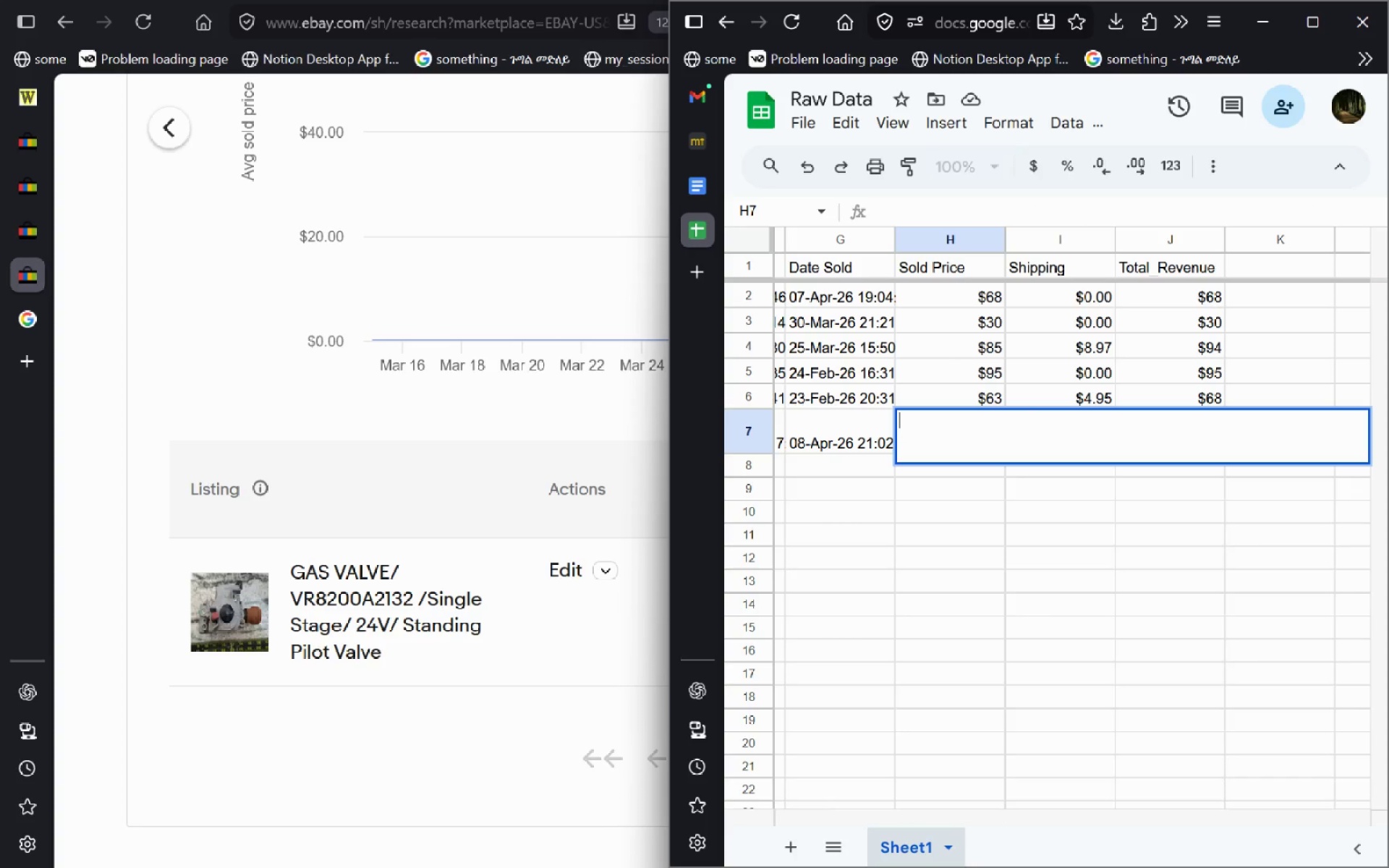 
left_click([997, 430])
 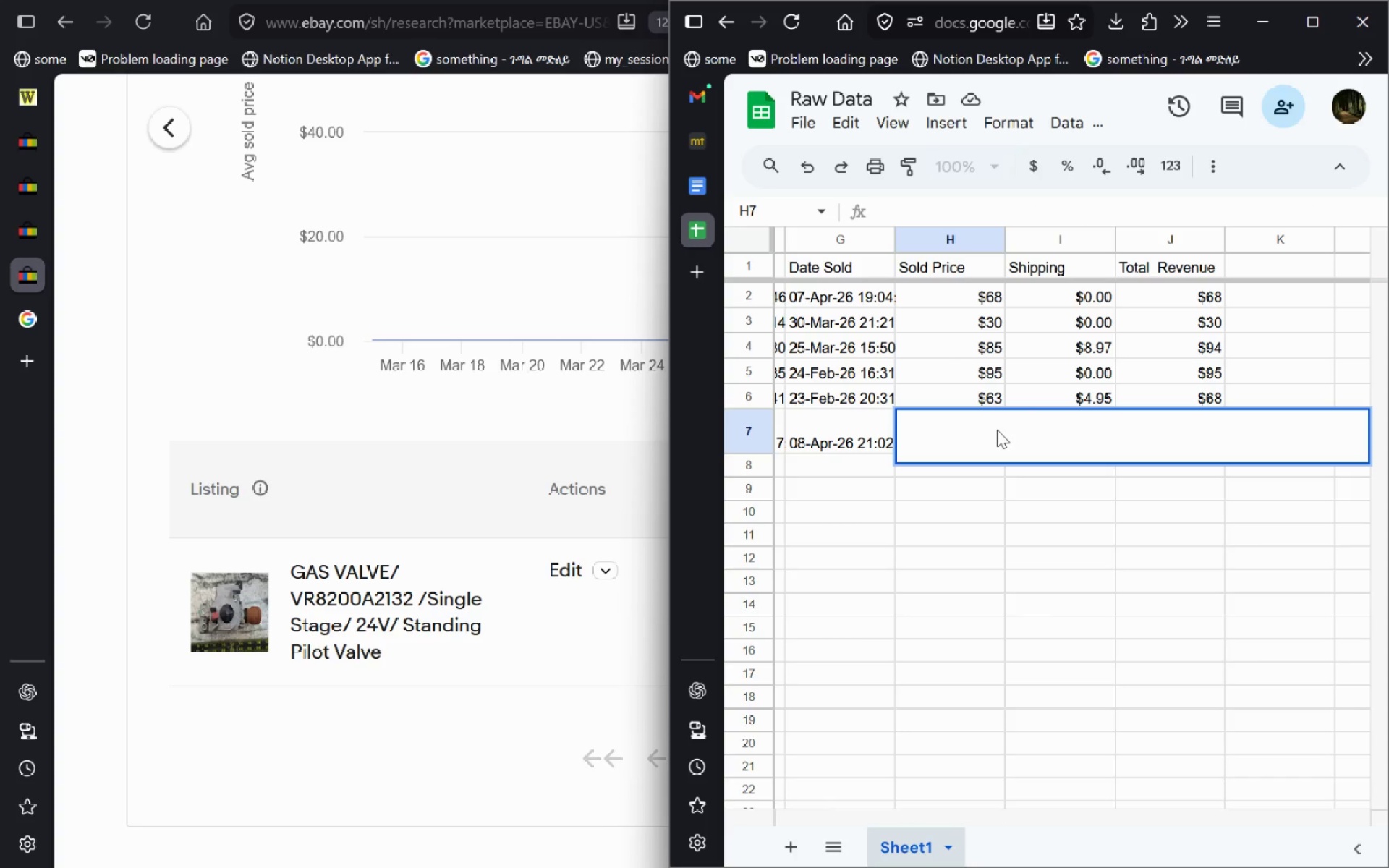 
type($75)
 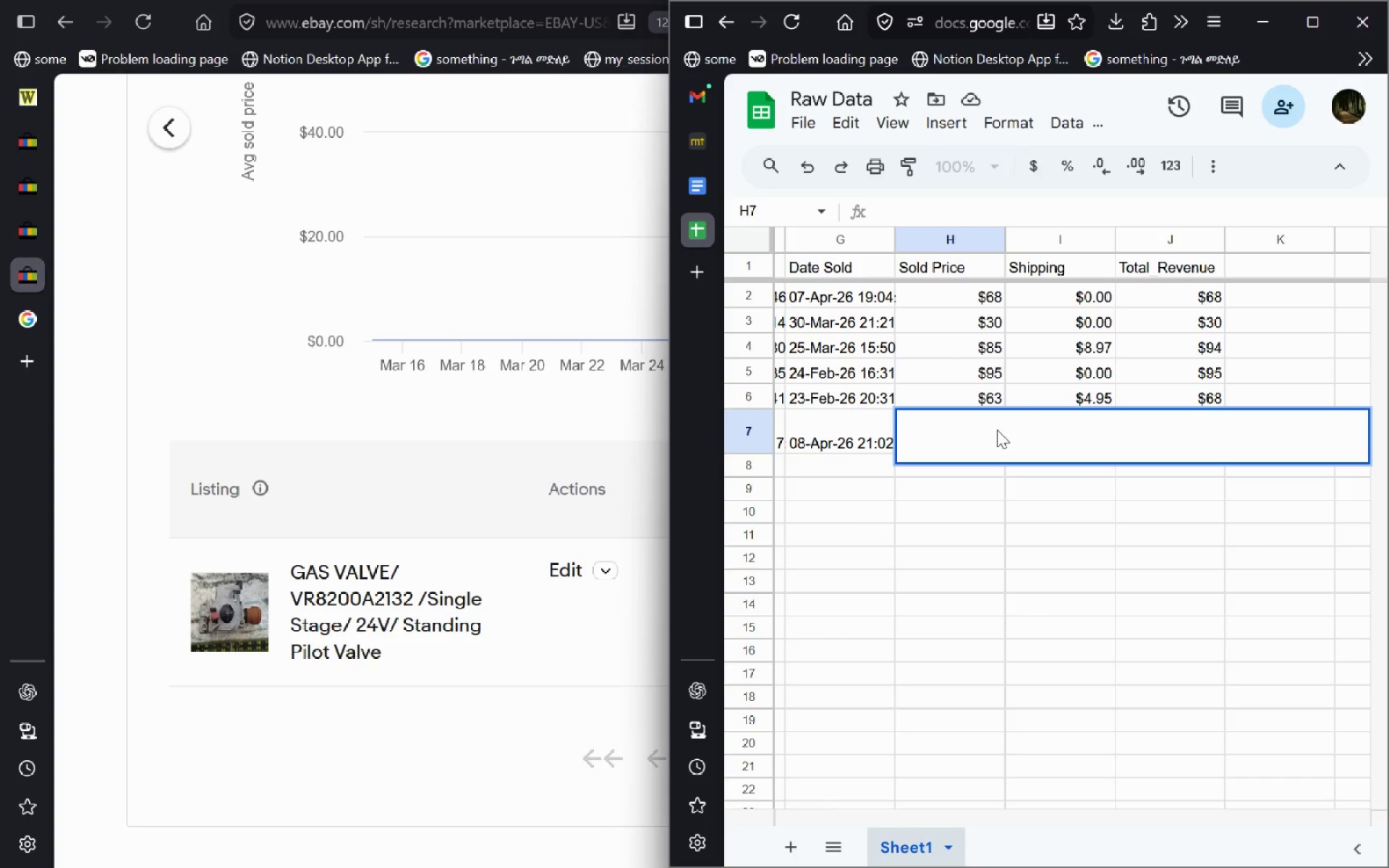 
left_click([997, 430])
 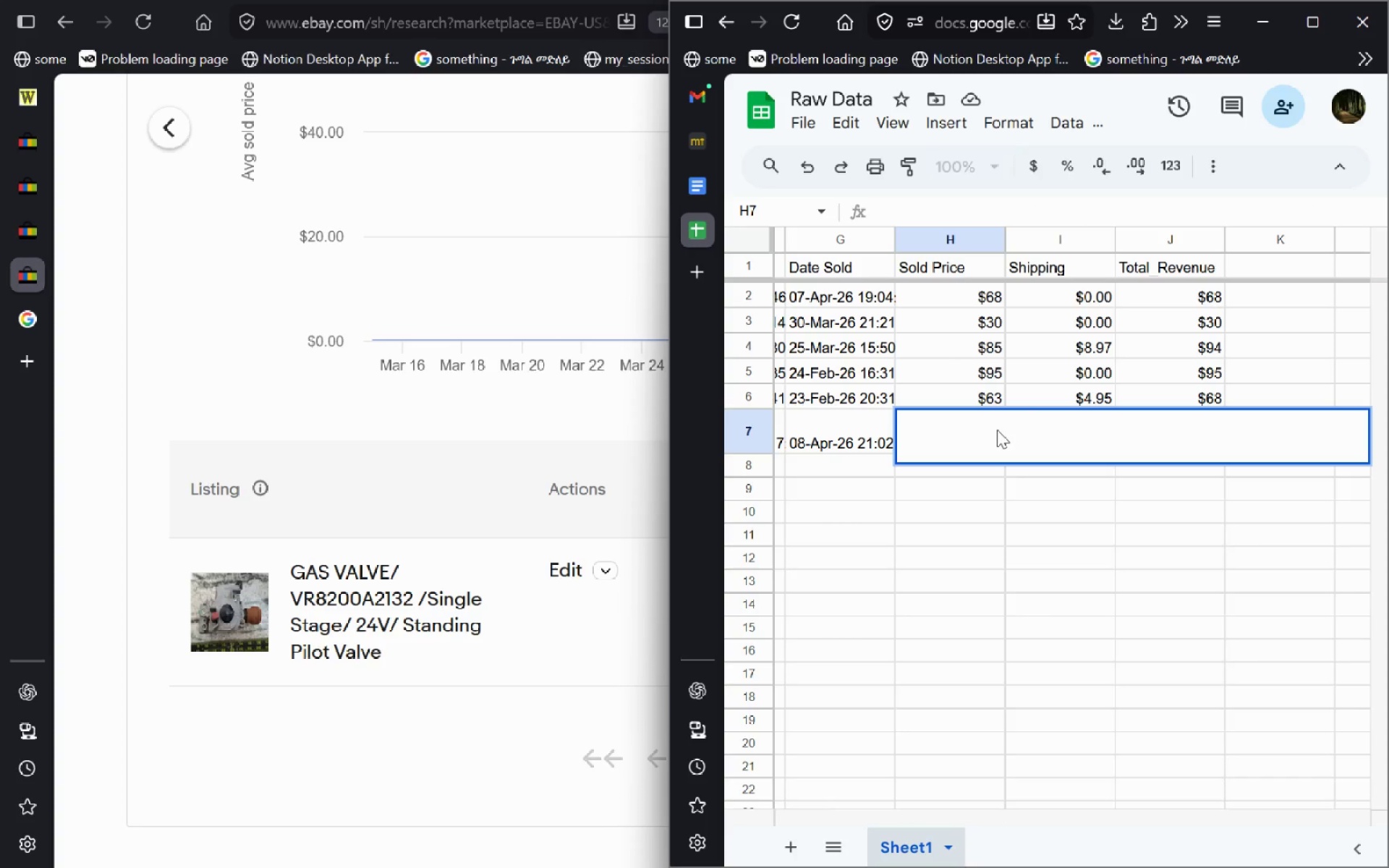 
key(Escape)
 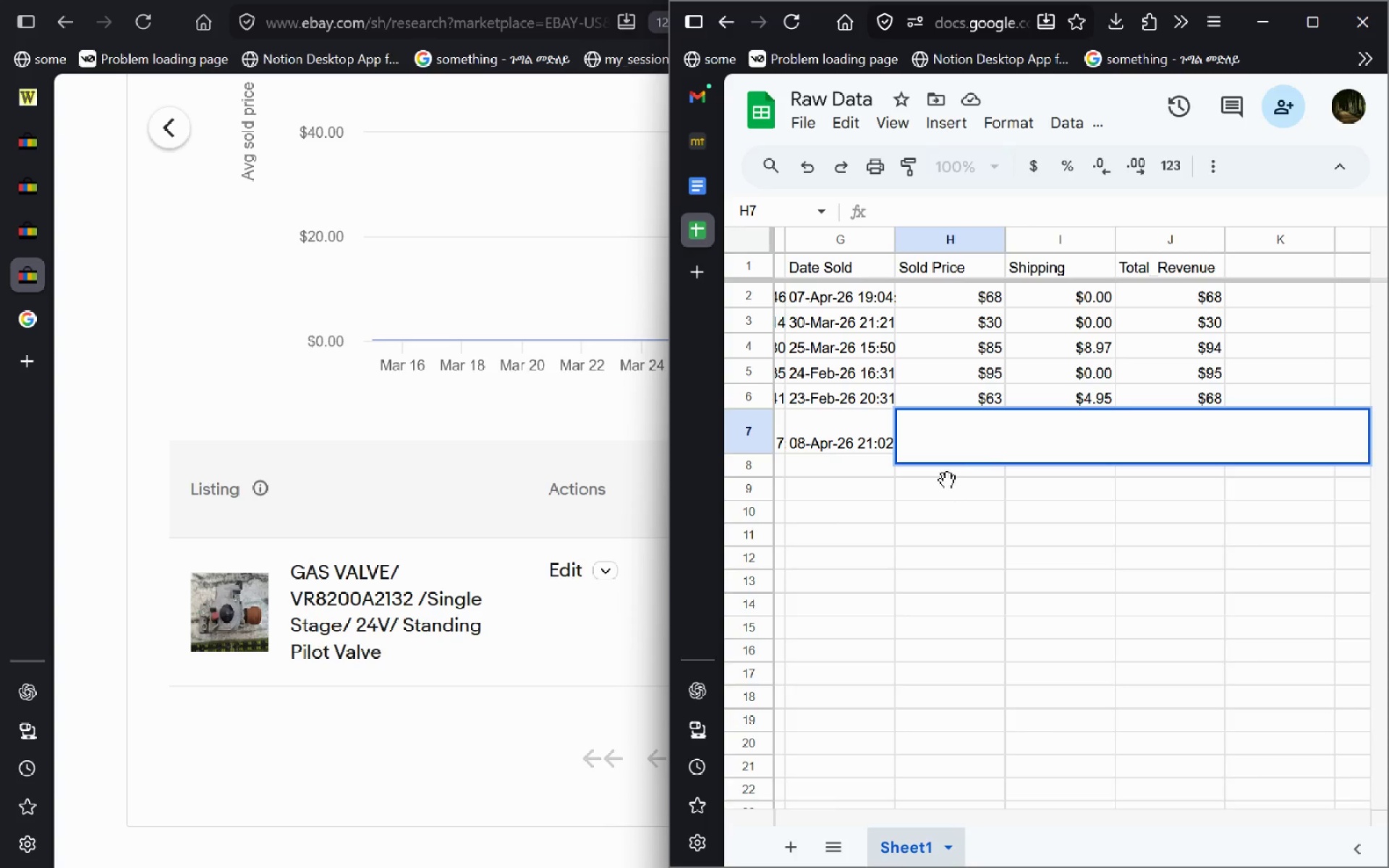 
left_click([947, 480])
 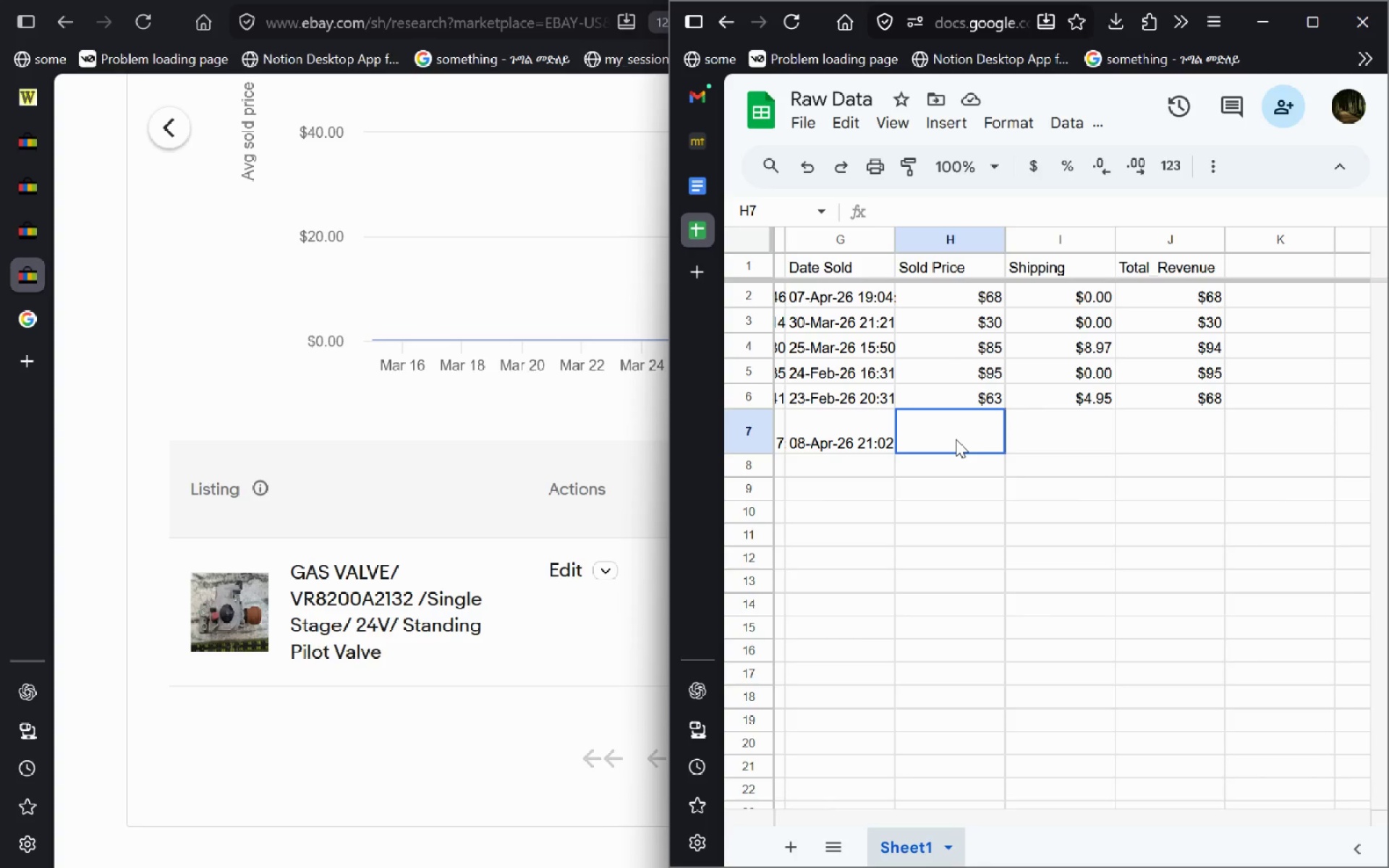 
double_click([956, 439])
 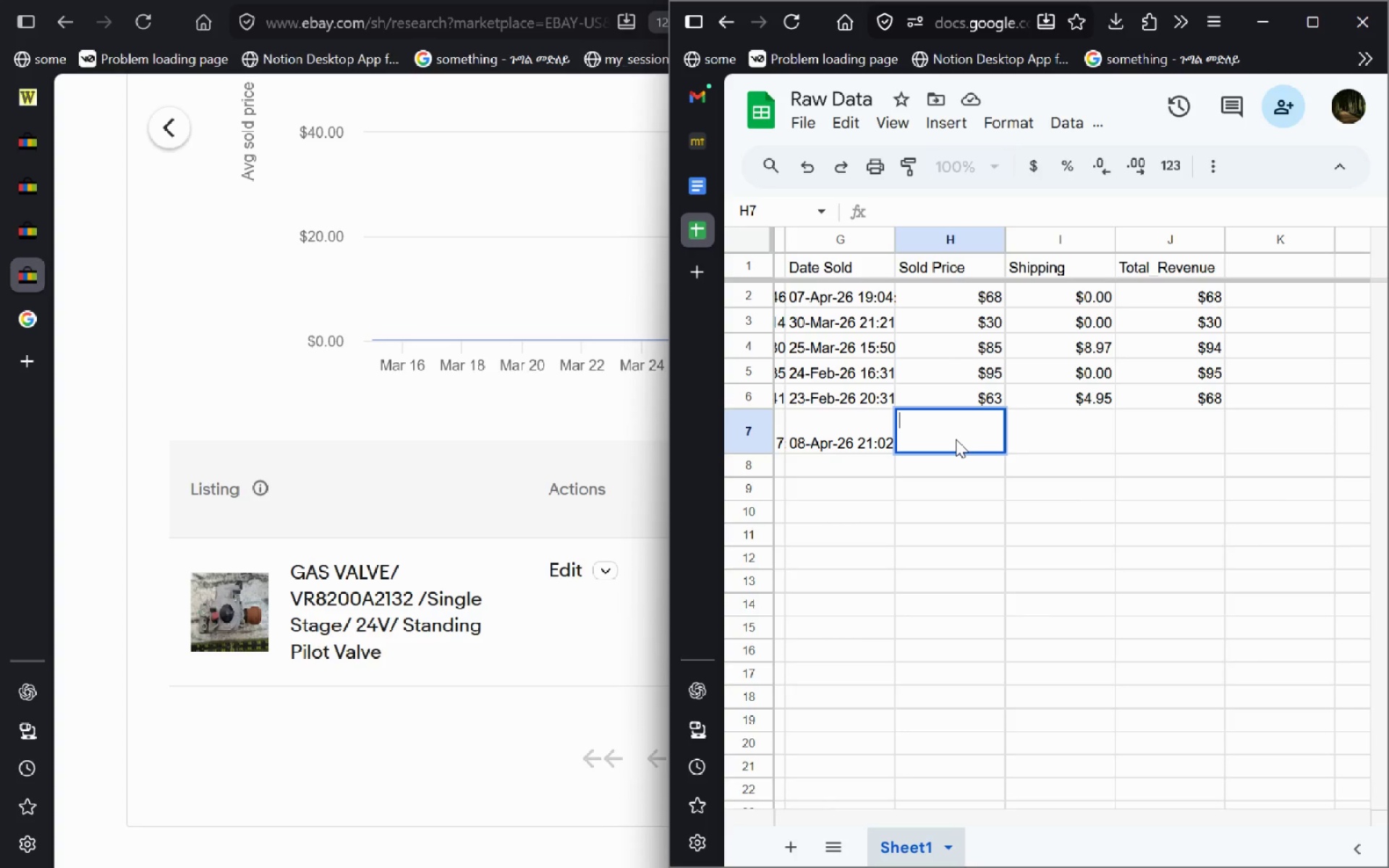 
type($75)
 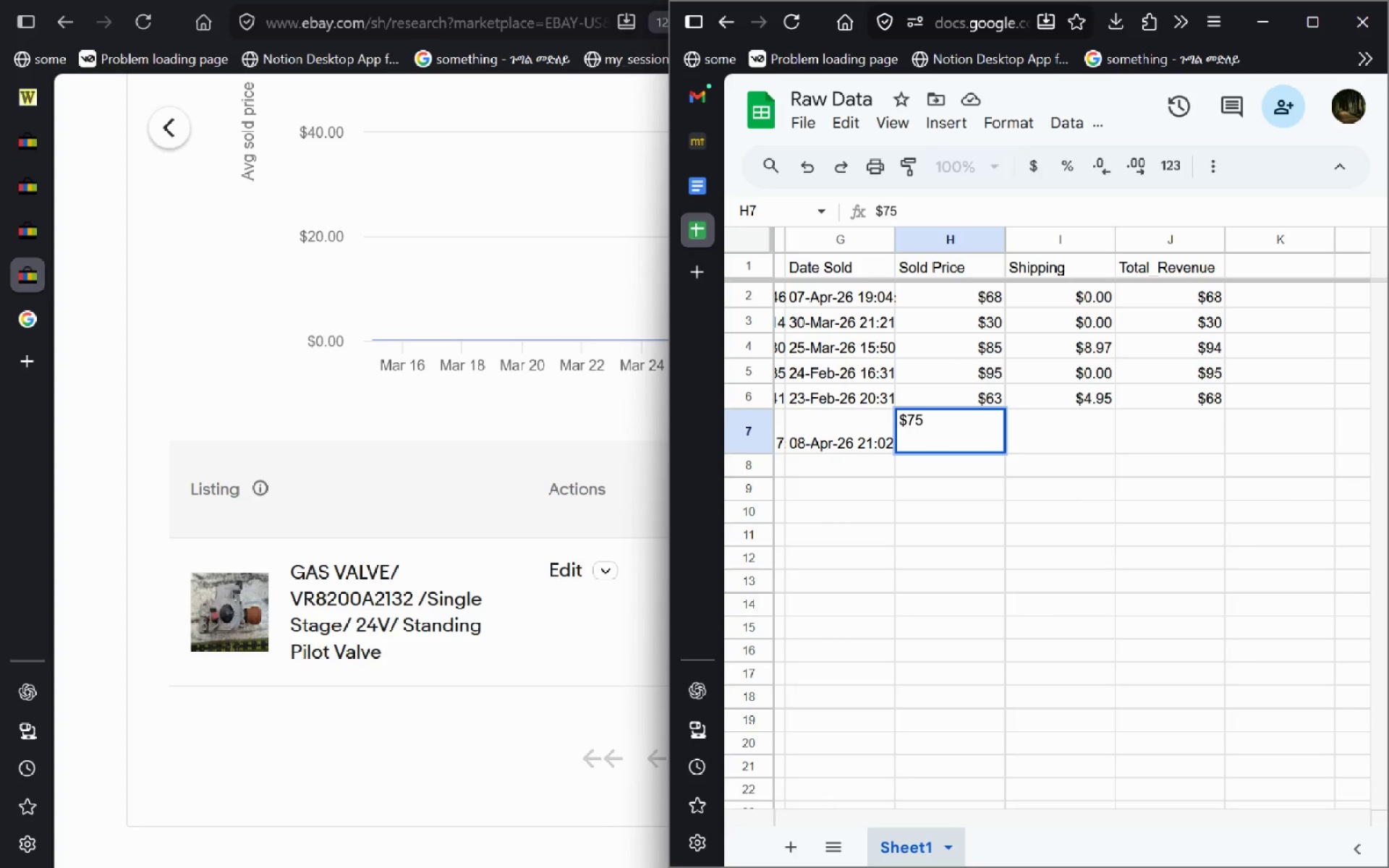 
key(Enter)
 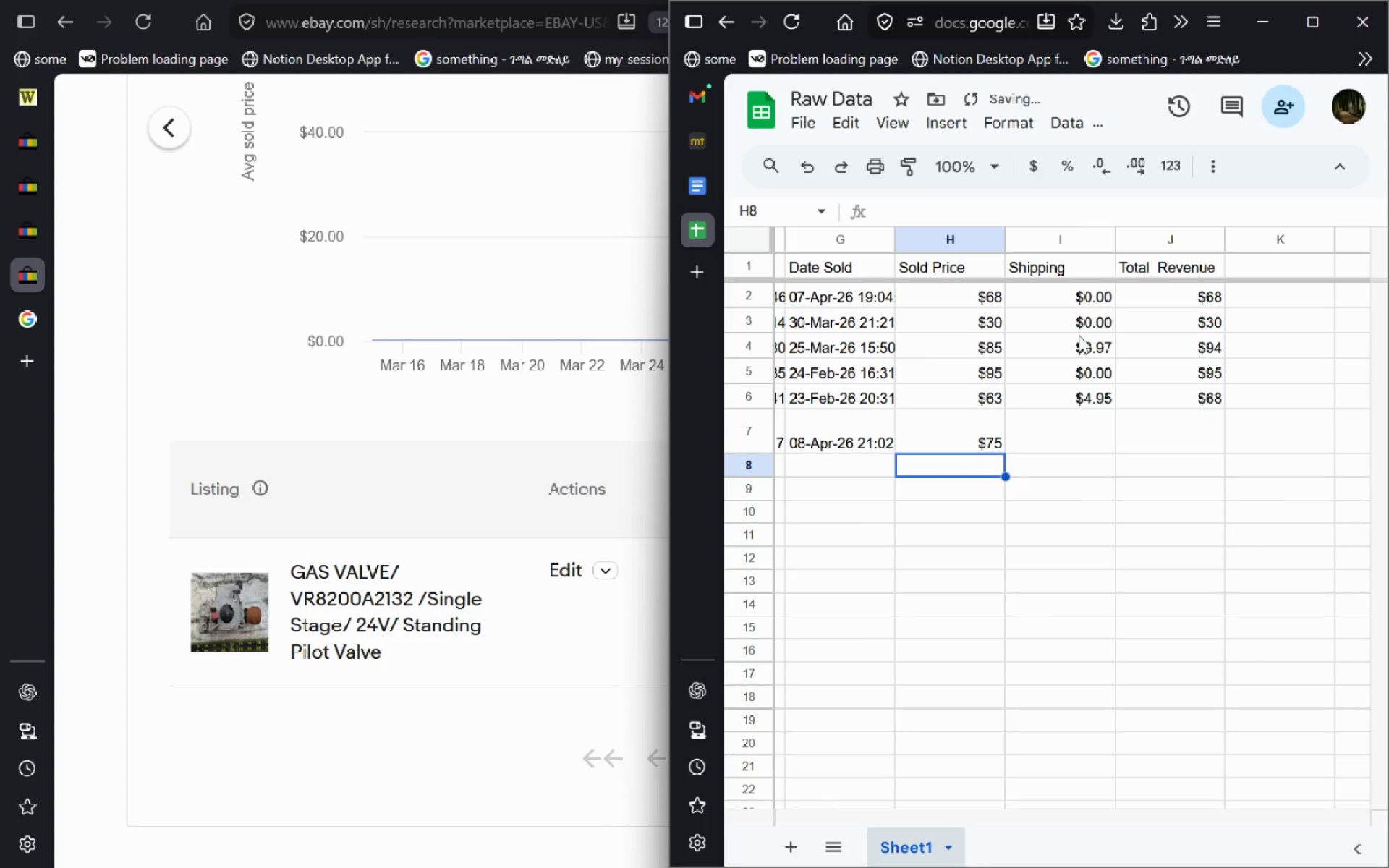 
left_click([1083, 293])
 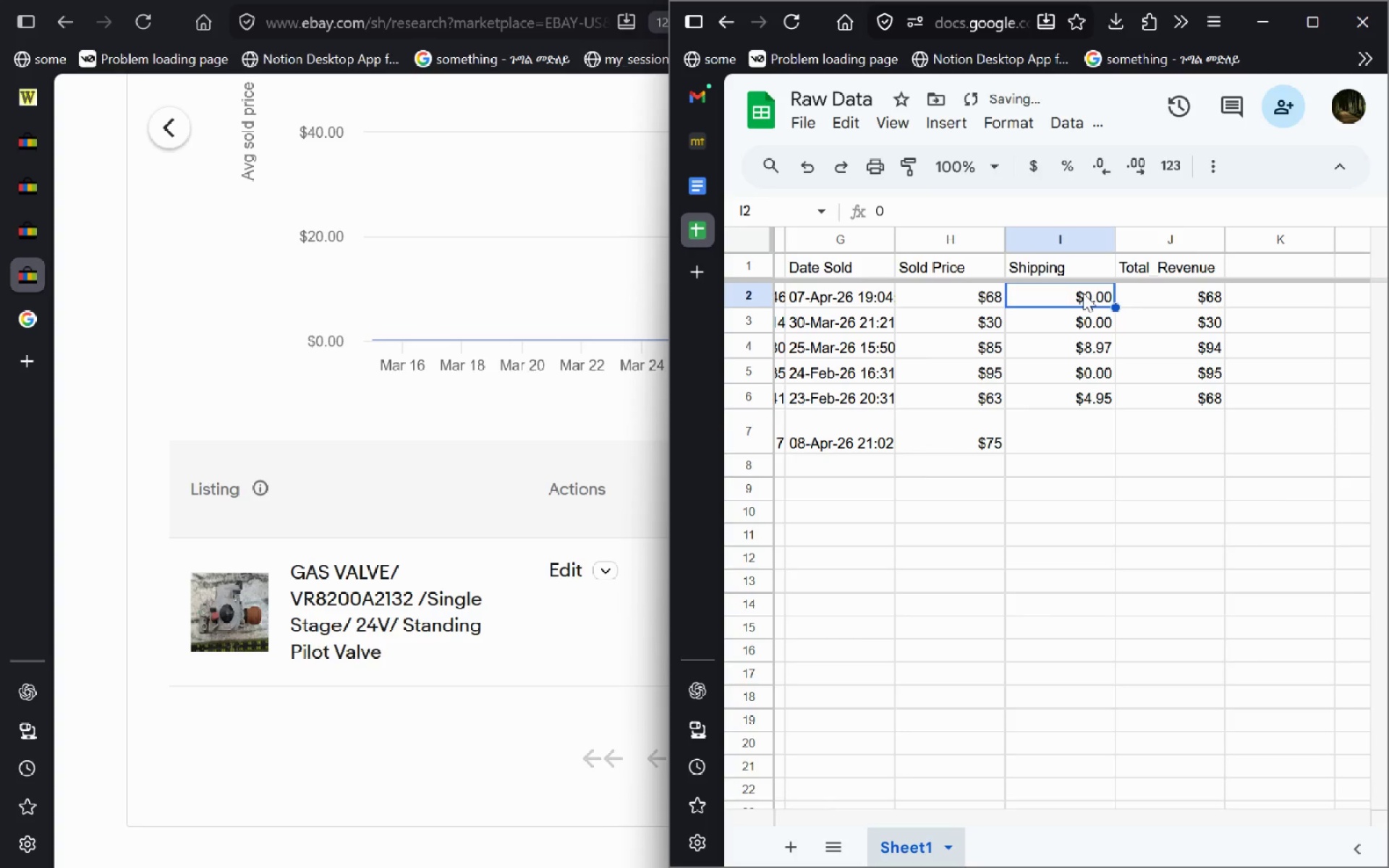 
key(Control+C)
 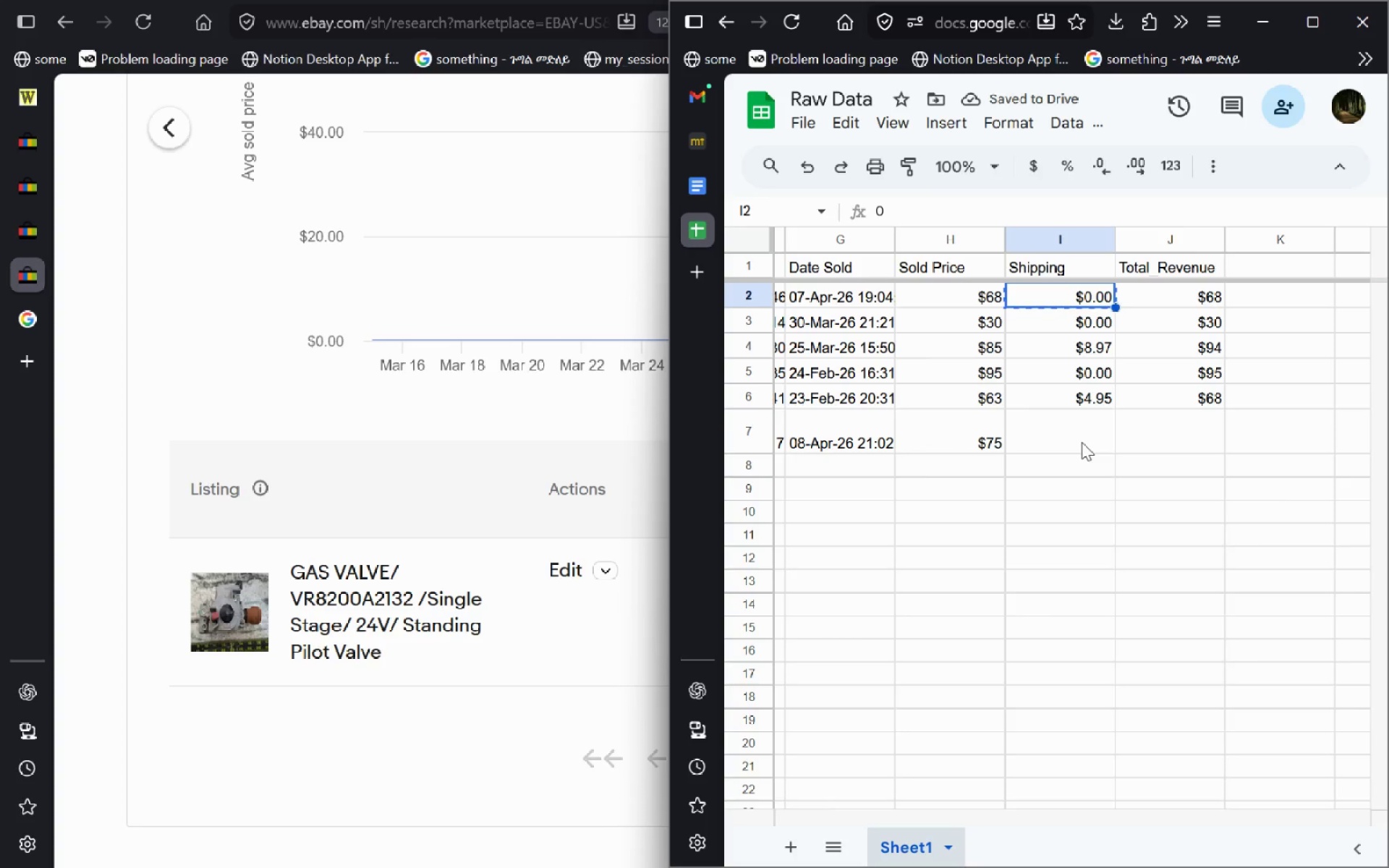 
left_click([1075, 432])
 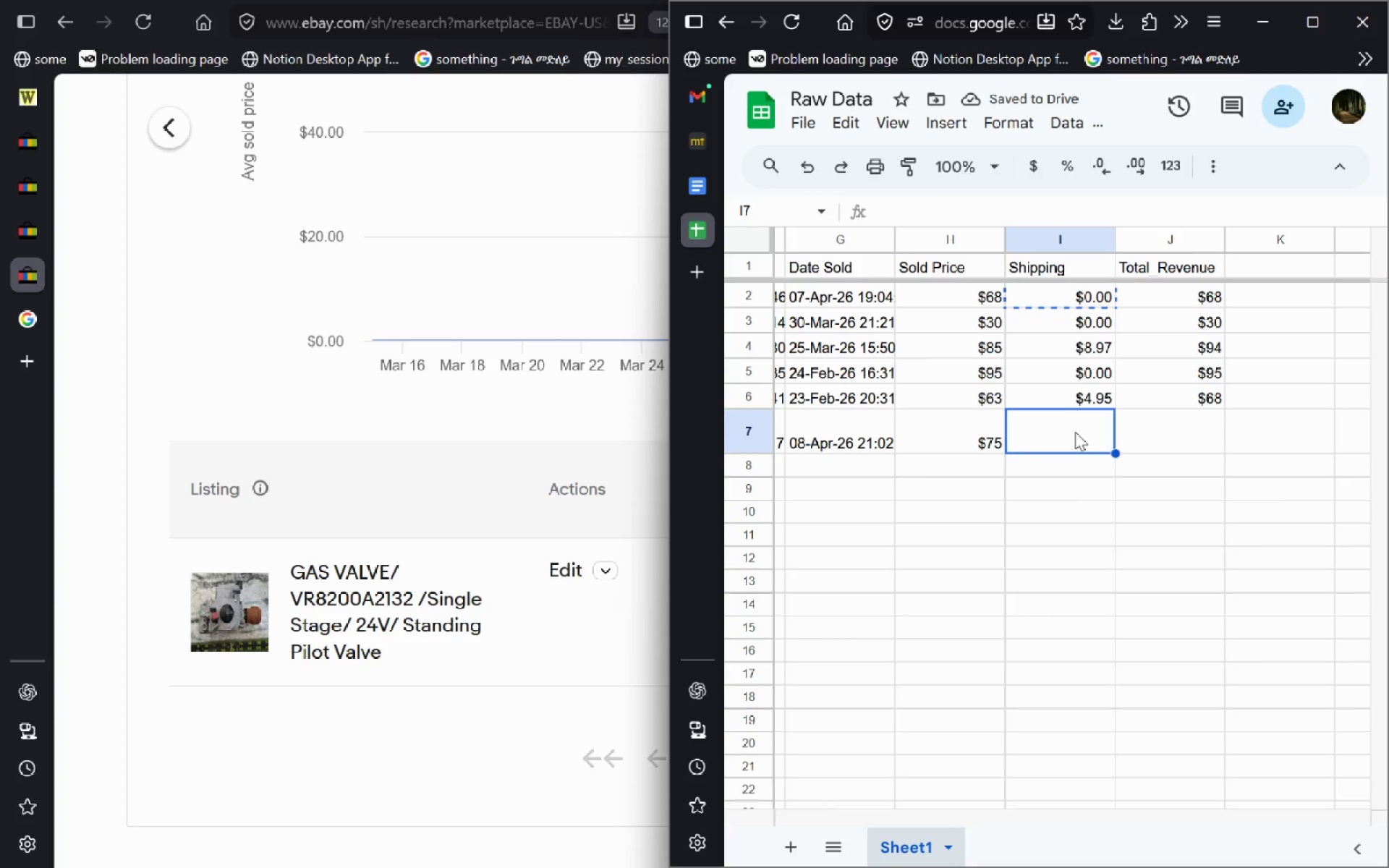 
key(Control+V)
 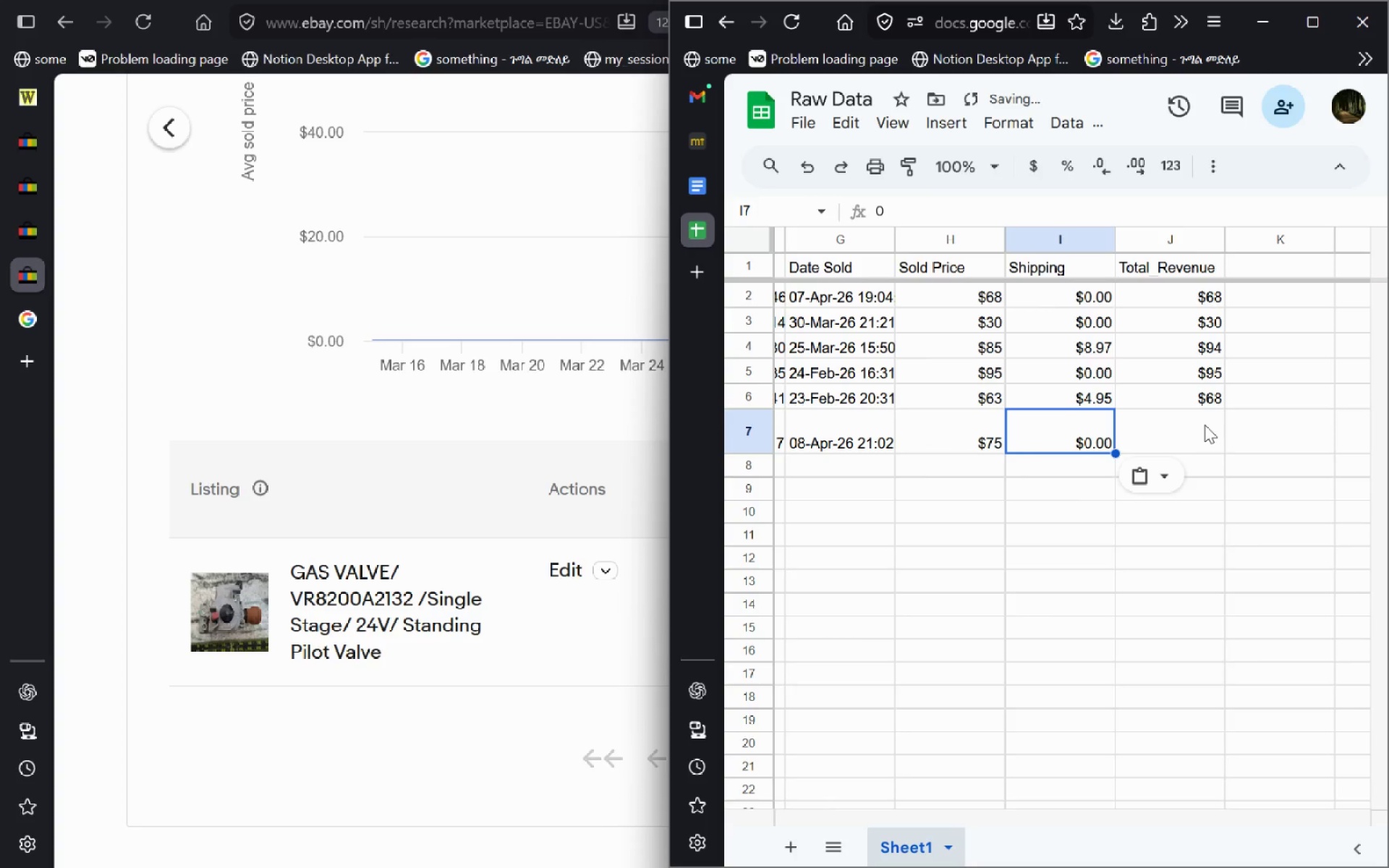 
left_click([1205, 425])
 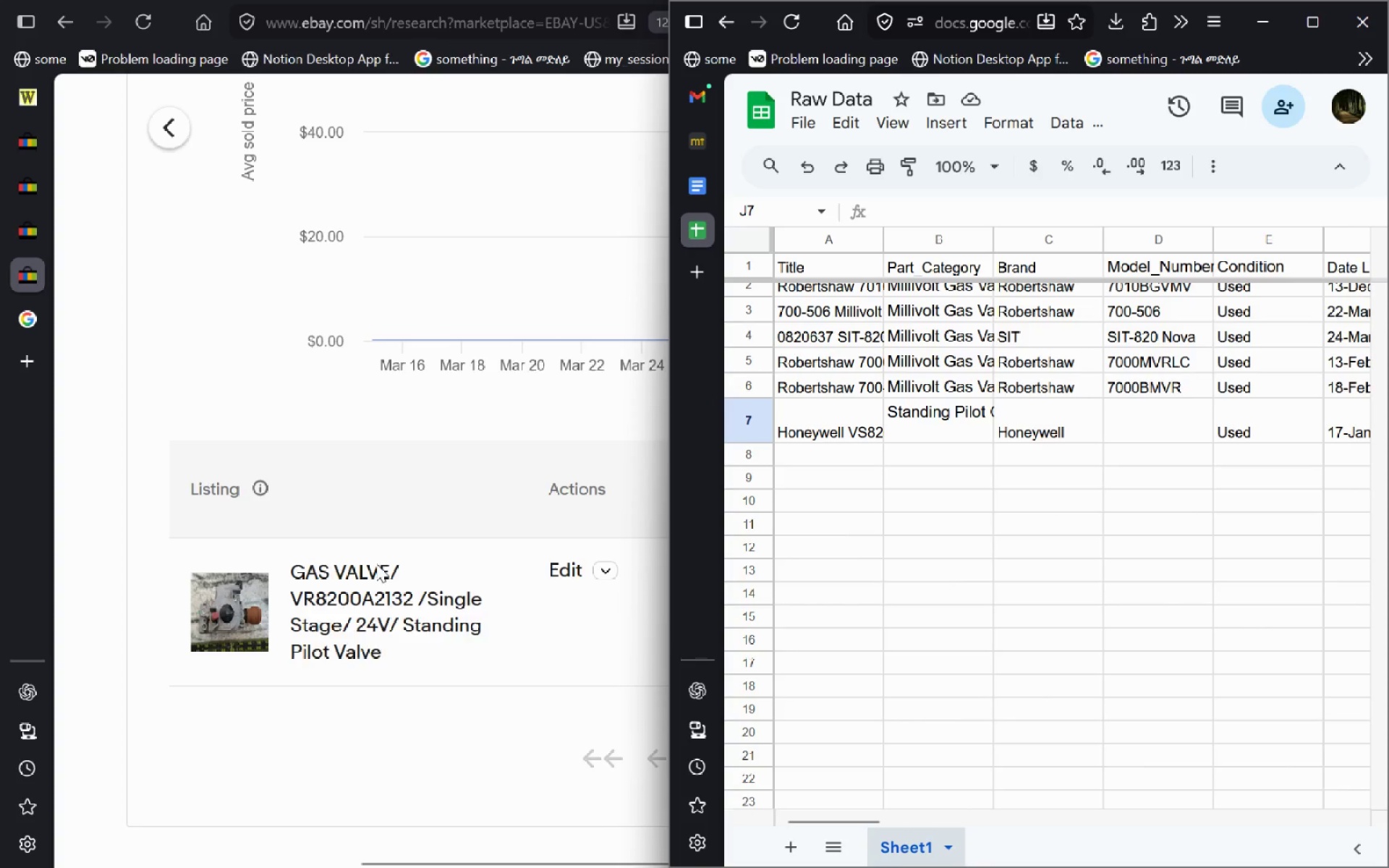 
wait(5.53)
 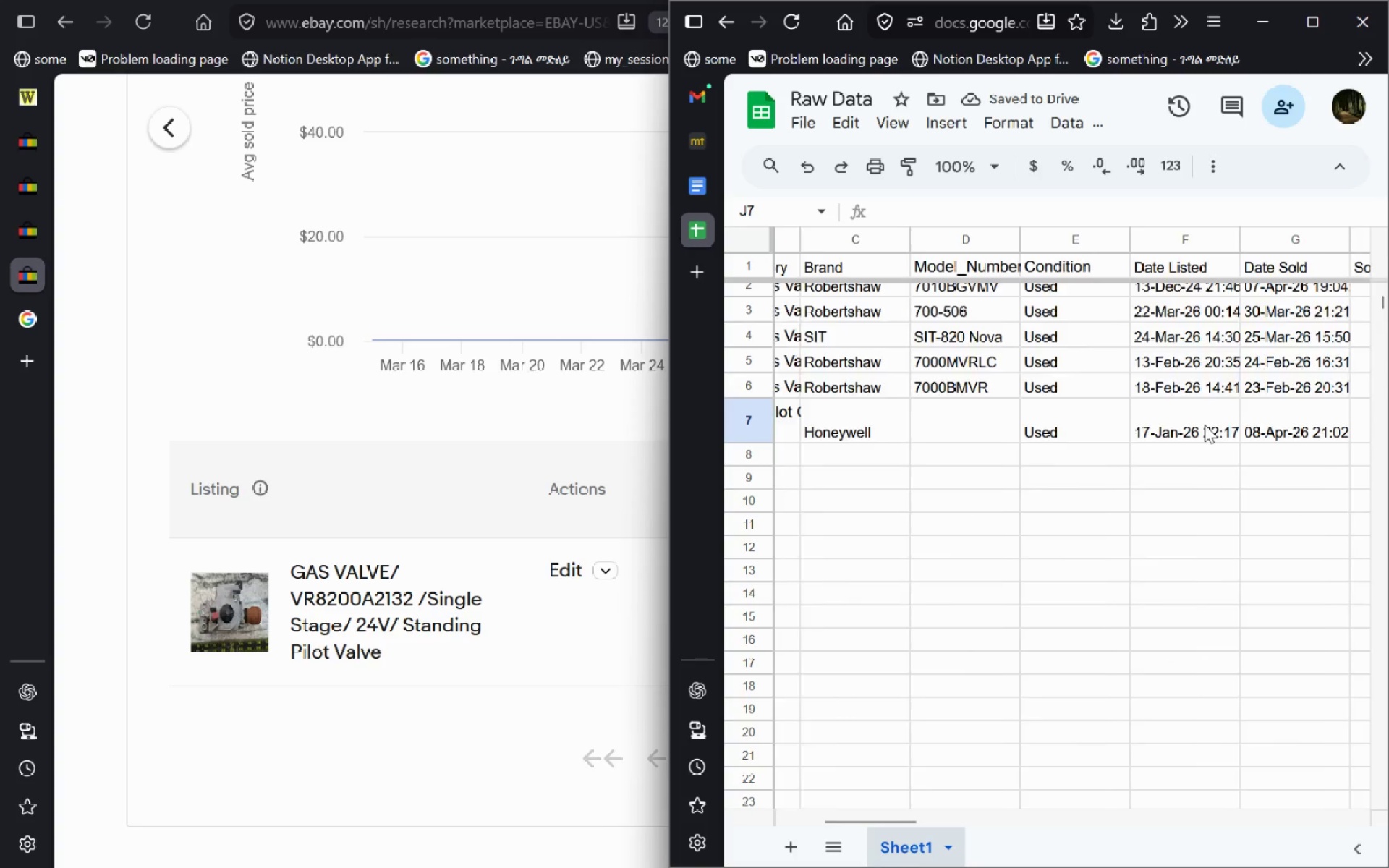 
left_click_drag(start_coordinate=[284, 552], to_coordinate=[390, 644])
 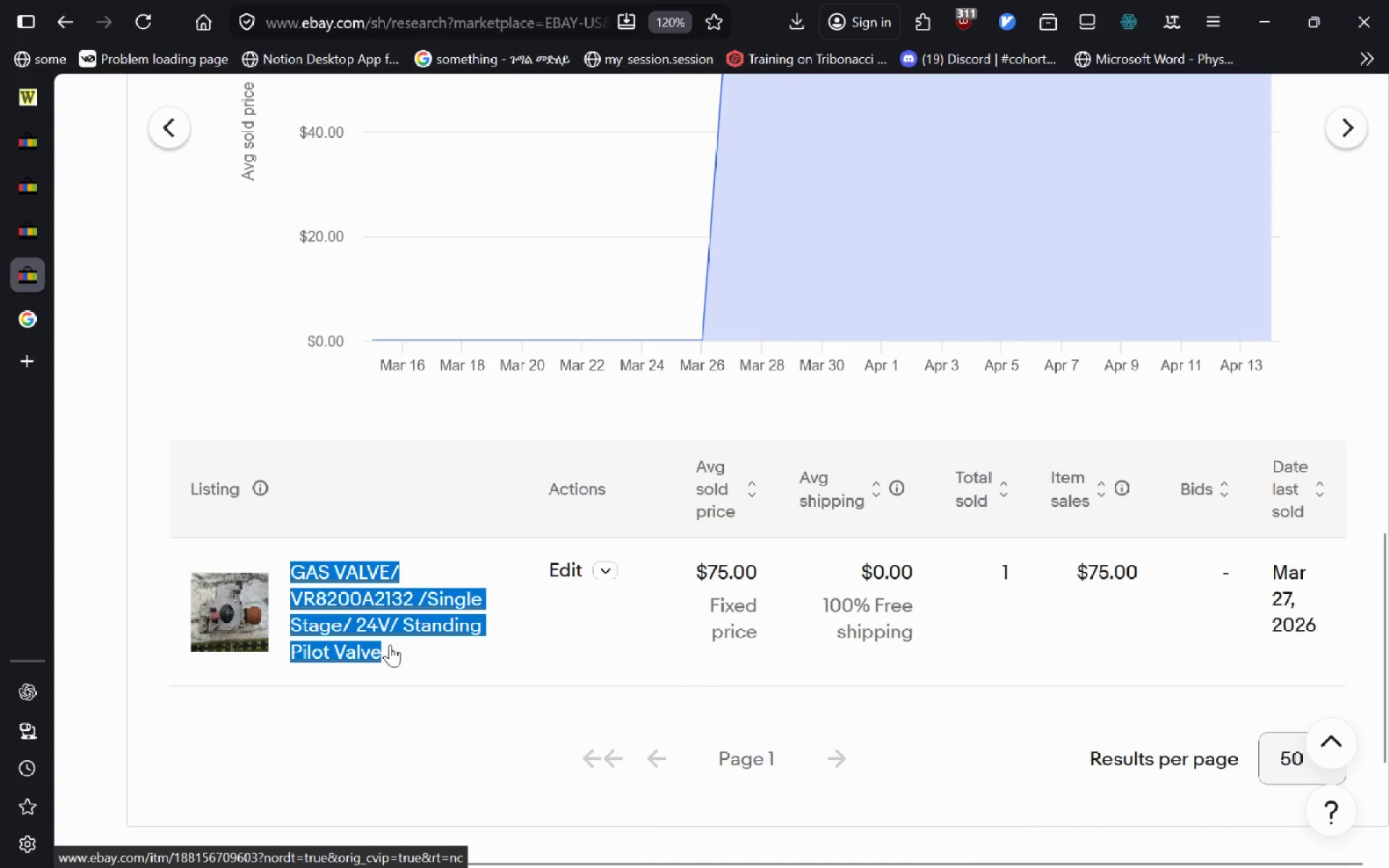 
key(Control+C)
 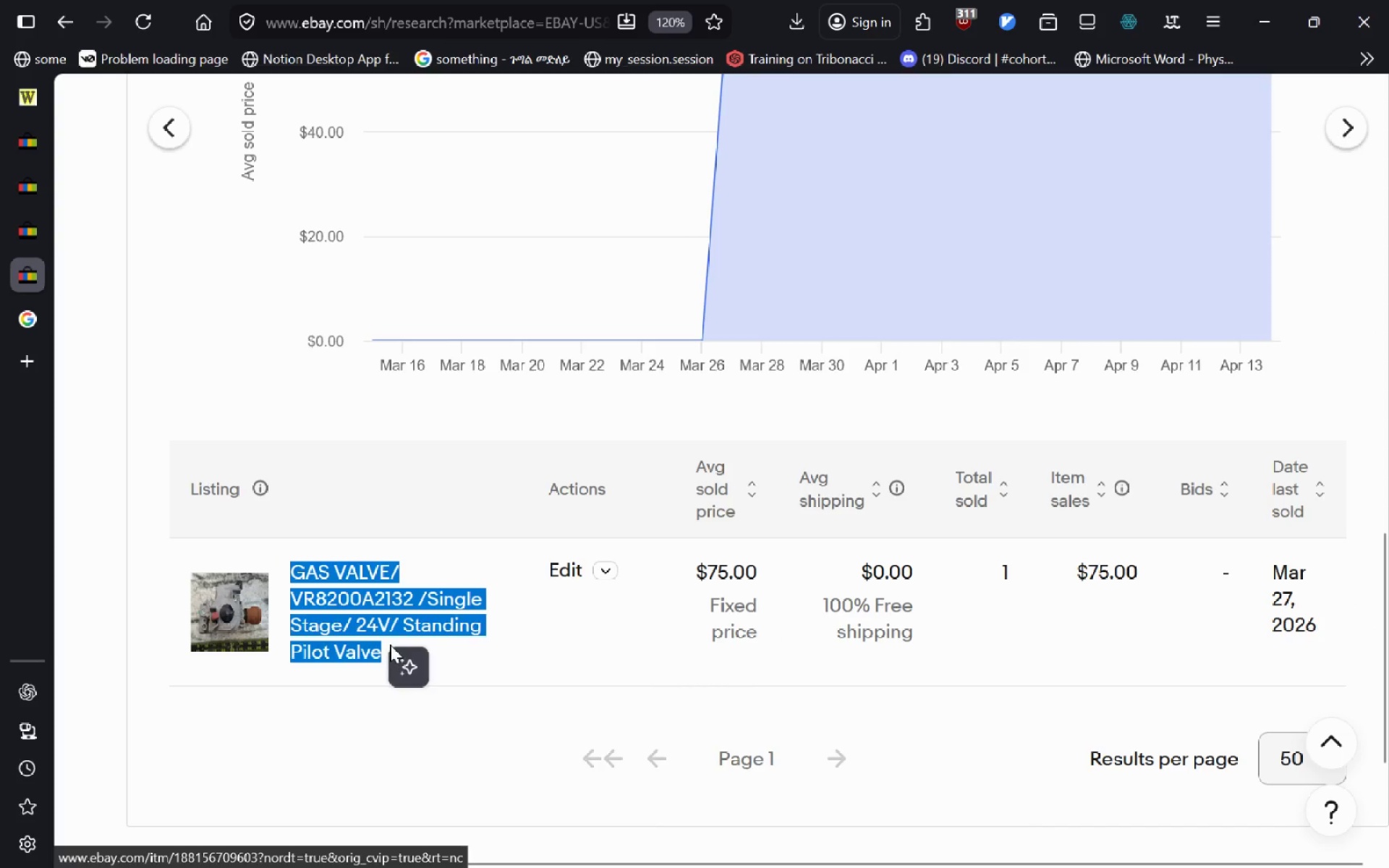 
key(Alt+AltLeft)
 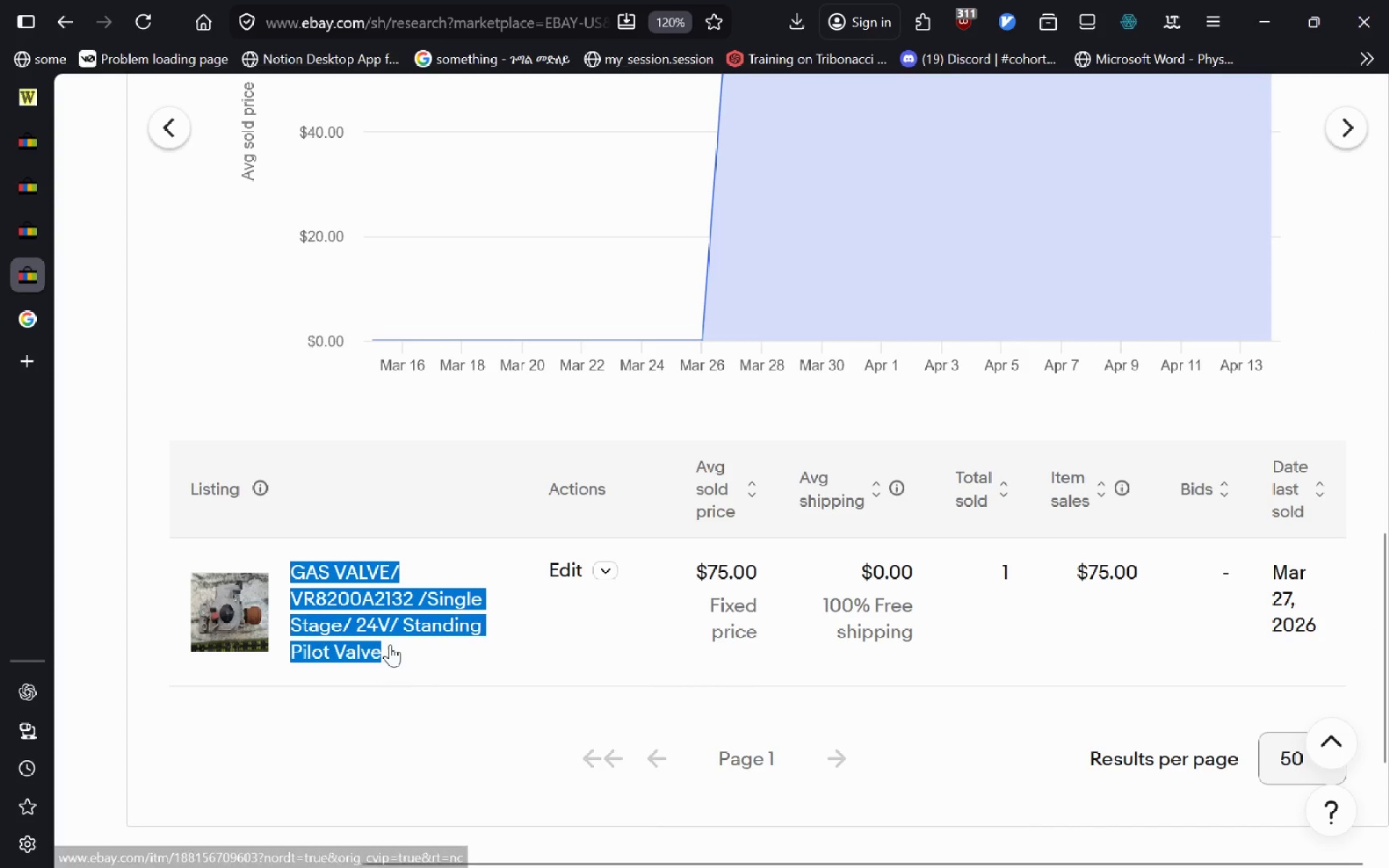 
key(Alt+Tab)
 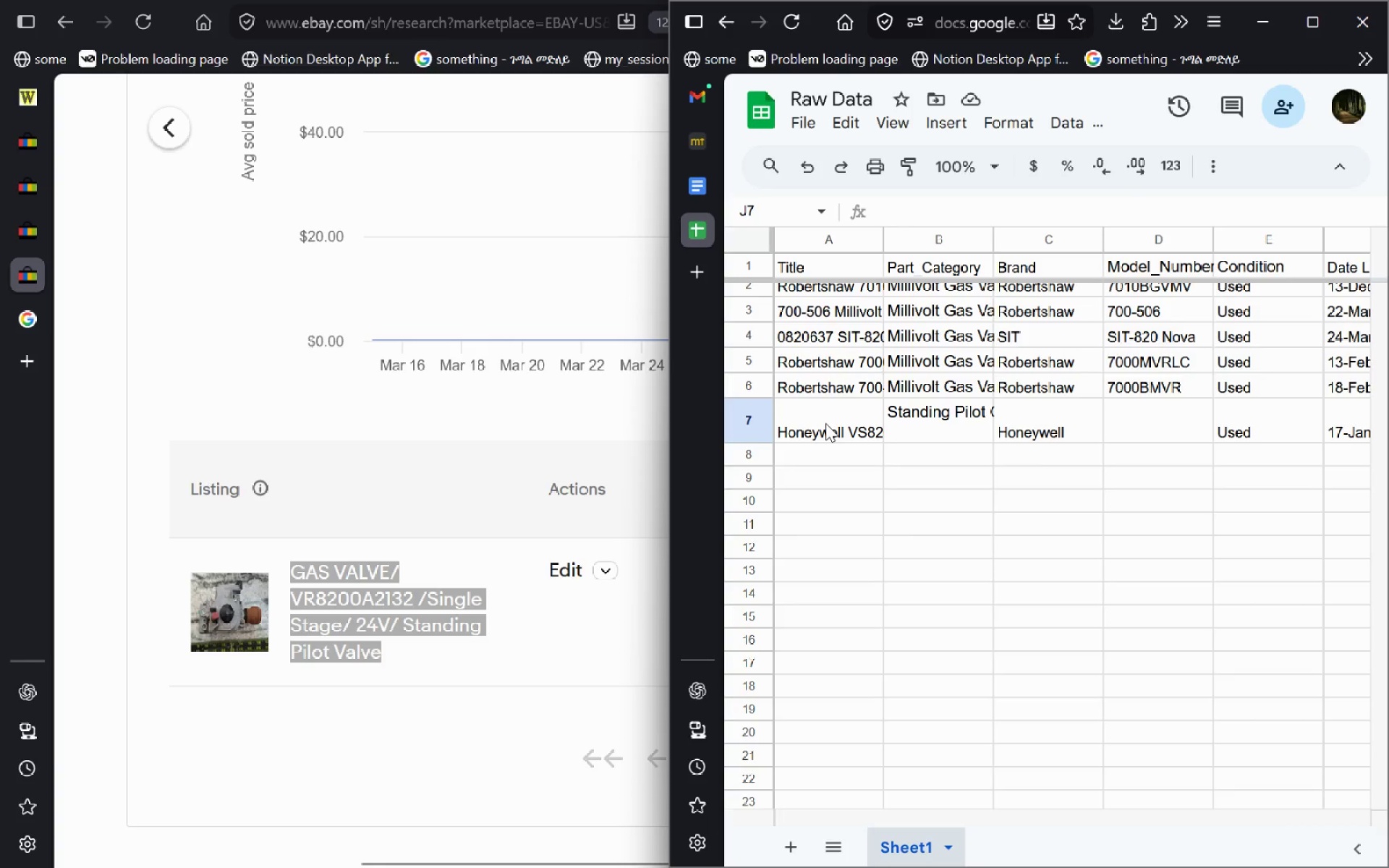 
double_click([825, 423])
 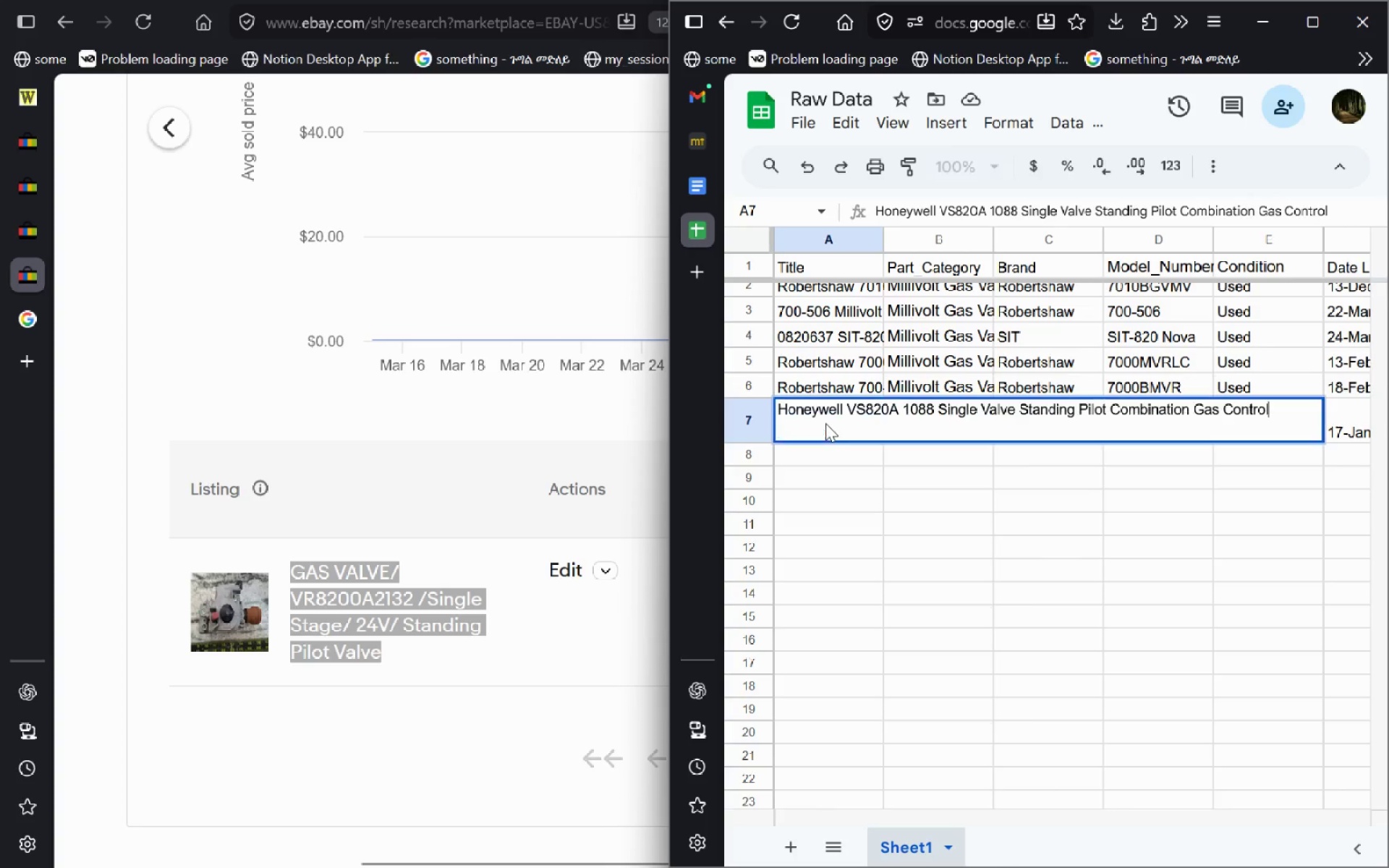 
key(Control+A)
 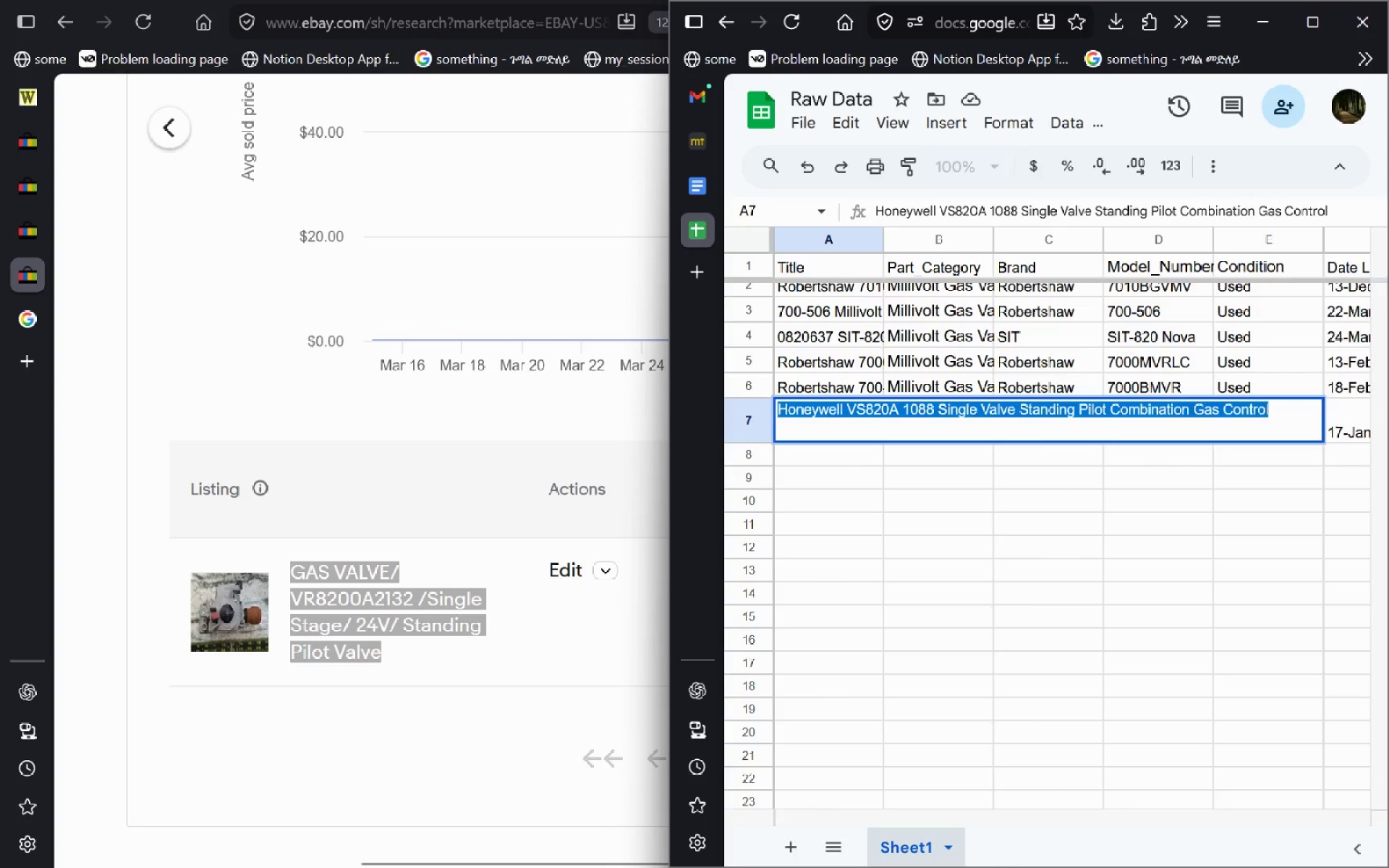 
key(Control+V)
 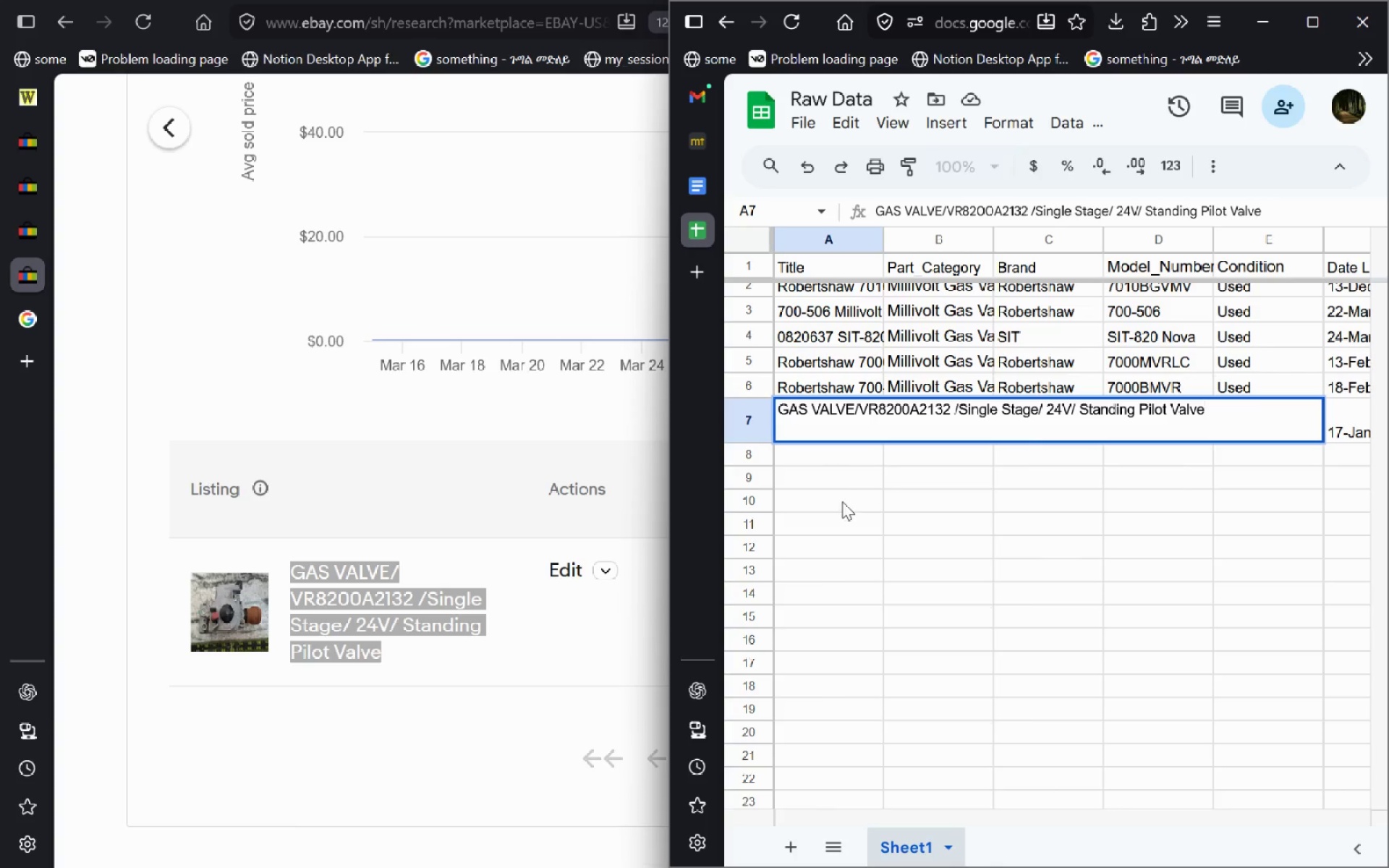 
left_click([842, 501])
 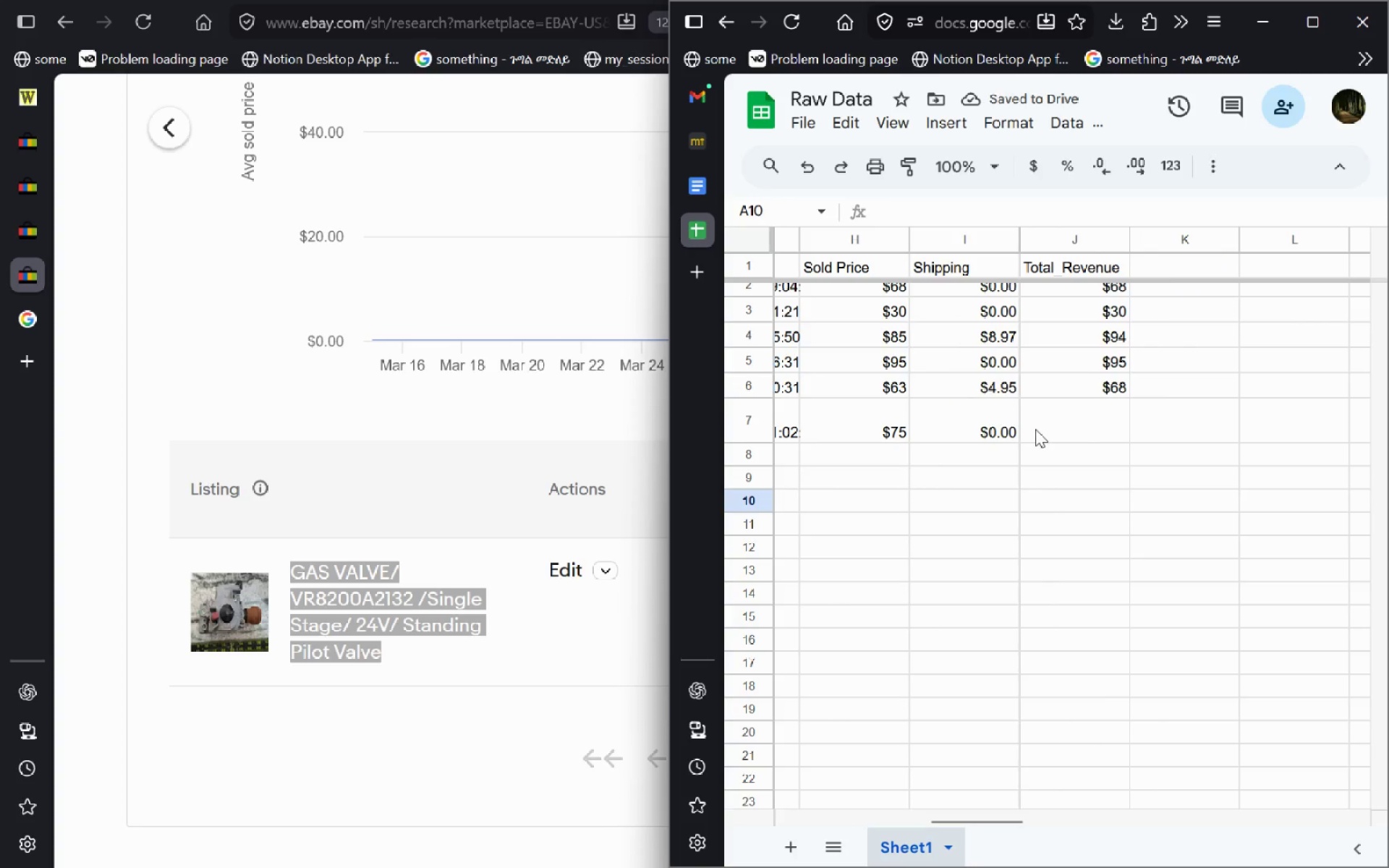 
left_click([1088, 379])
 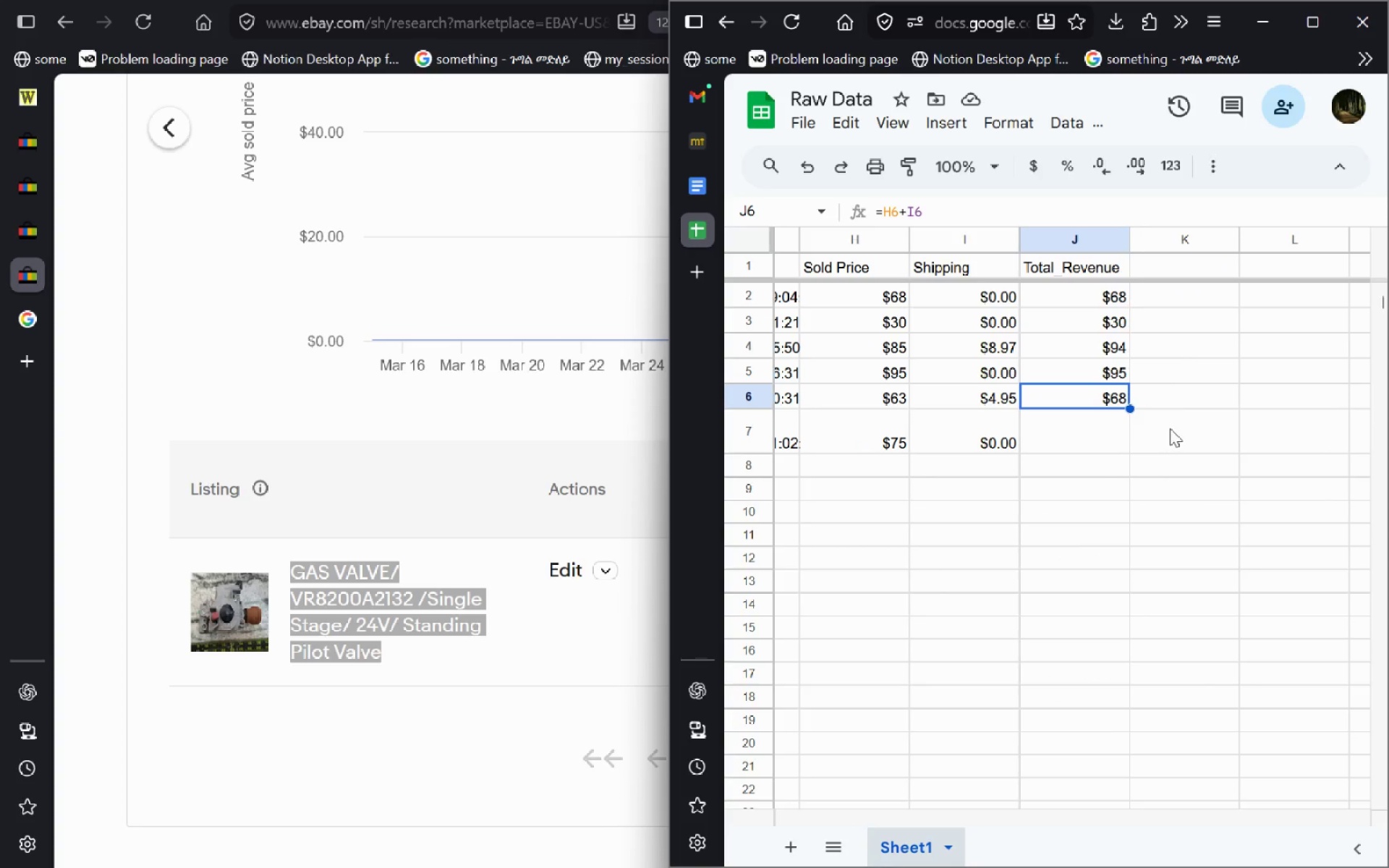 
left_click_drag(start_coordinate=[1126, 405], to_coordinate=[1118, 450])
 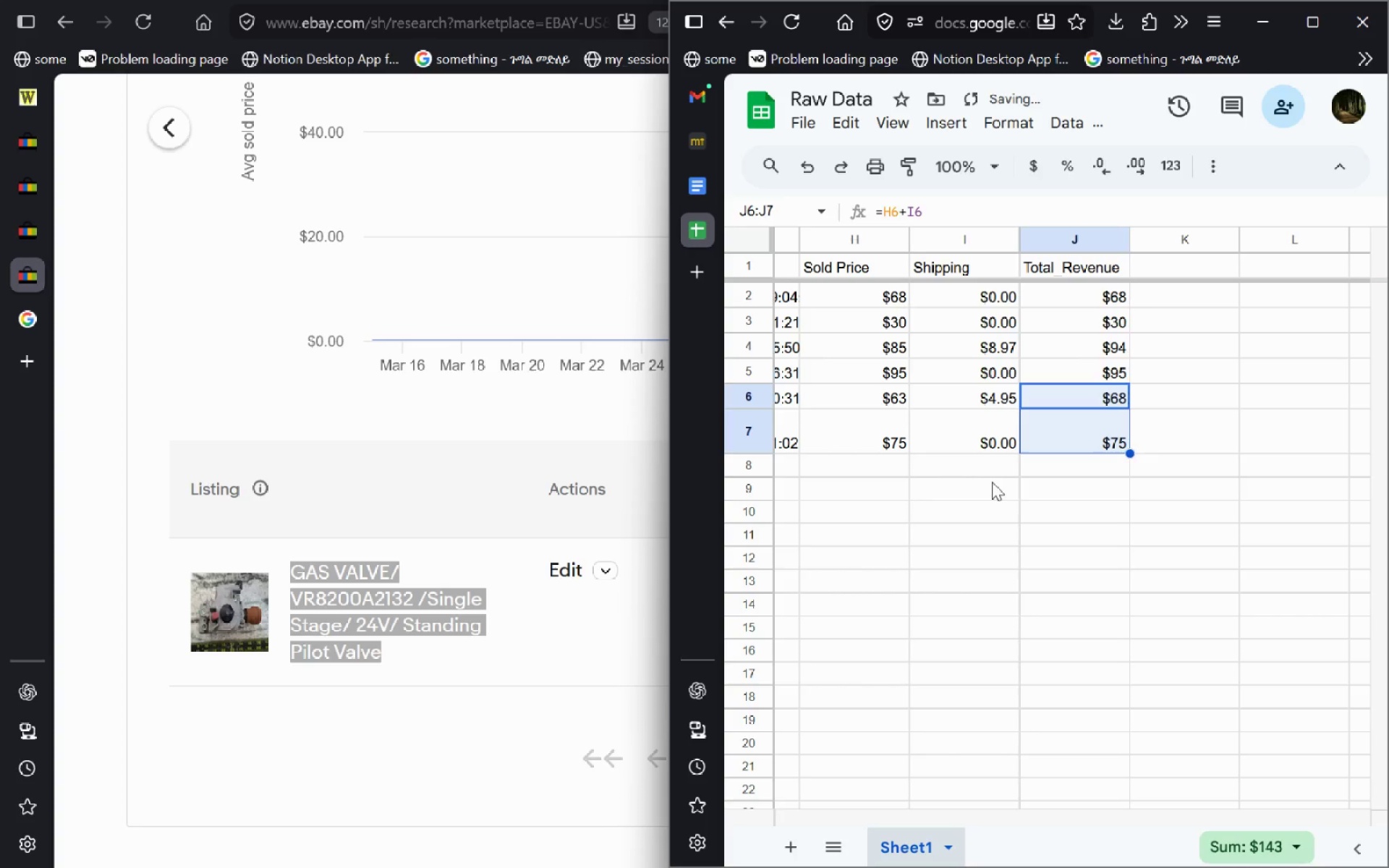 
left_click([992, 482])
 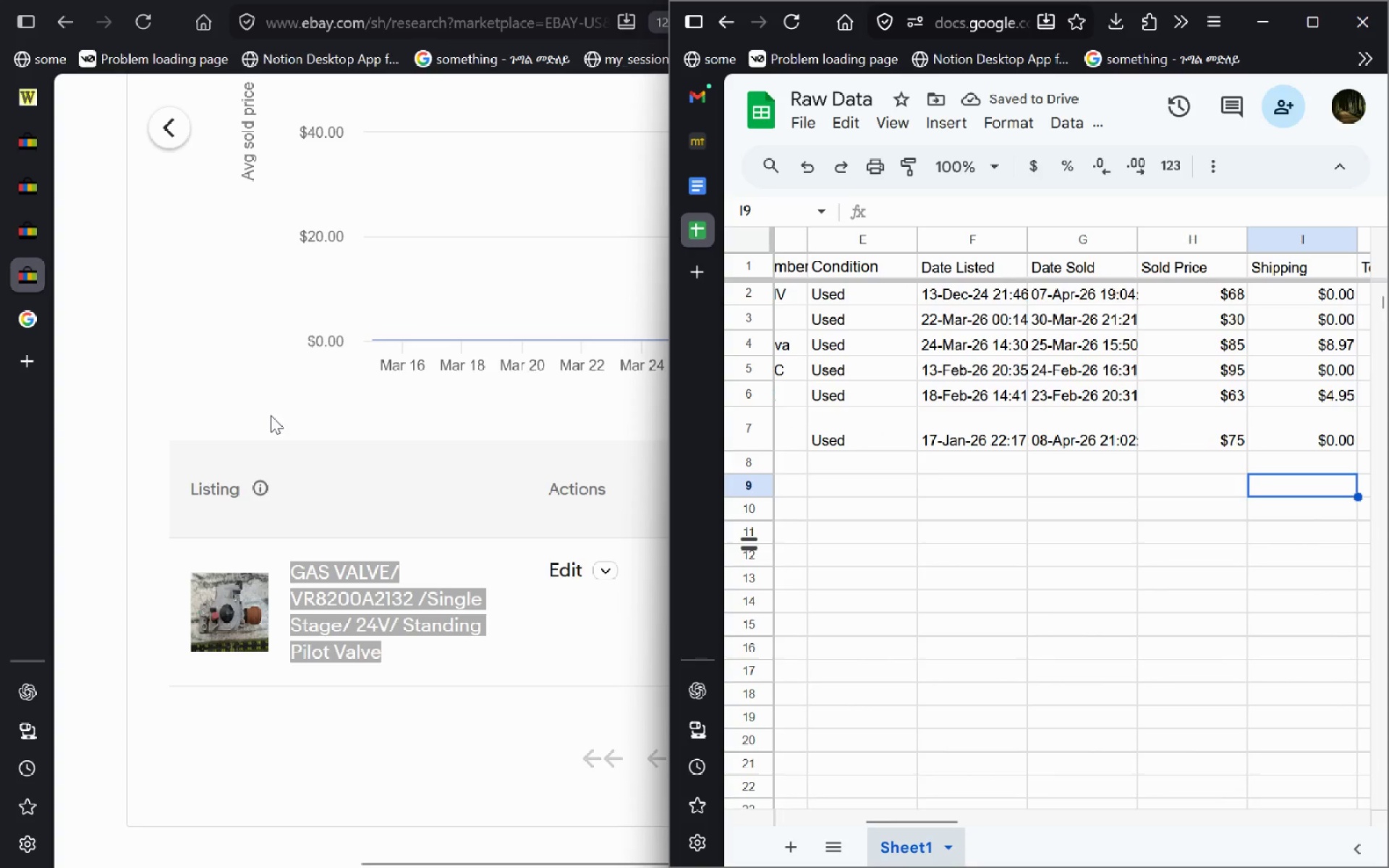 
left_click([31, 100])
 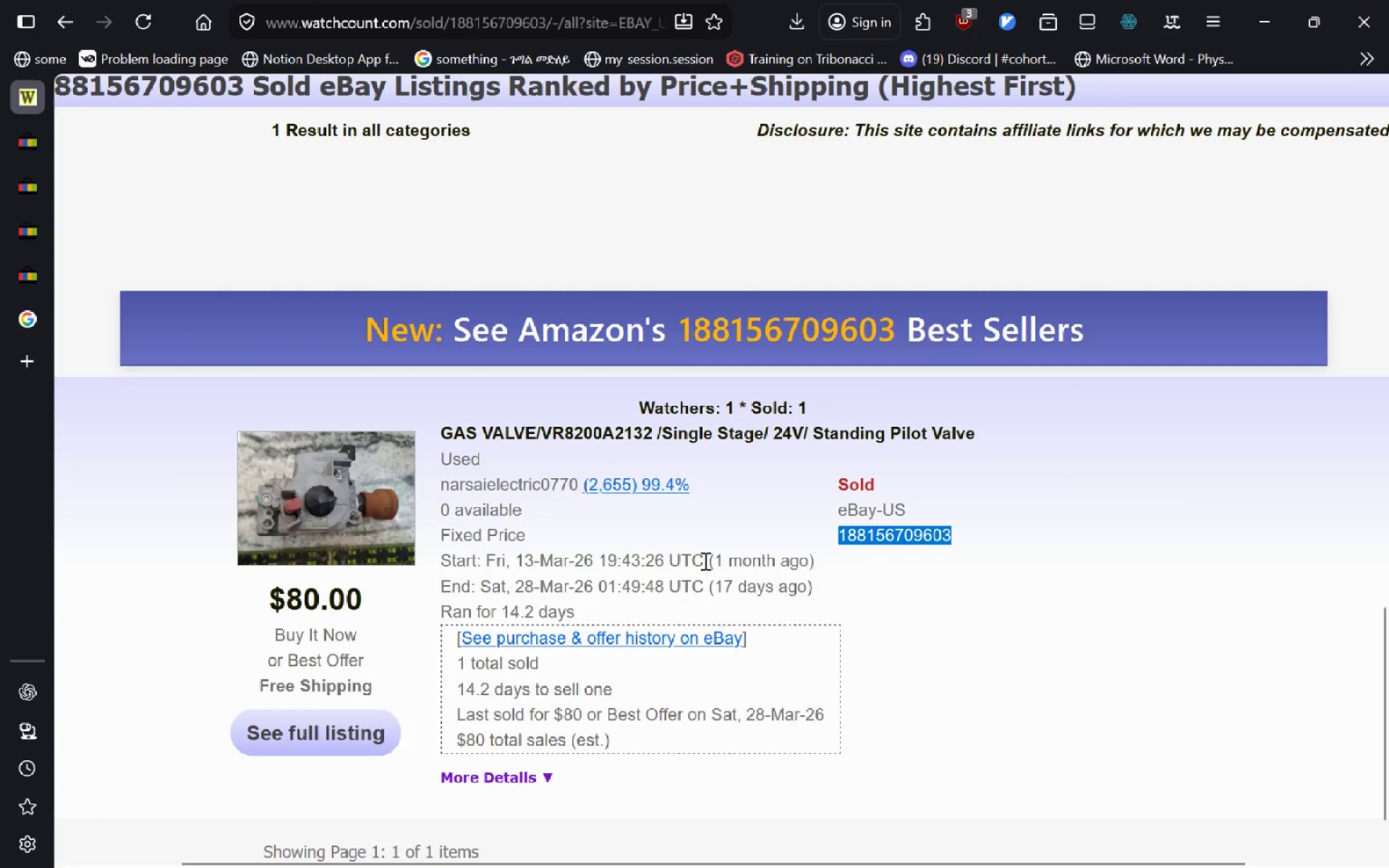 
left_click_drag(start_coordinate=[702, 563], to_coordinate=[518, 558])
 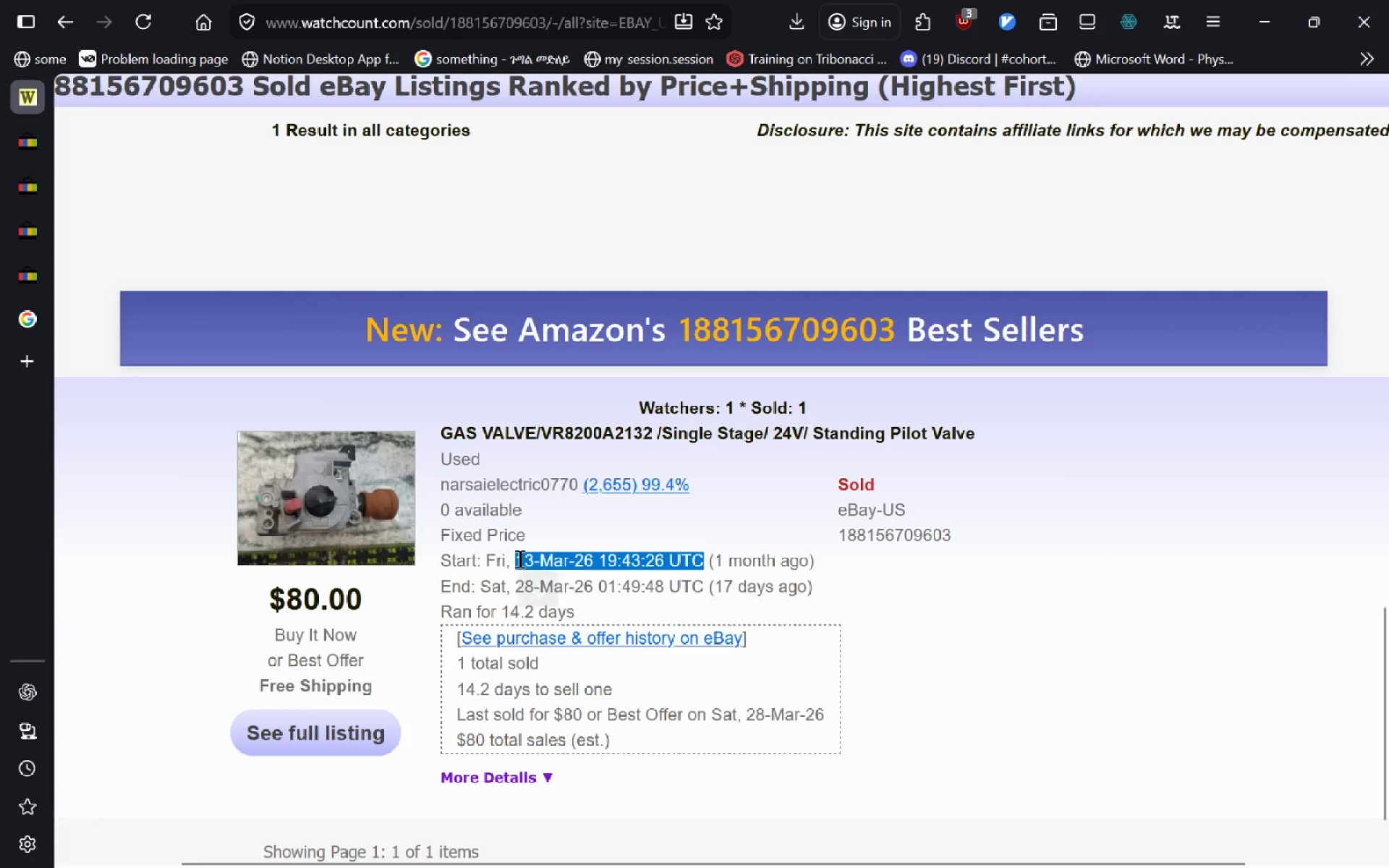 
key(Control+C)
 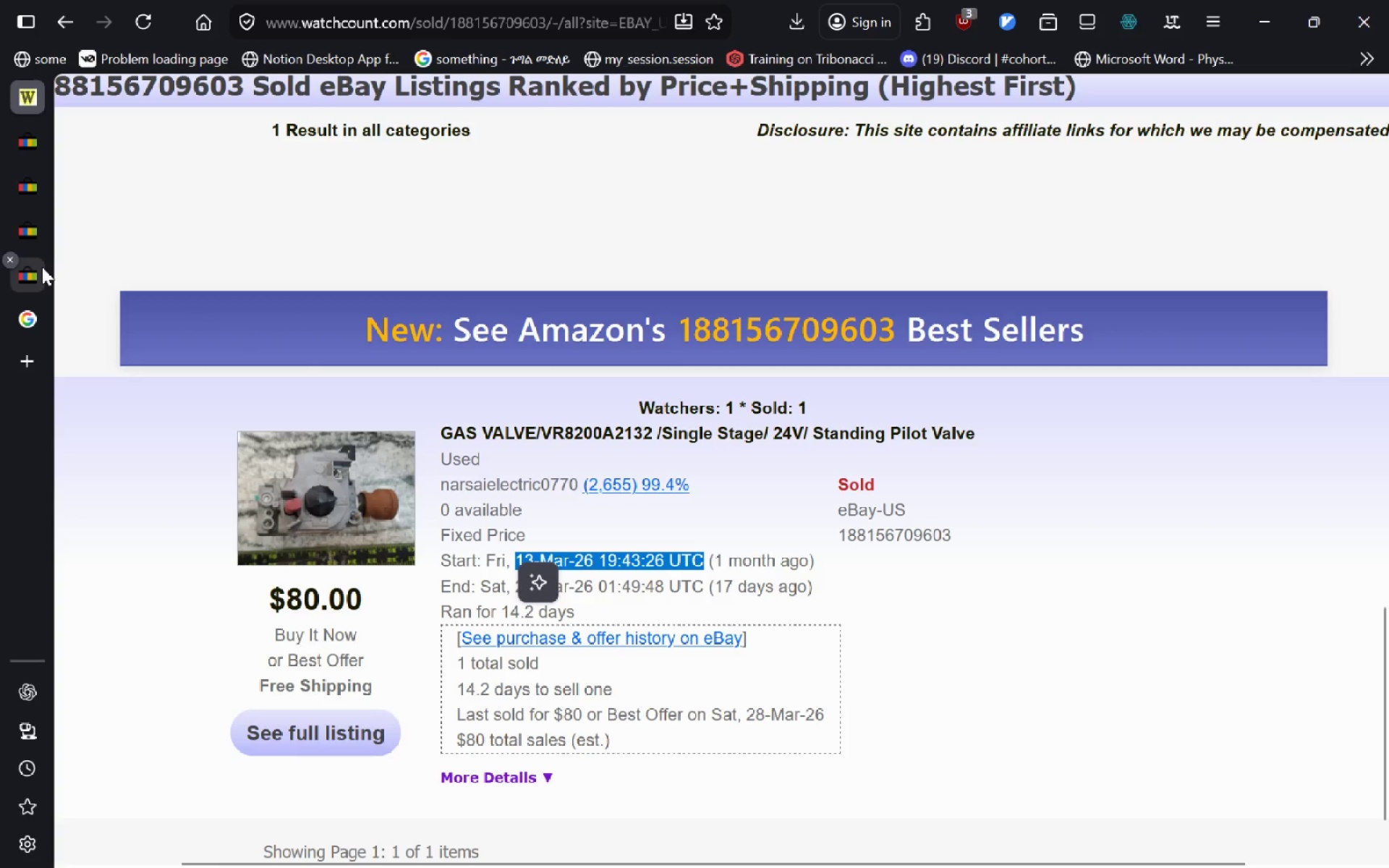 
key(Alt+AltLeft)
 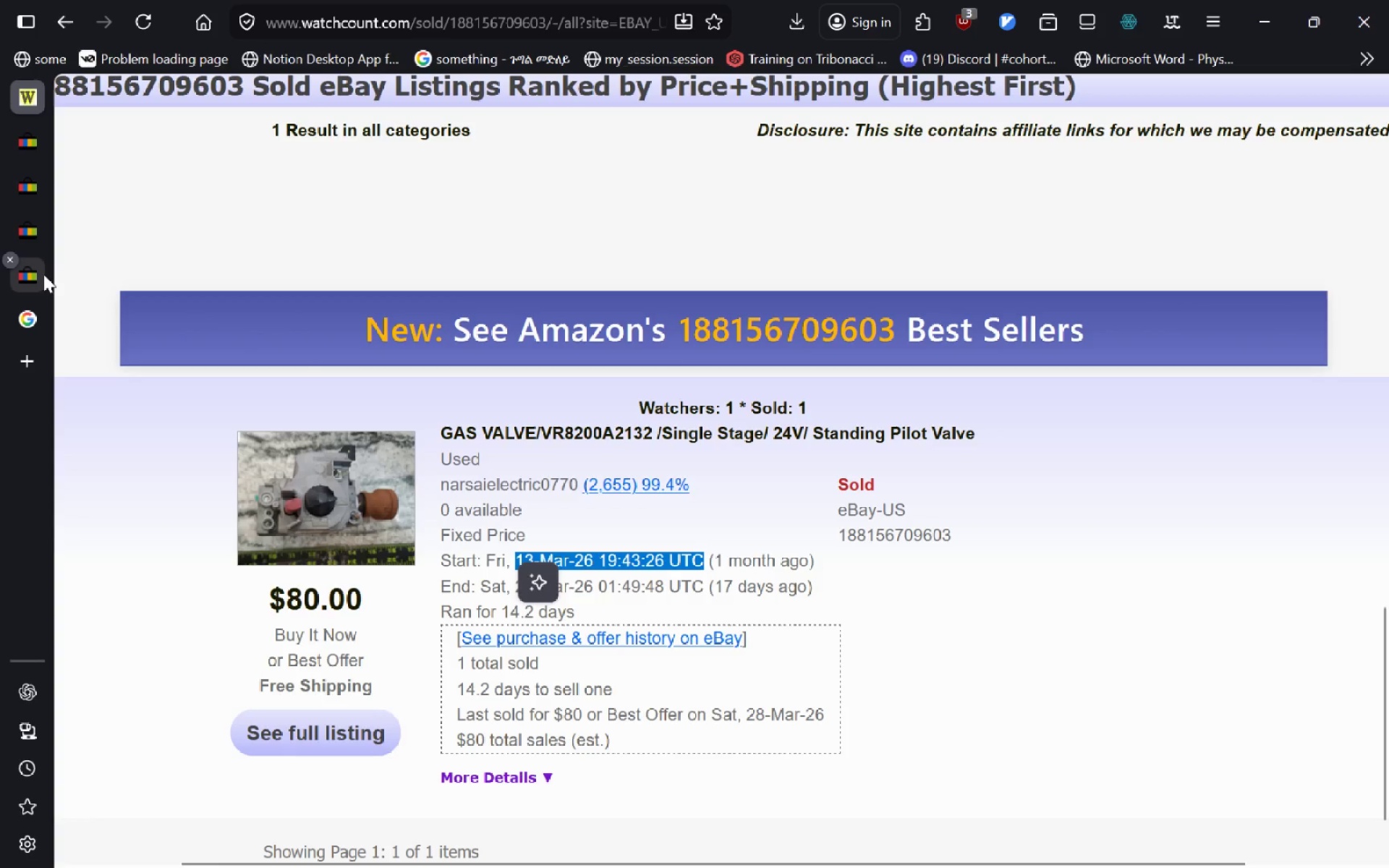 
key(Alt+Tab)
 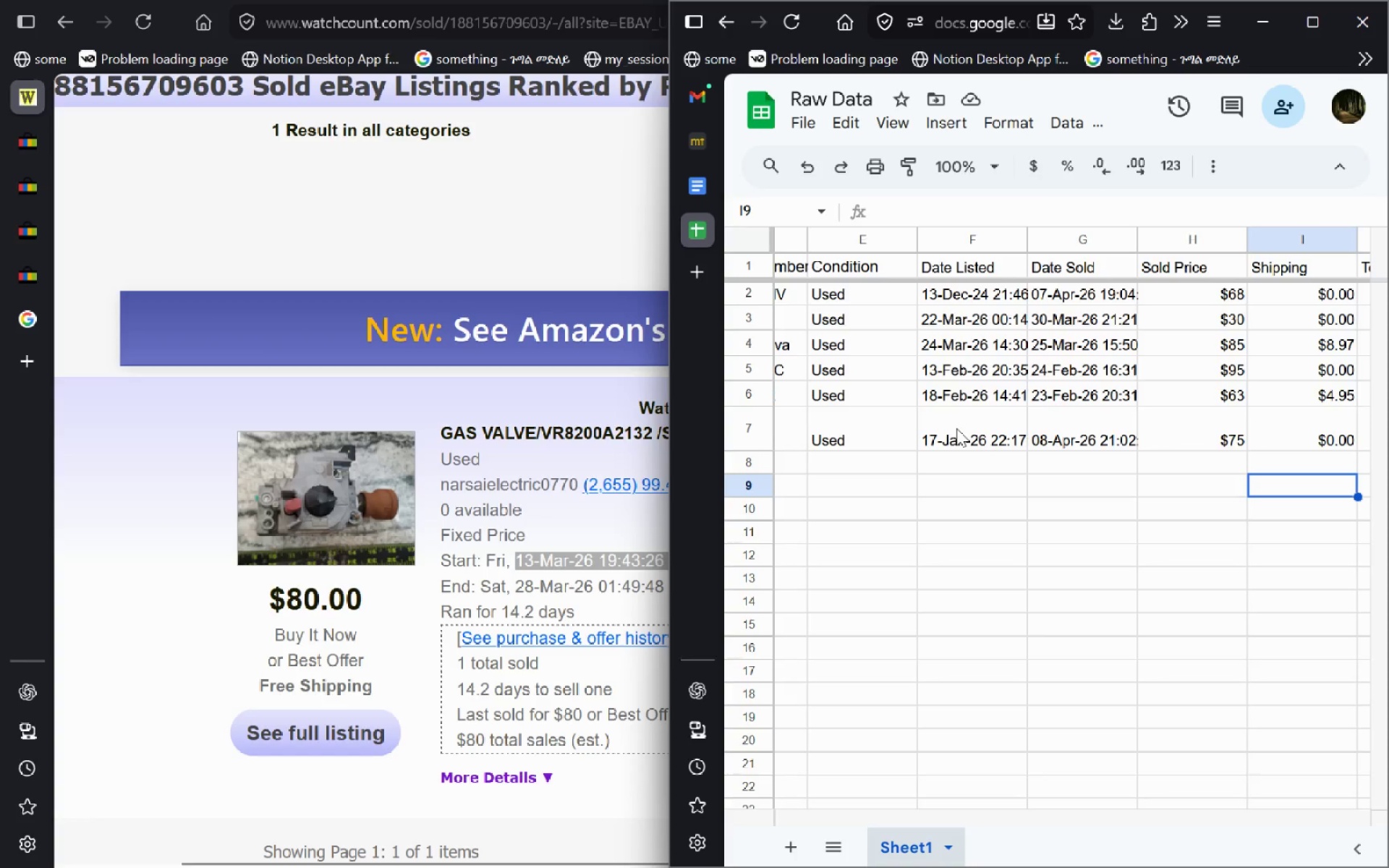 
double_click([956, 428])
 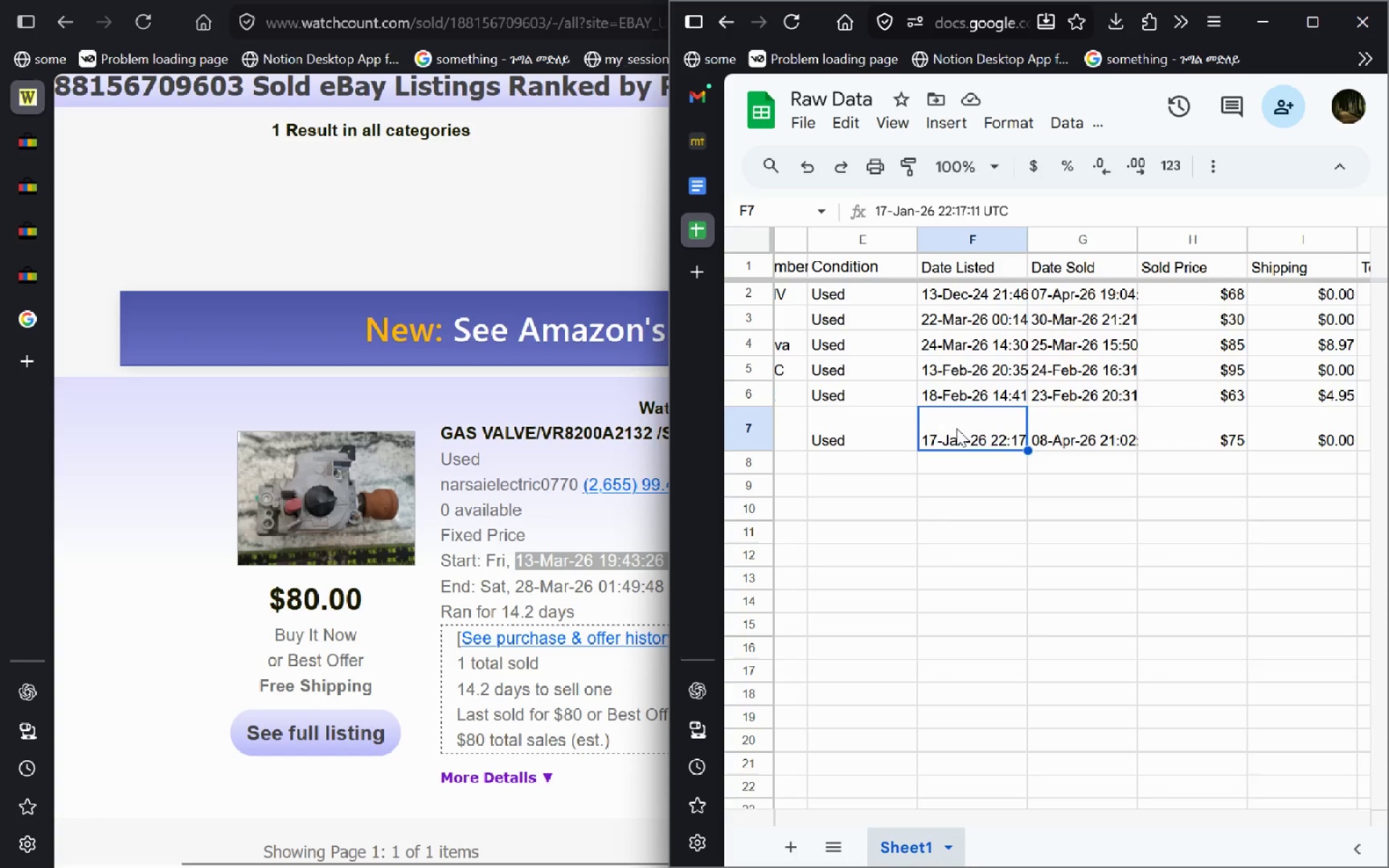 
key(Control+V)
 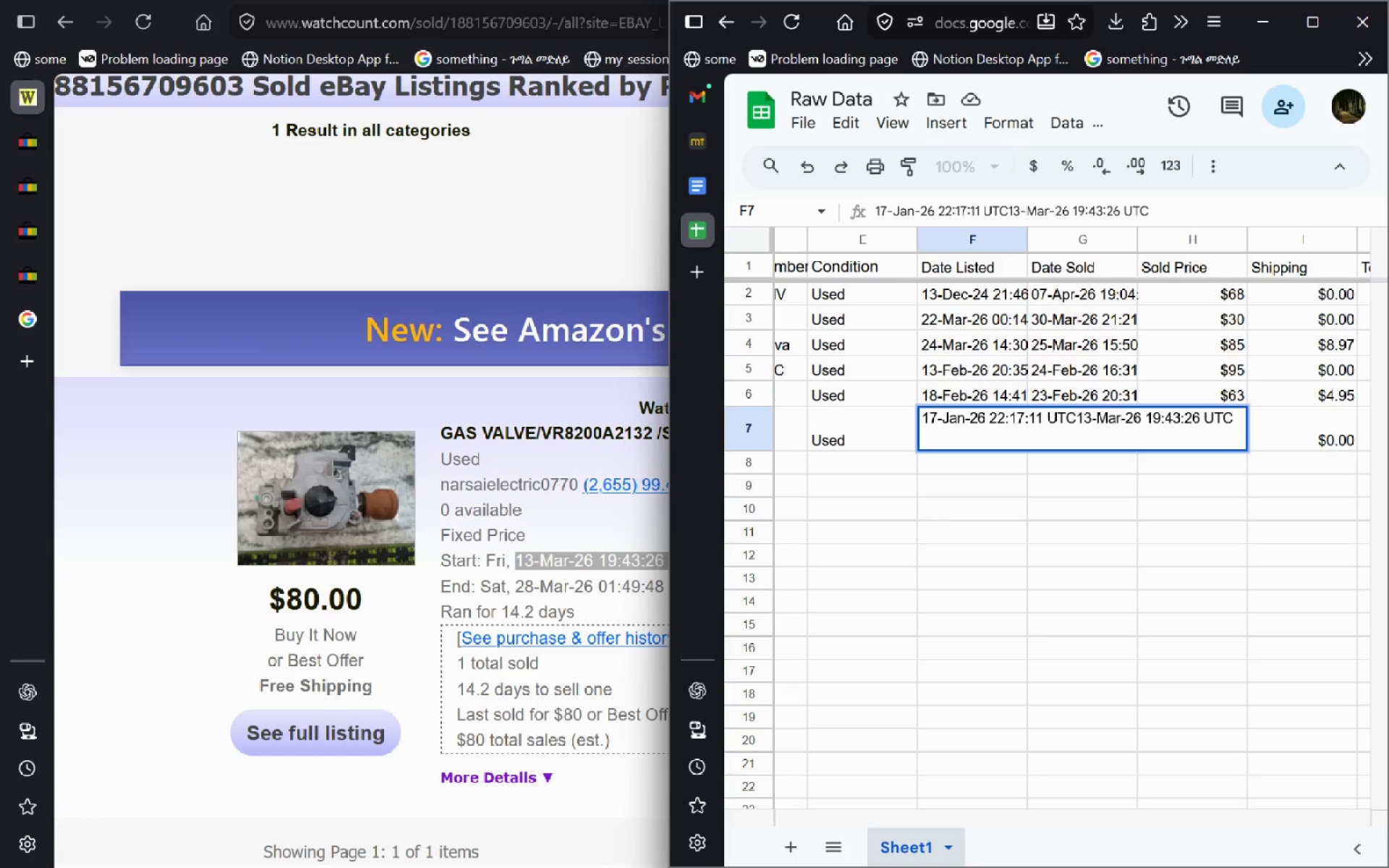 
key(Control+A)
 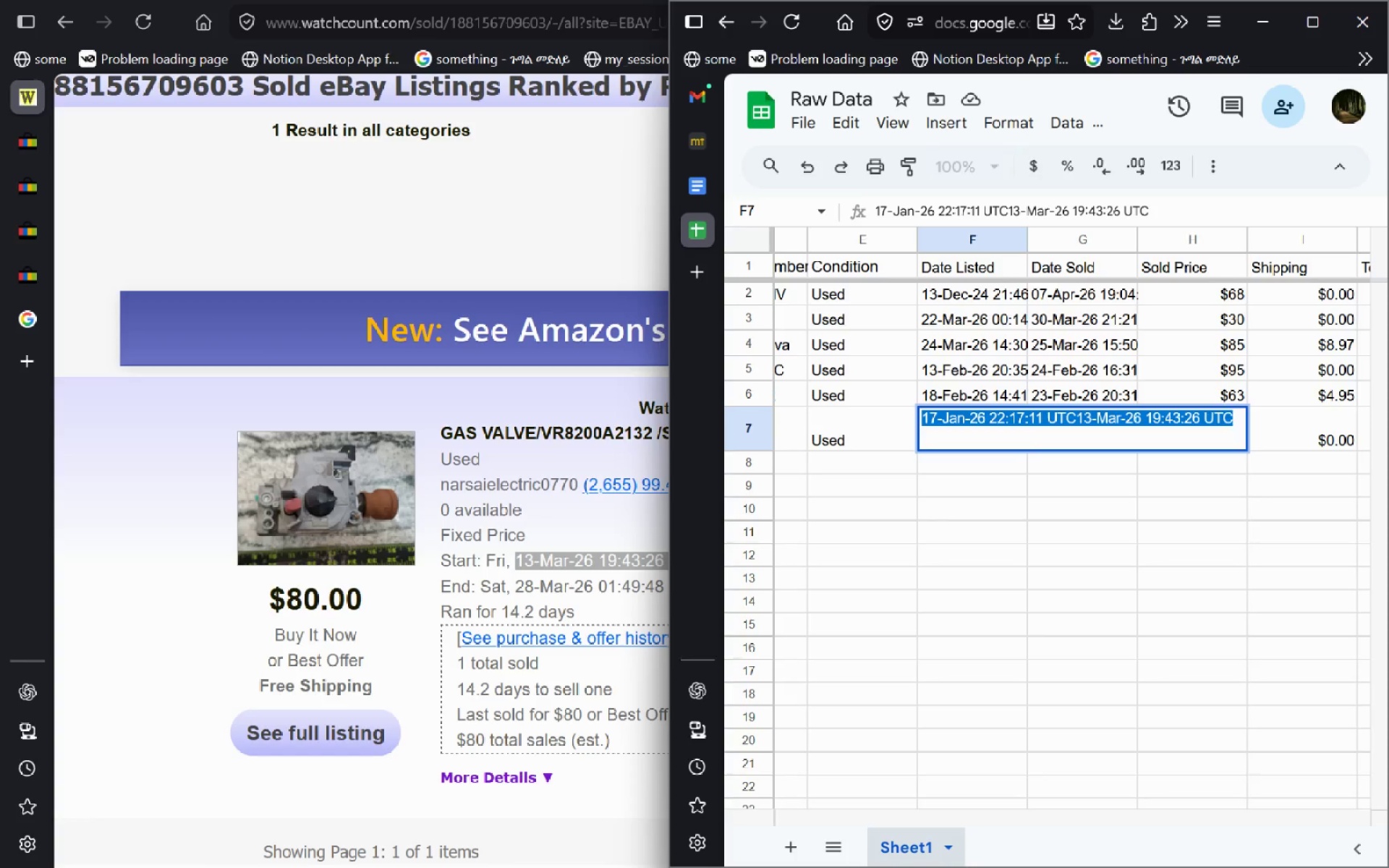 
key(Backspace)
 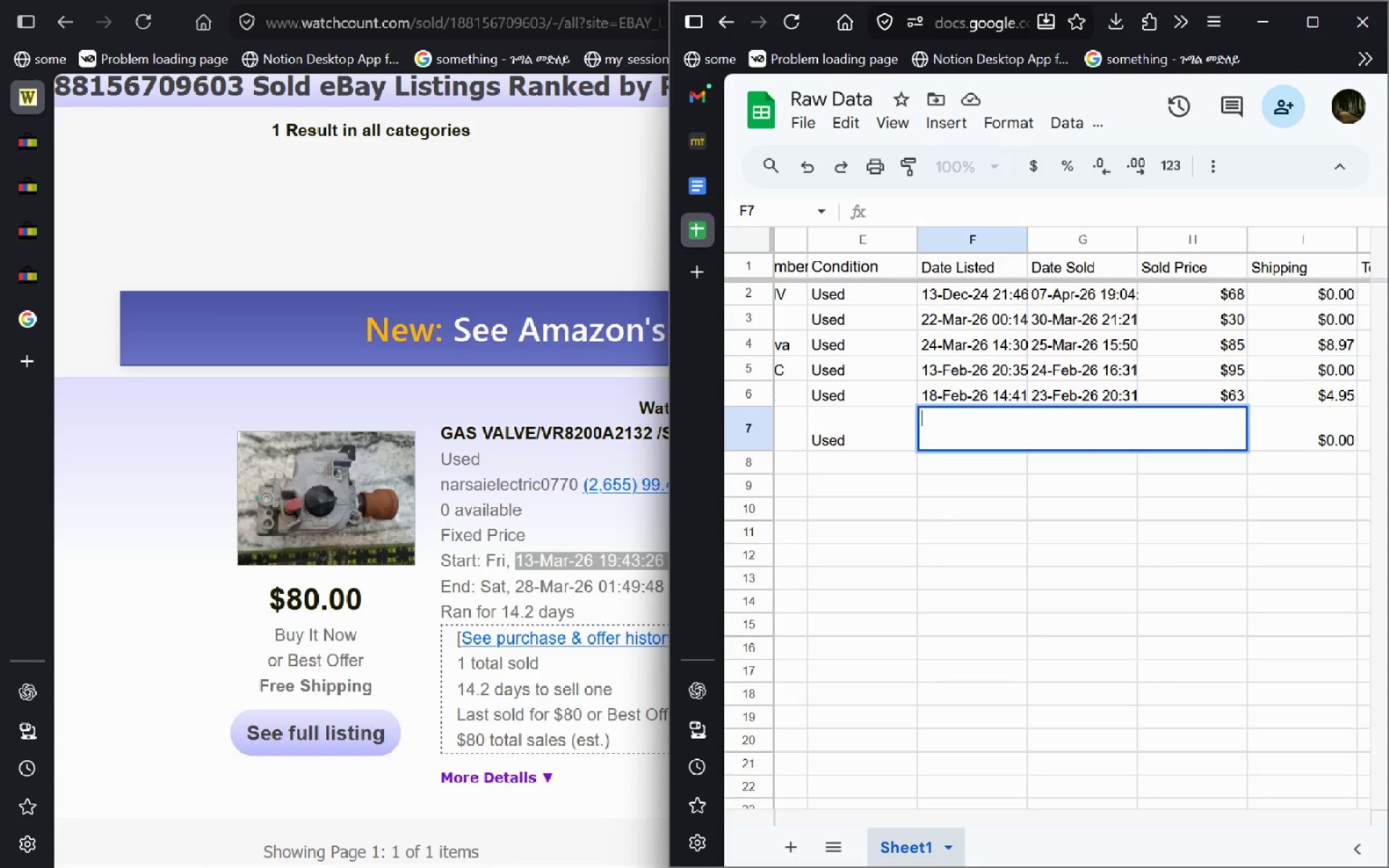 
key(Control+V)
 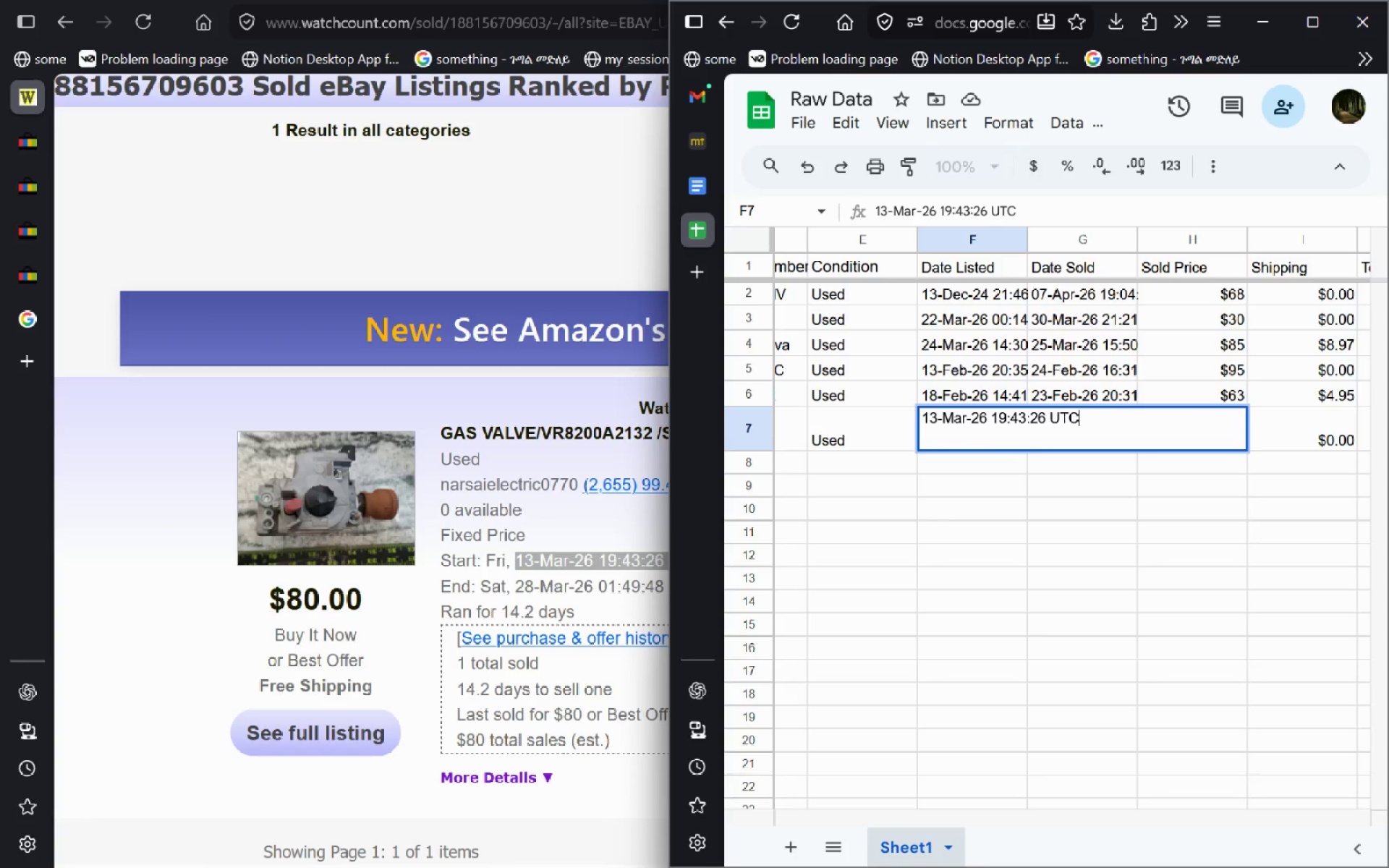 
key(Enter)
 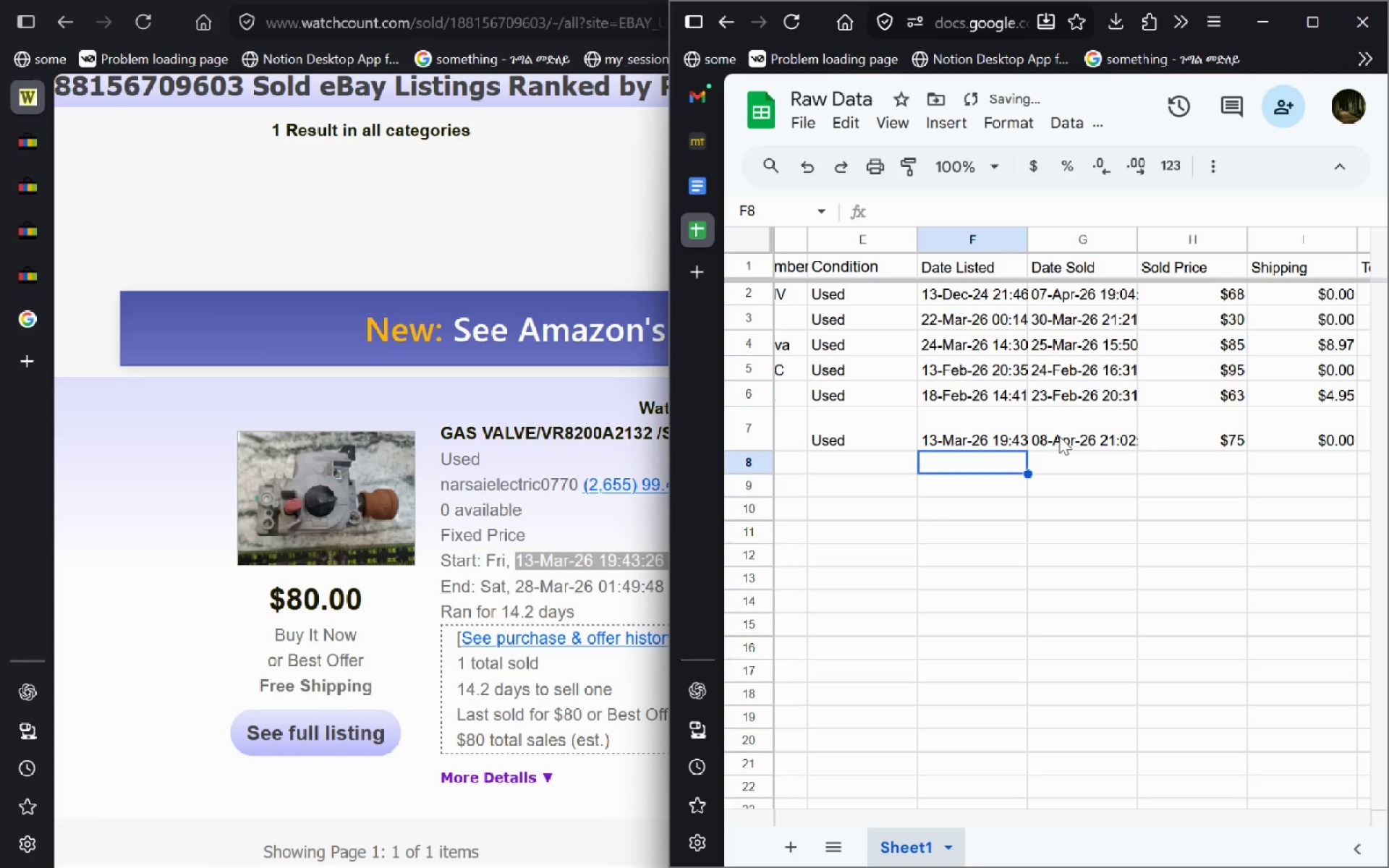 
double_click([1059, 436])
 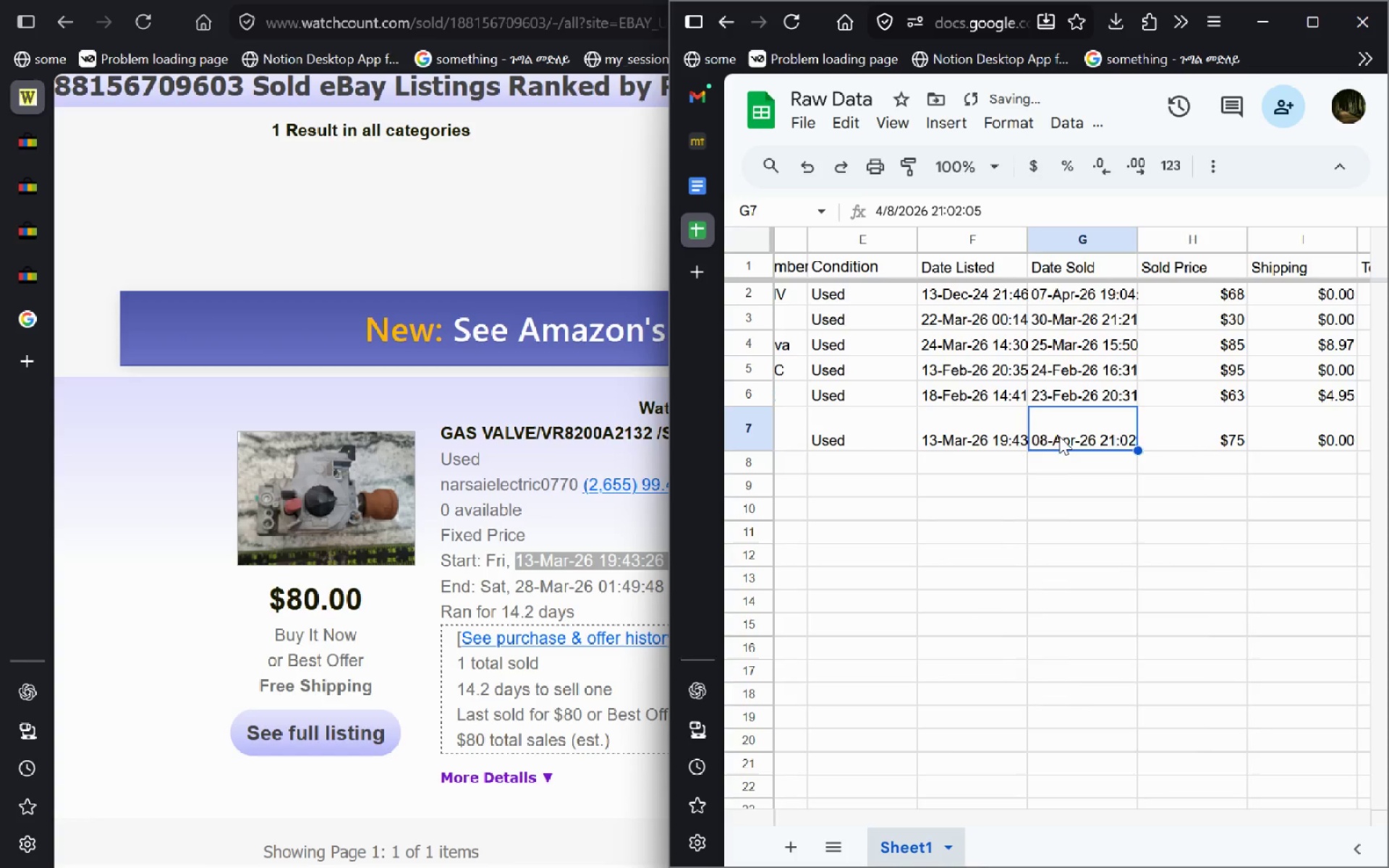 
key(Control+ControlLeft)
 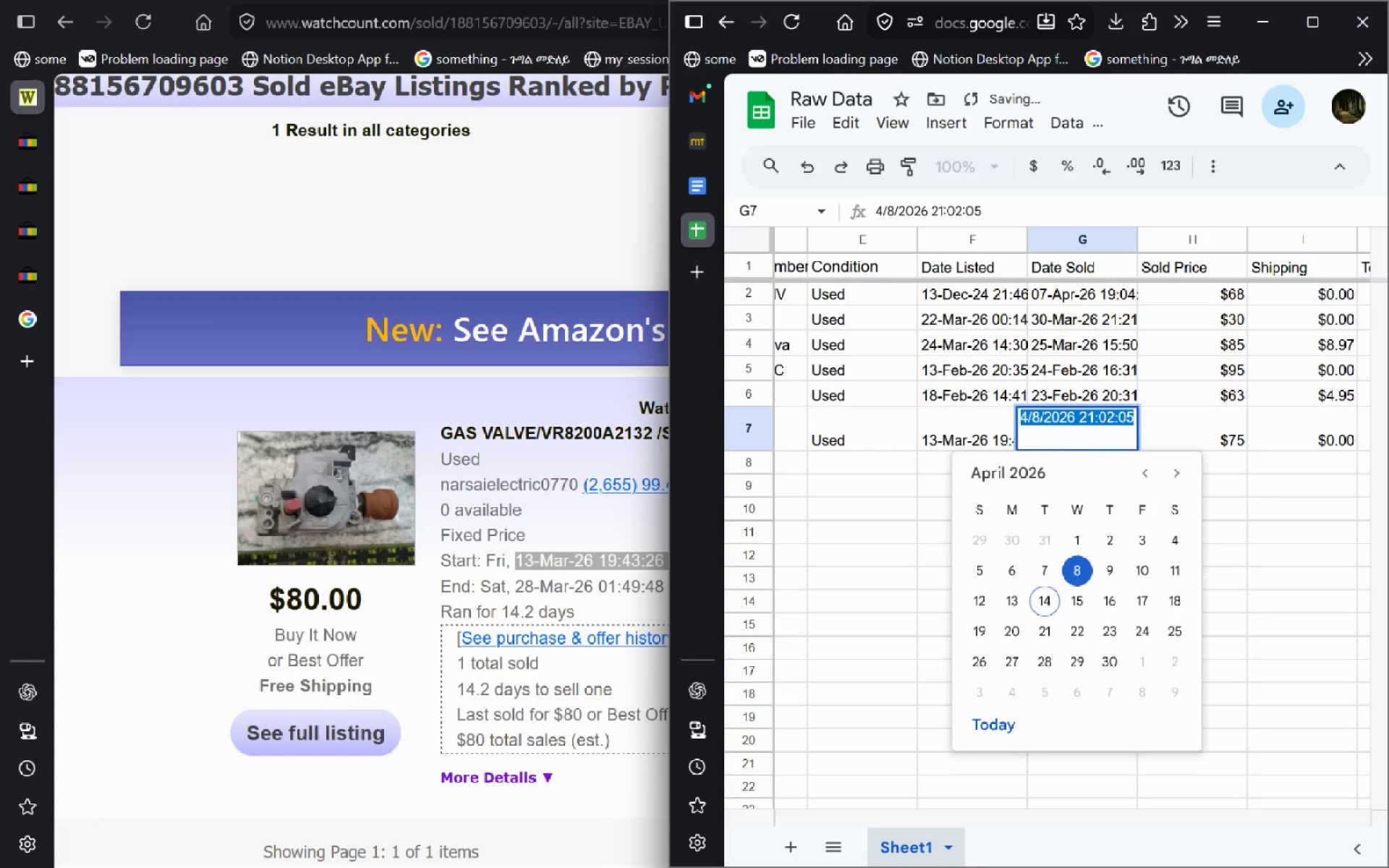 
key(Control+A)
 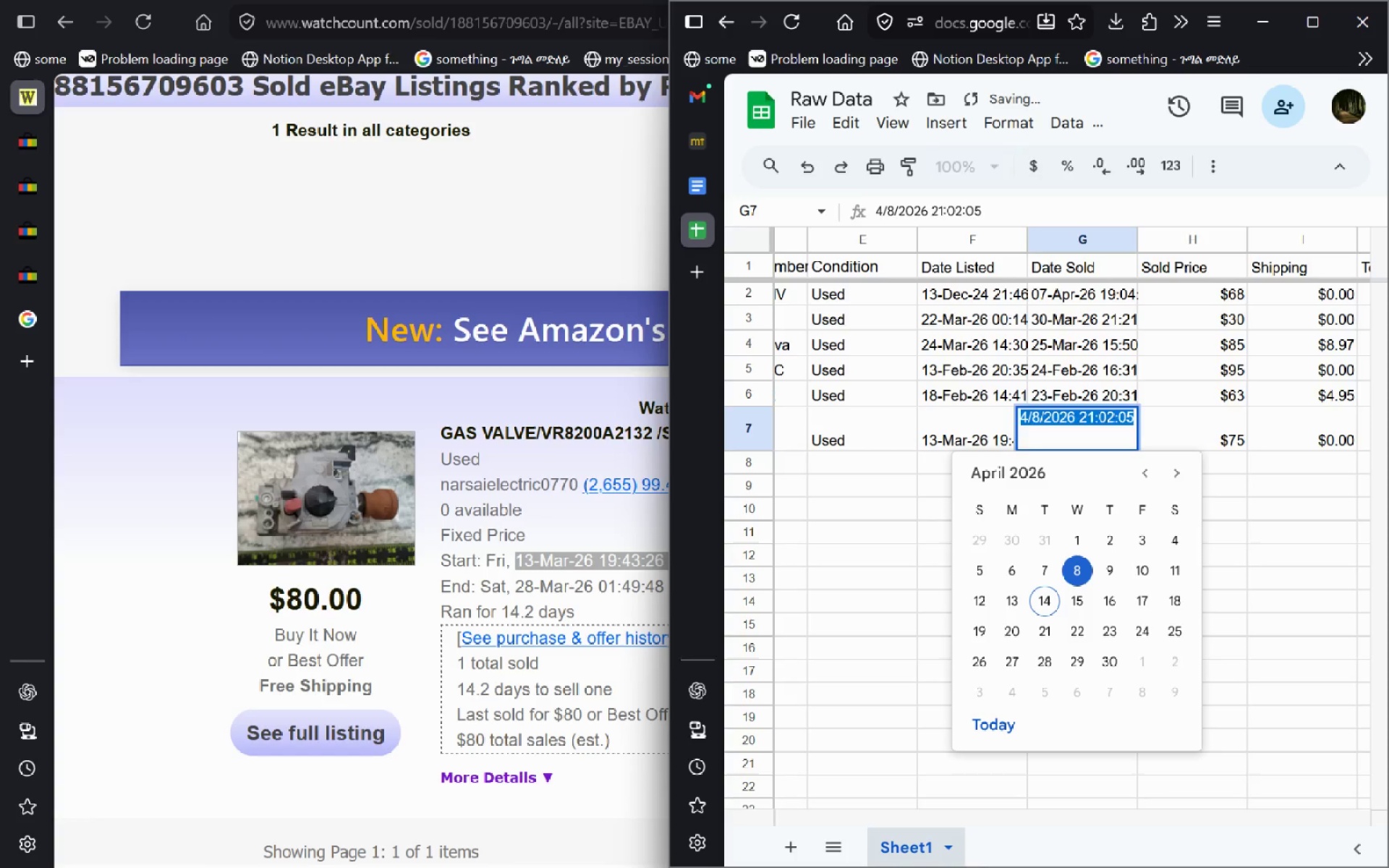 
key(Backspace)
 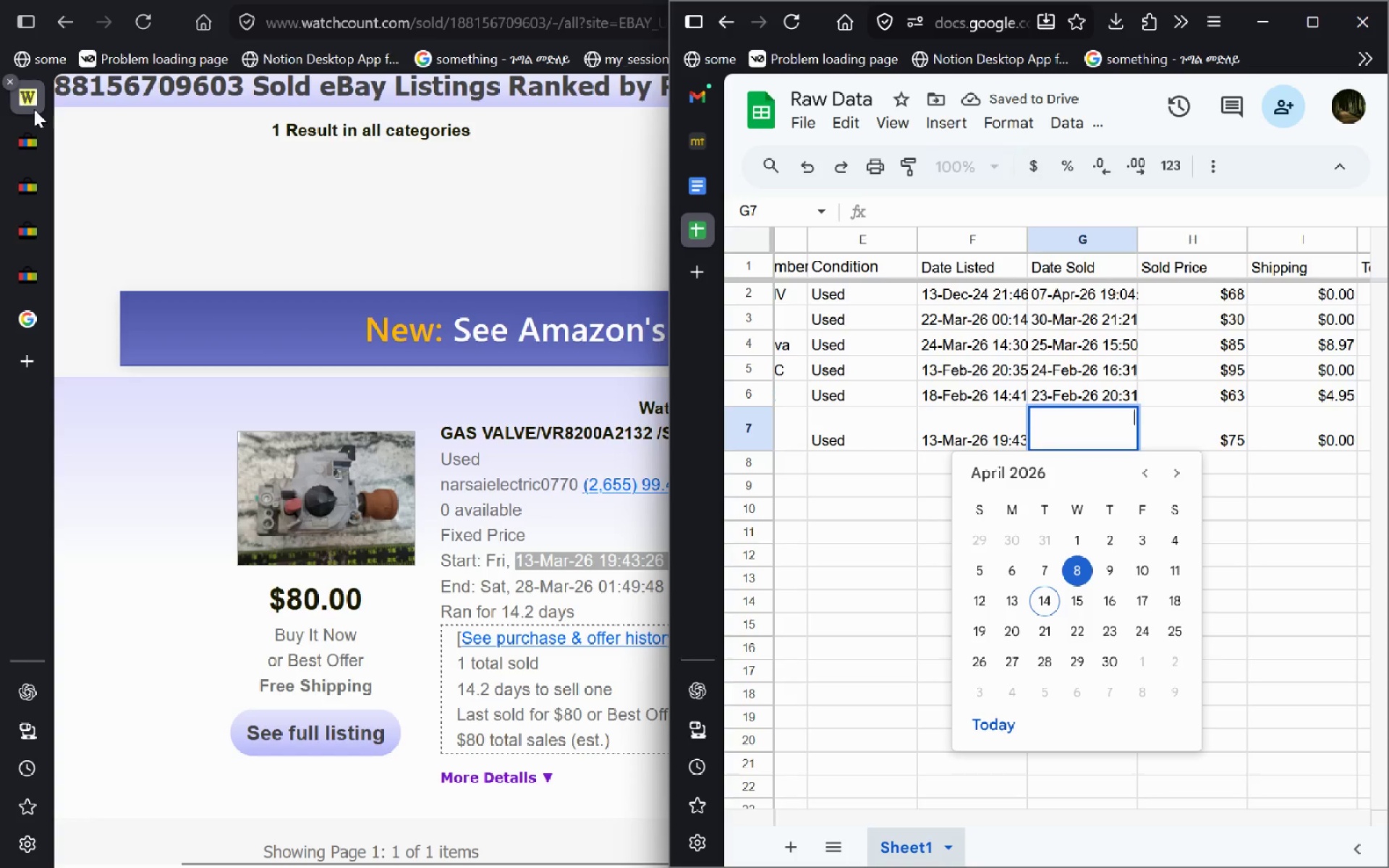 
left_click([33, 109])
 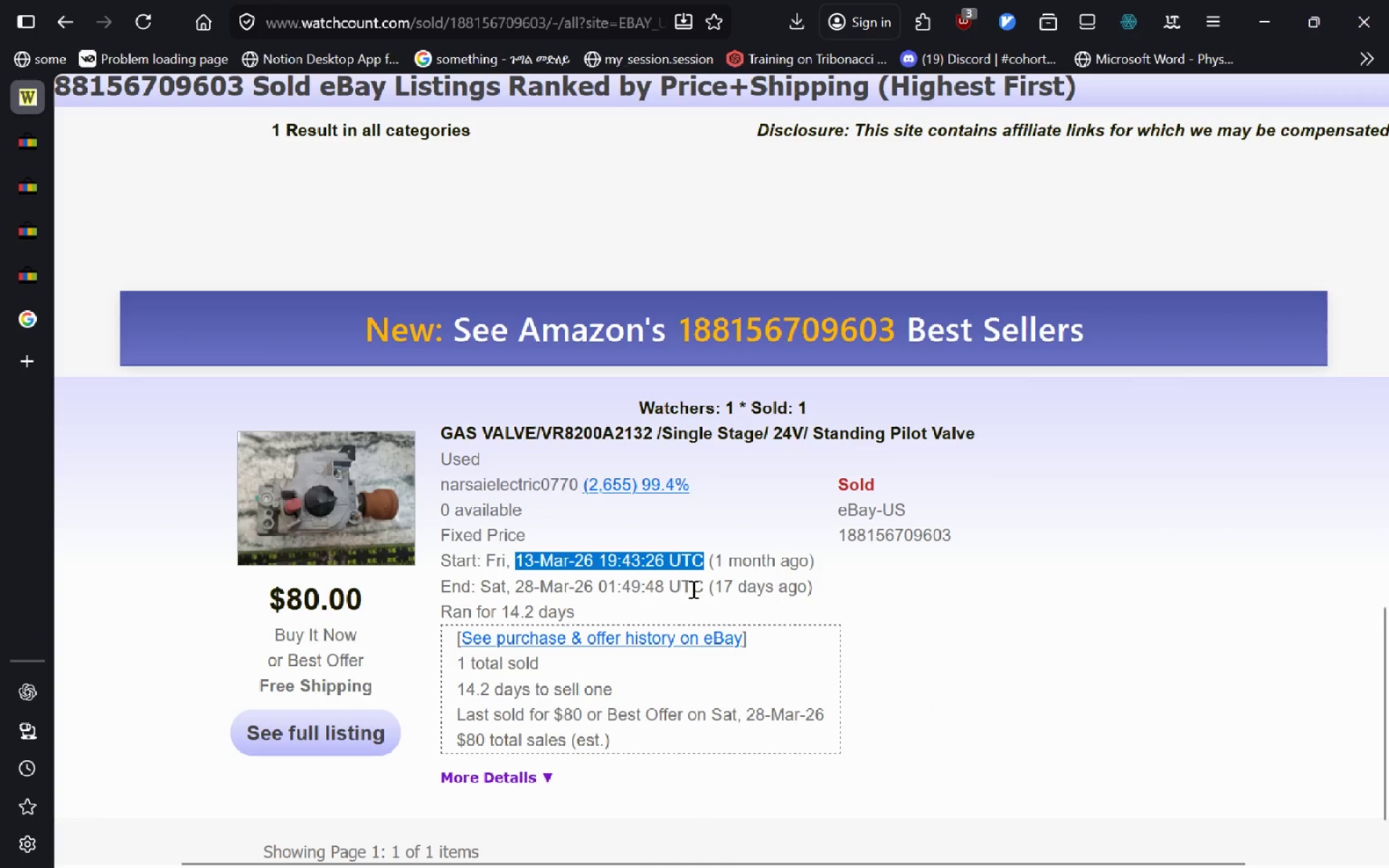 
left_click_drag(start_coordinate=[707, 589], to_coordinate=[518, 590])
 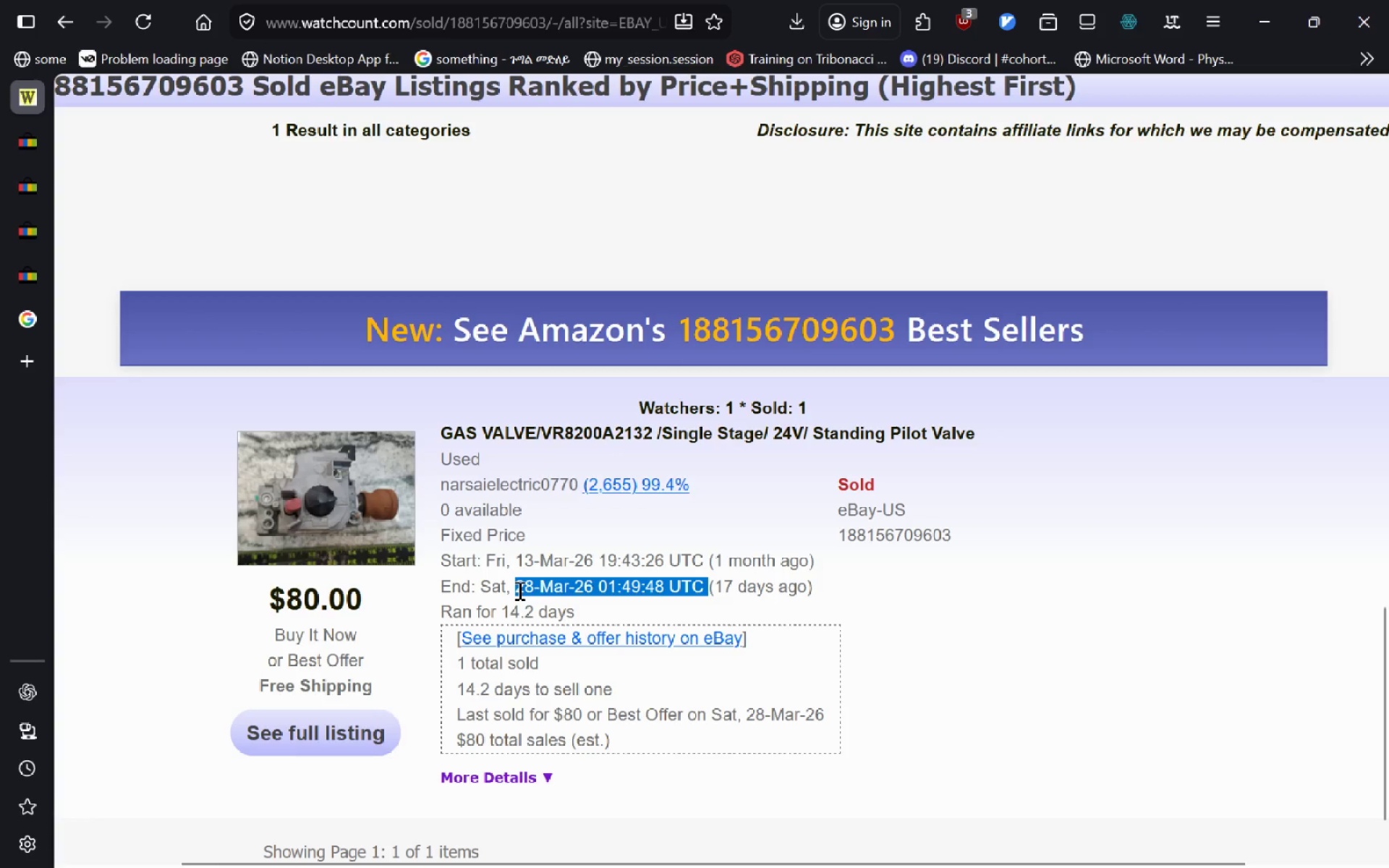 
key(Control+C)
 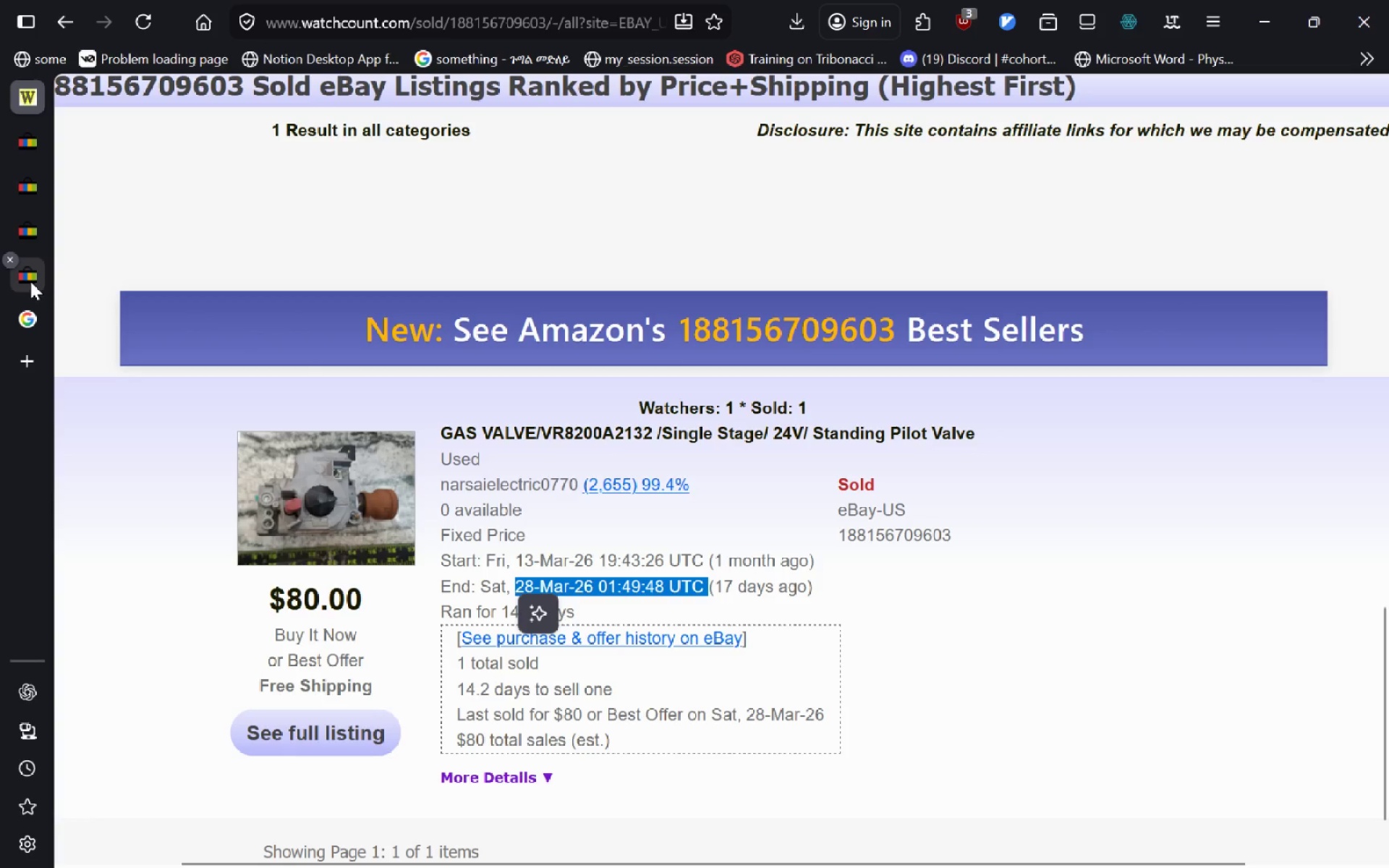 
left_click([30, 281])
 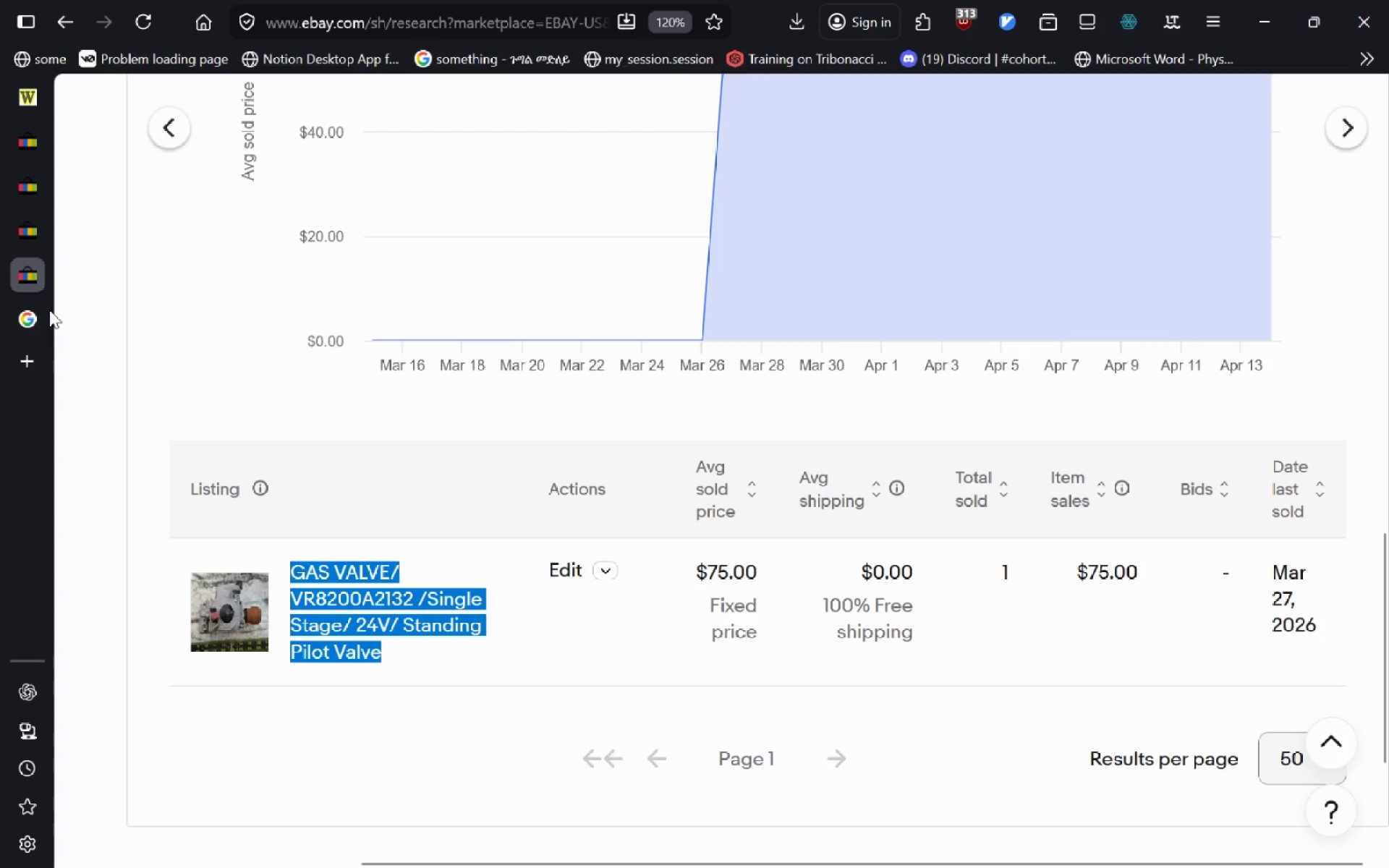 
left_click([41, 315])
 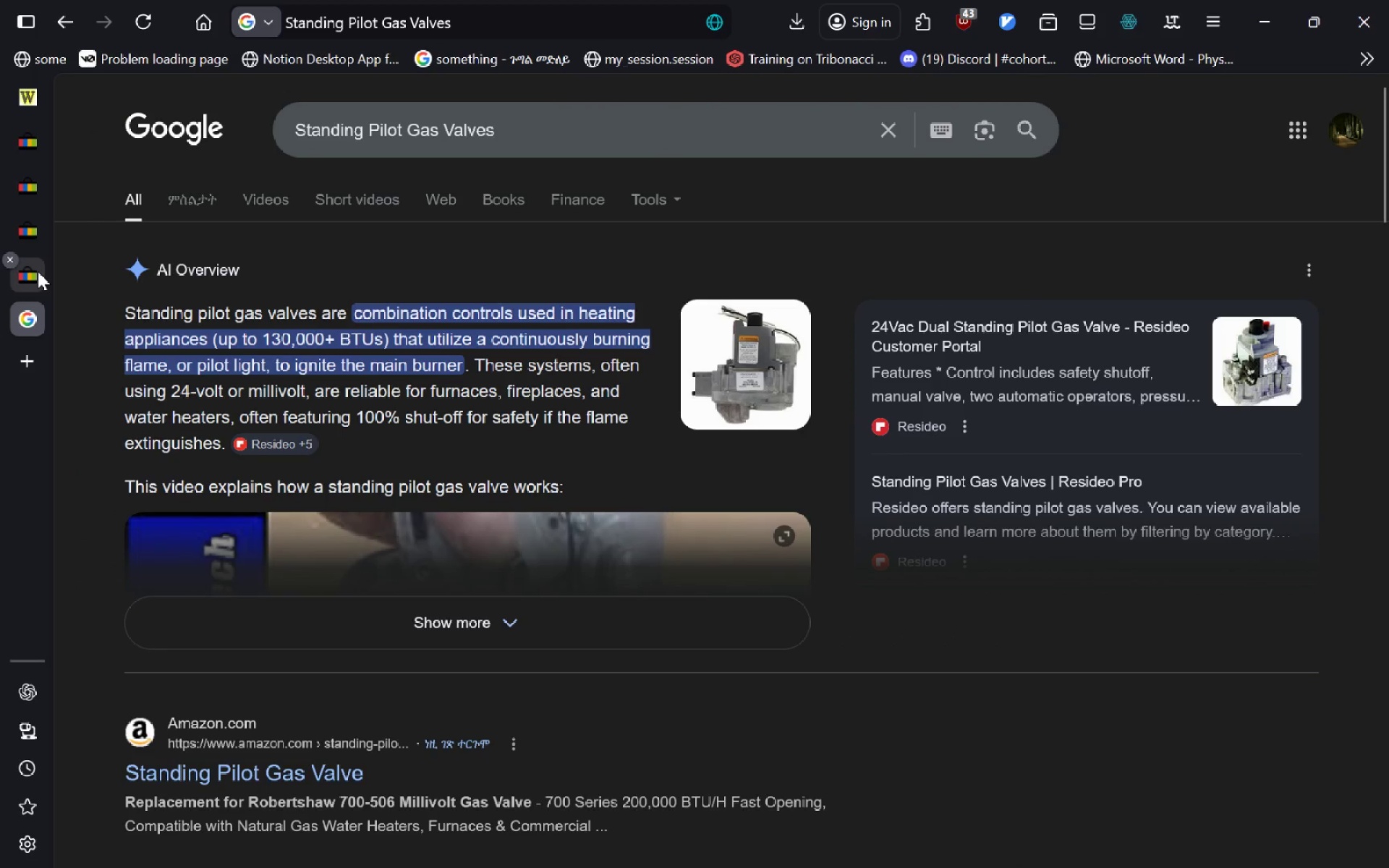 
left_click([38, 271])
 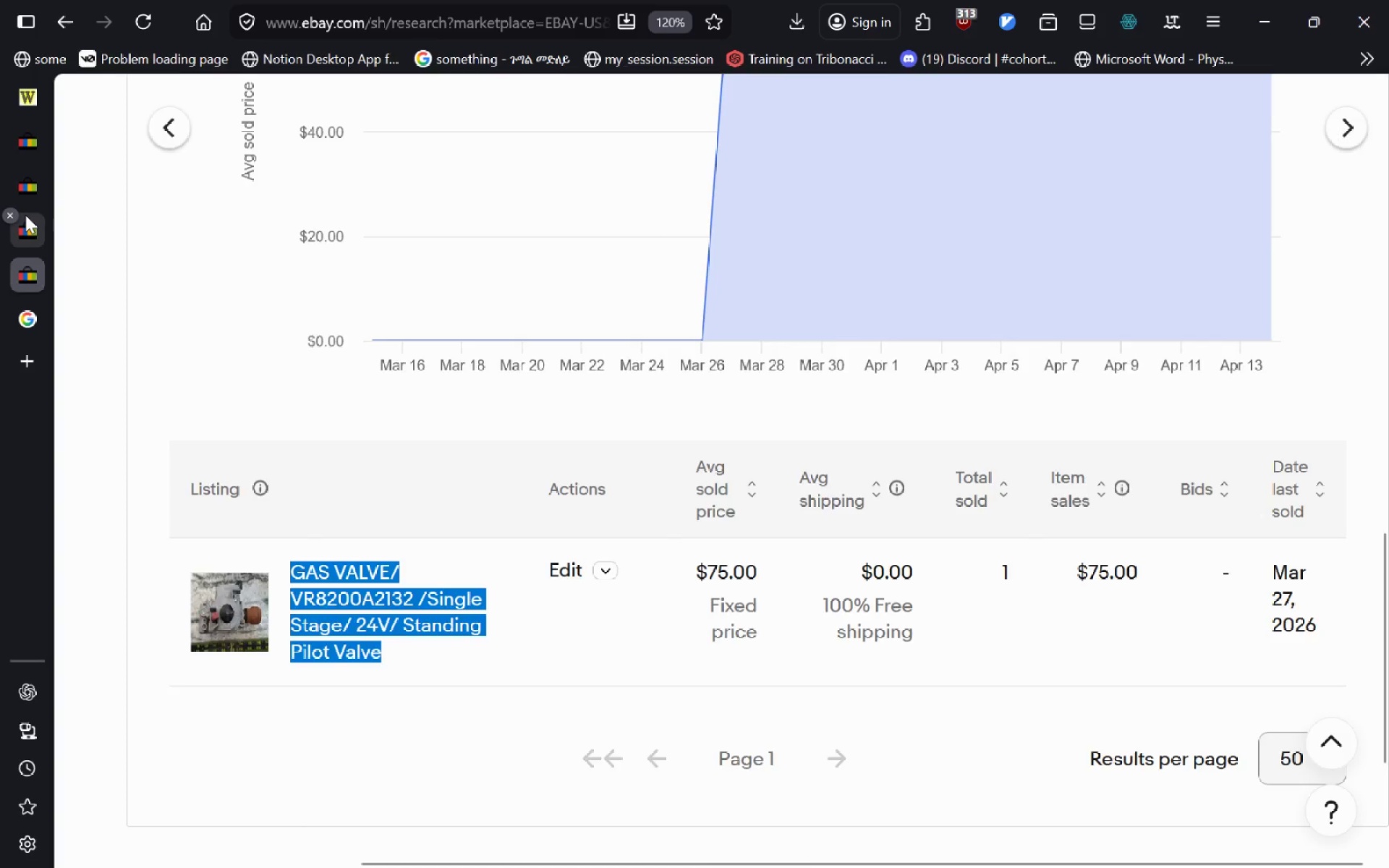 
left_click([25, 215])
 